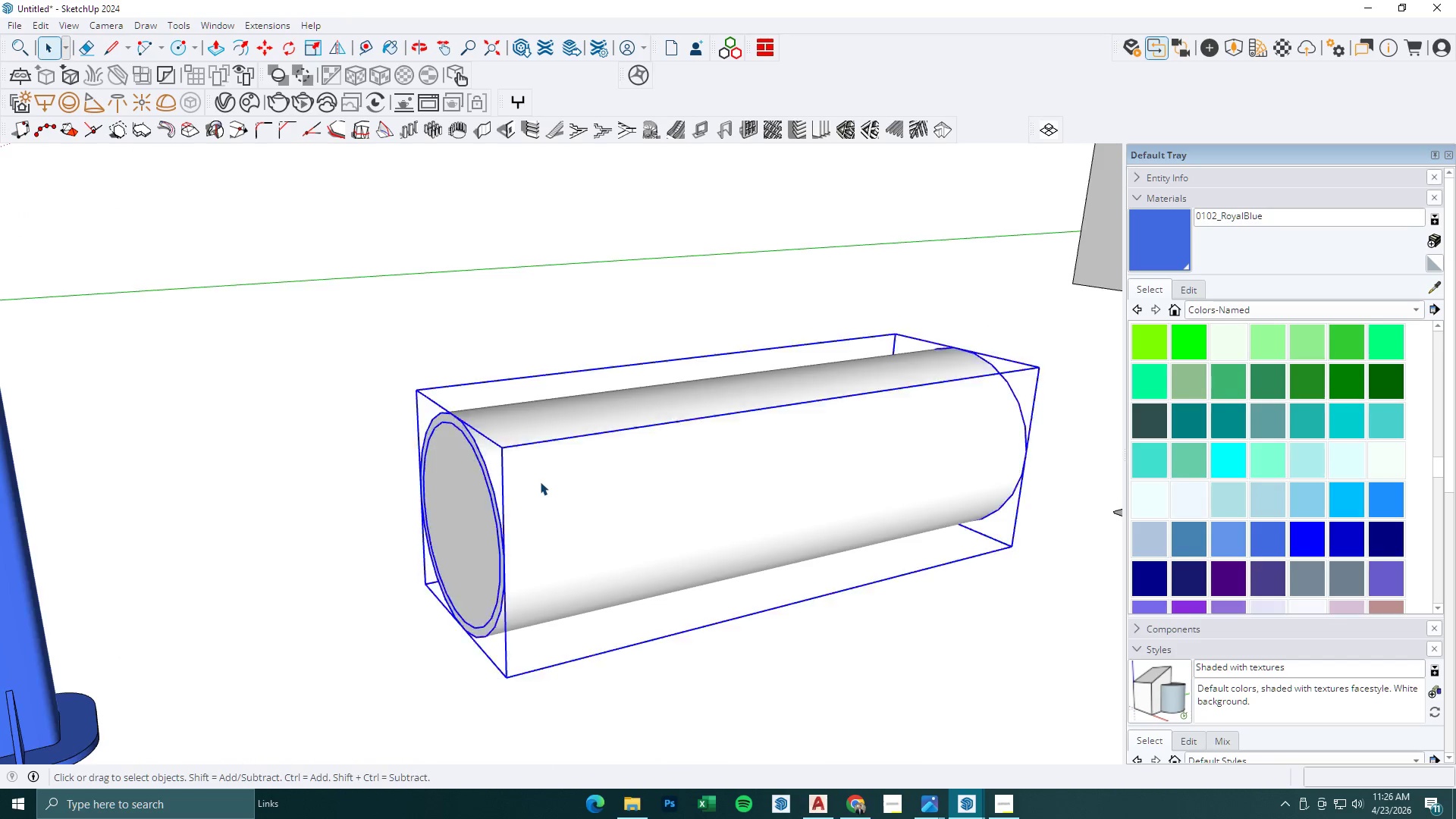 
scroll: coordinate [487, 530], scroll_direction: up, amount: 12.0
 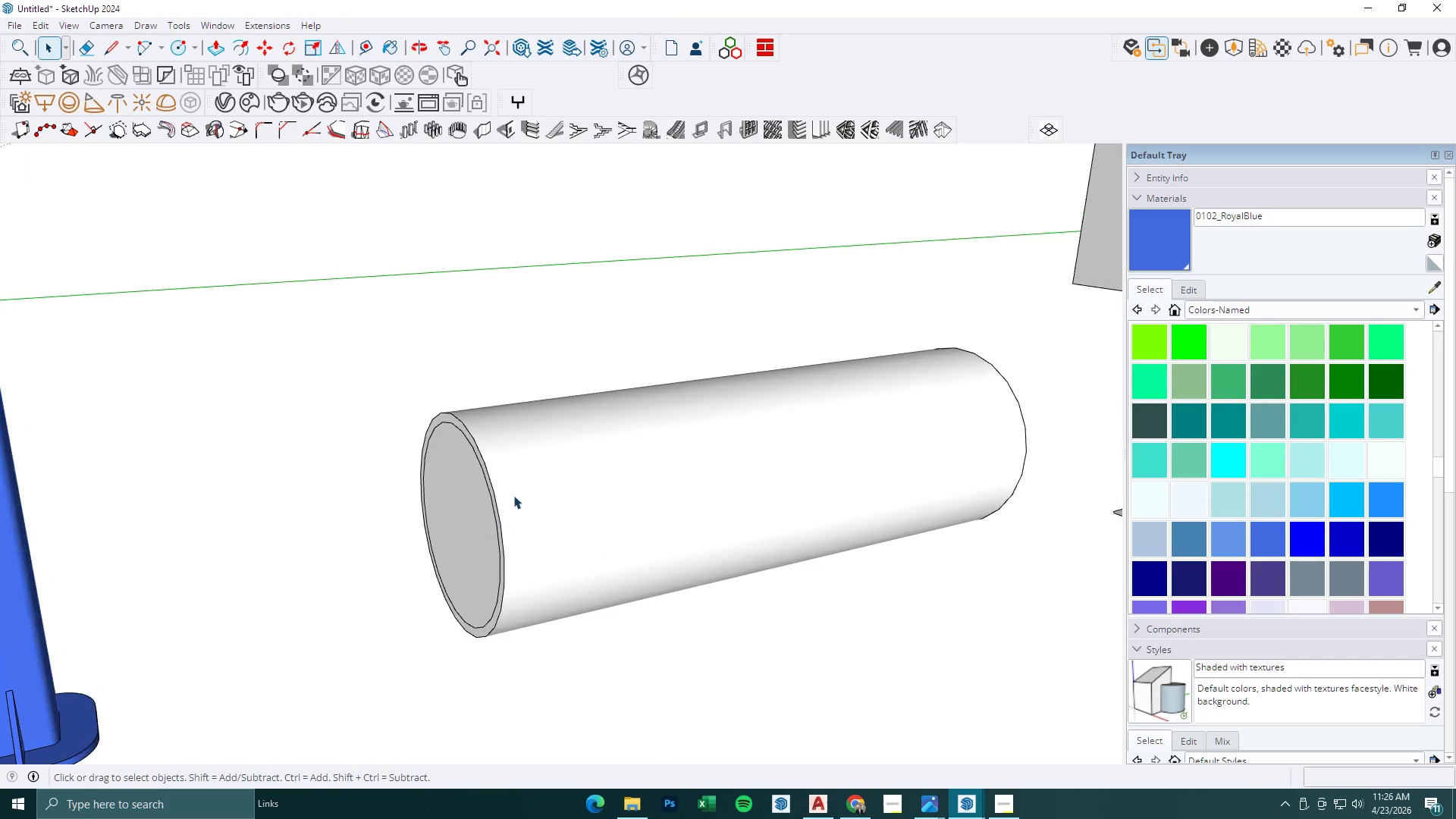 
double_click([540, 482])
 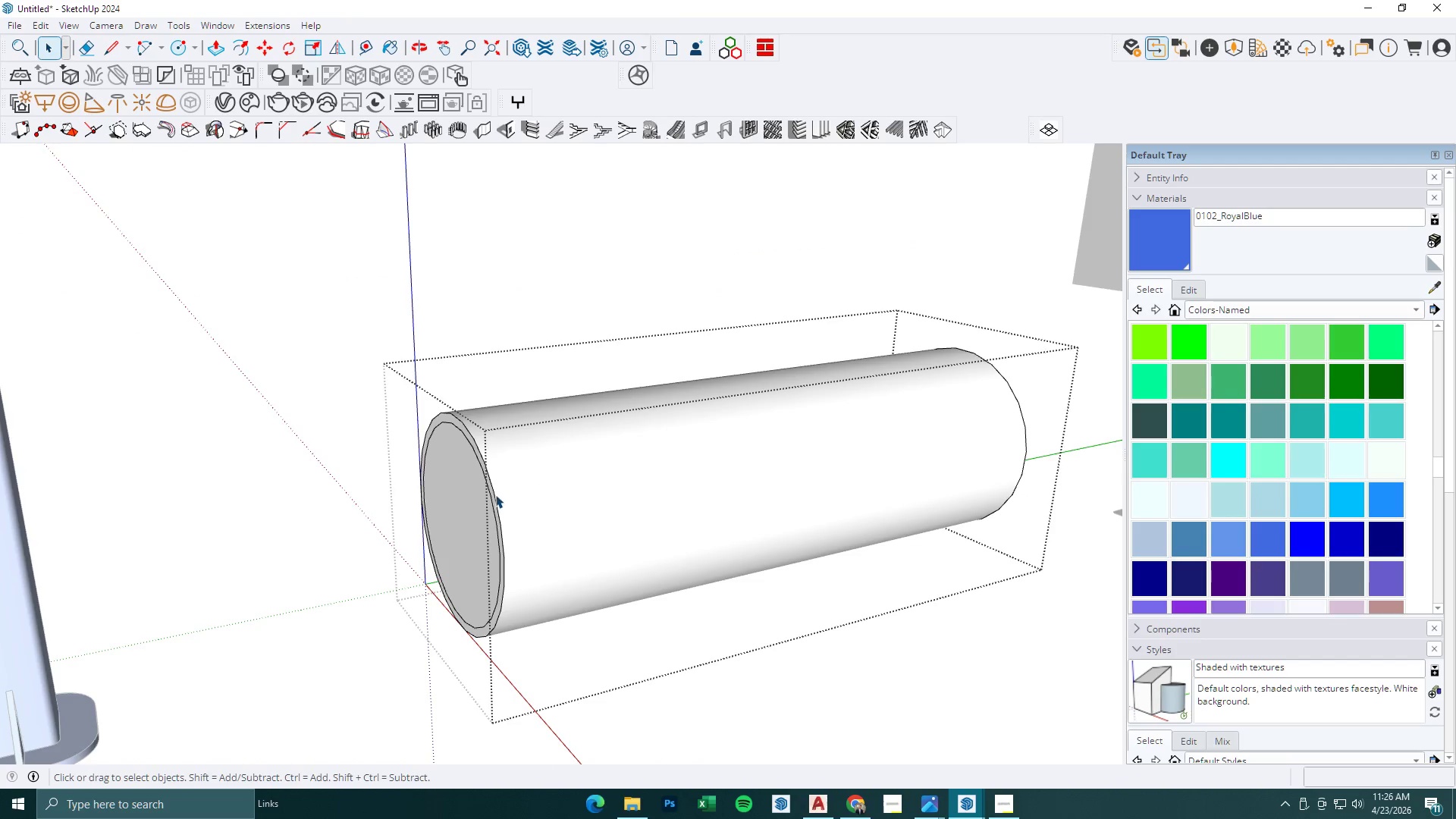 
triple_click([481, 497])
 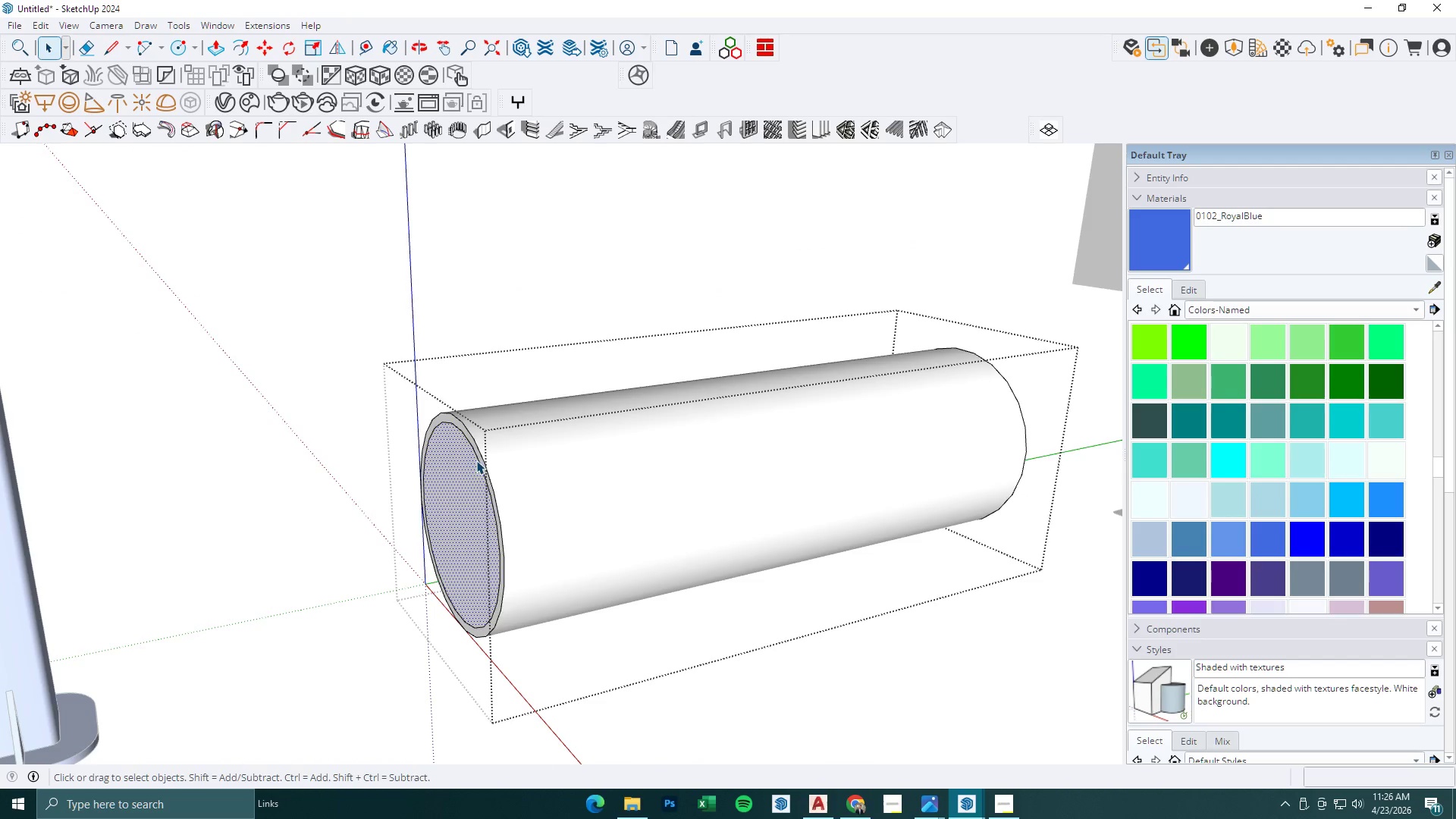 
key(Delete)
 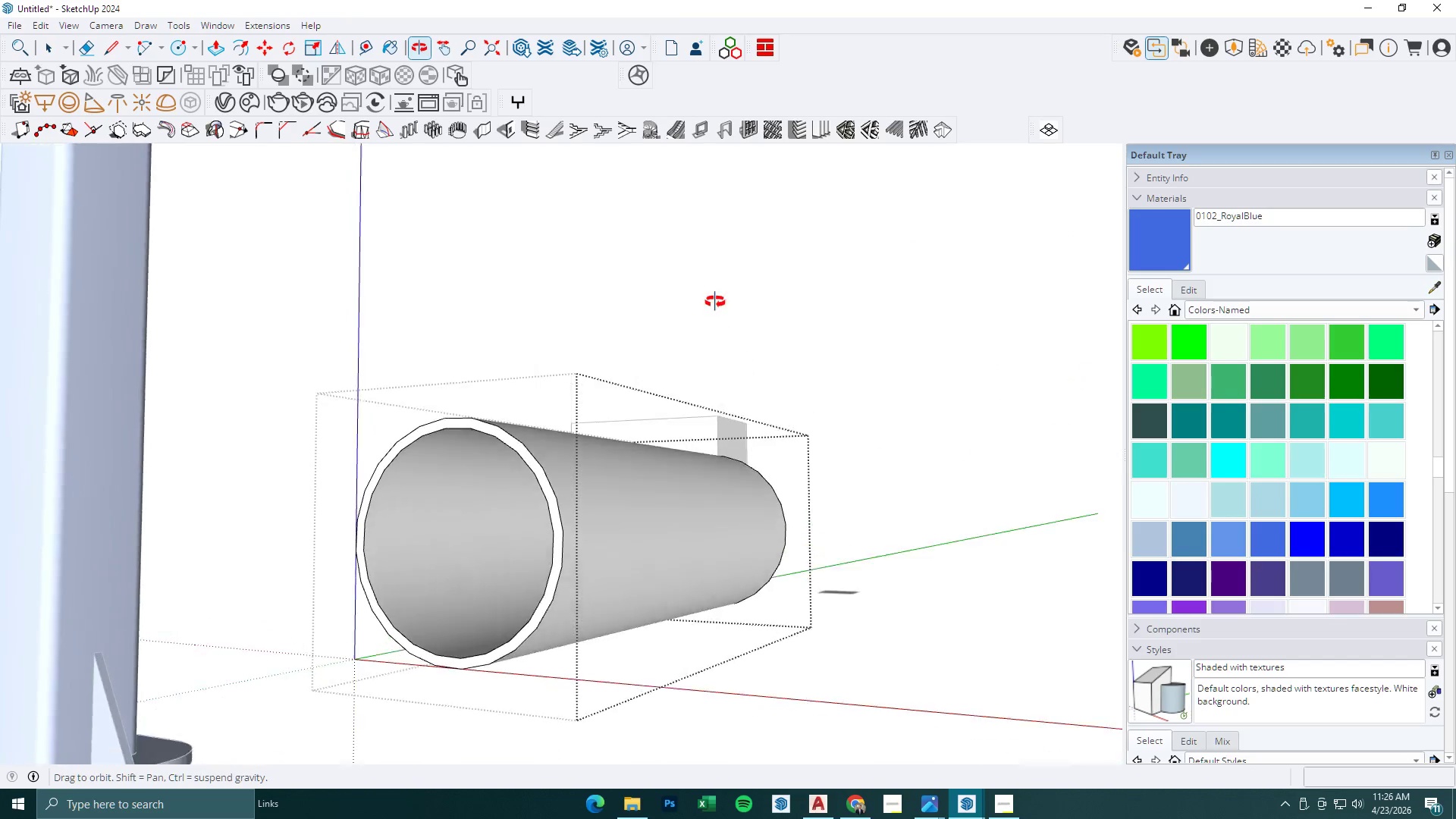 
key(Space)
 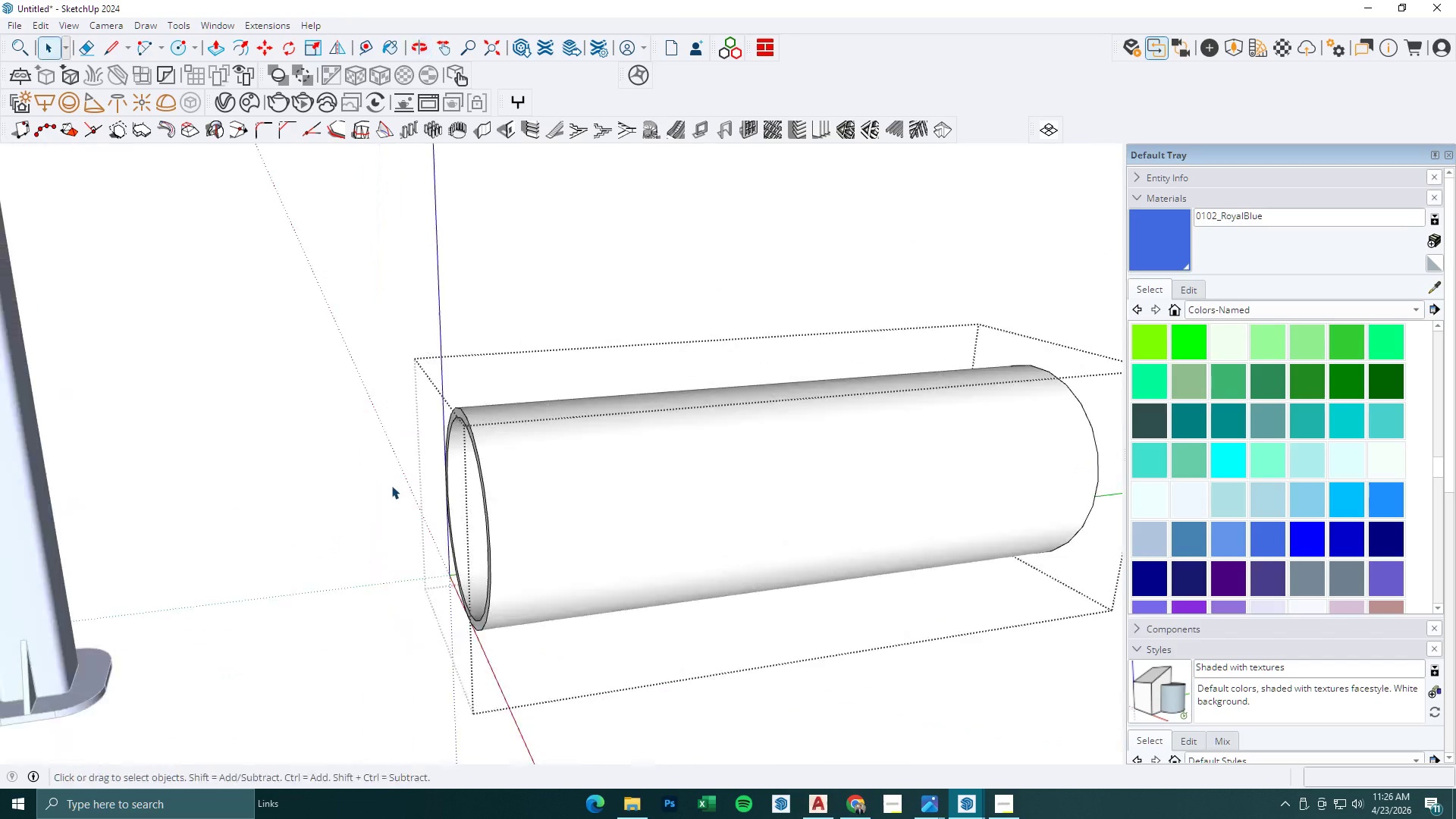 
key(Escape)
 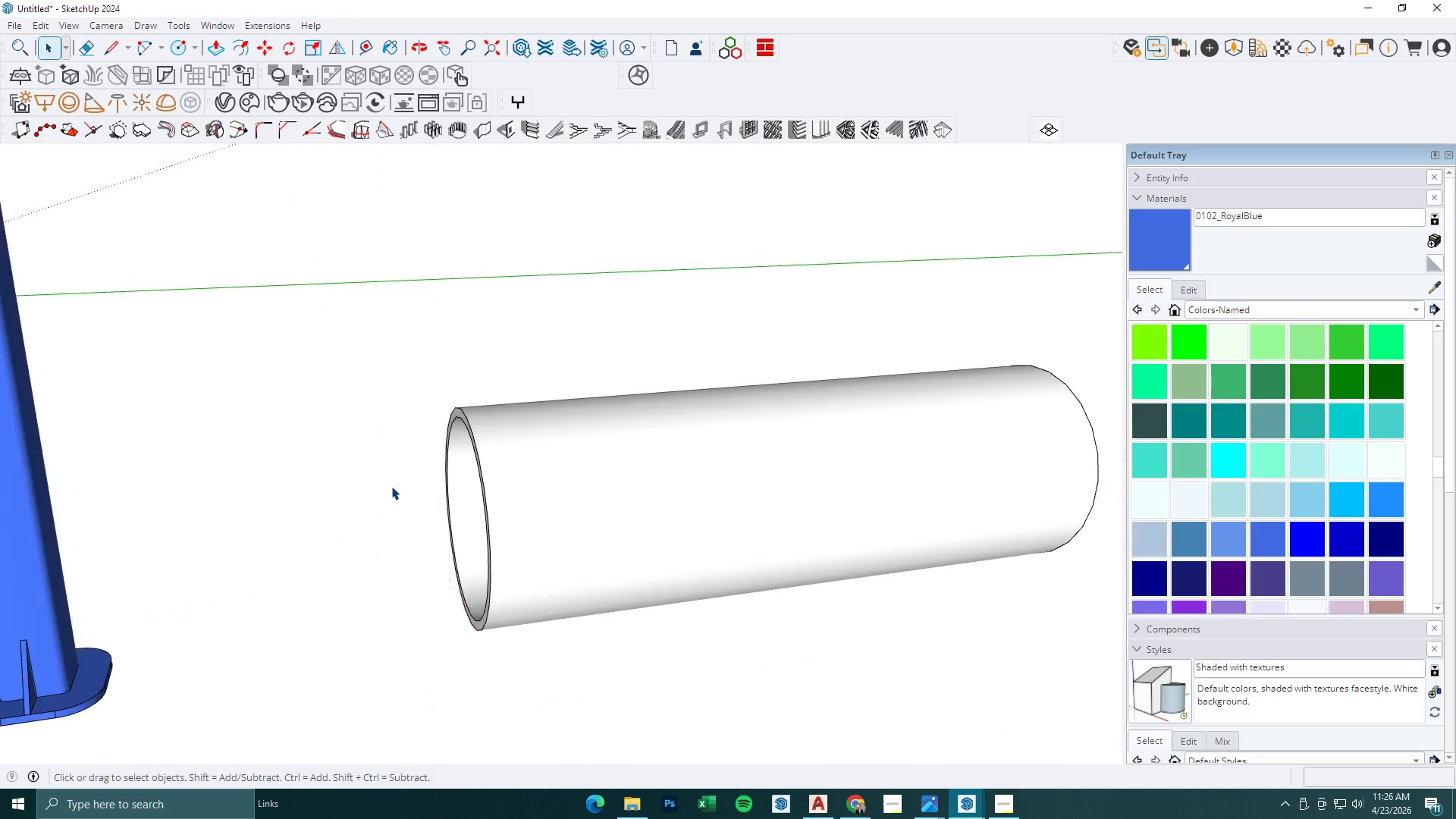 
key(Escape)
 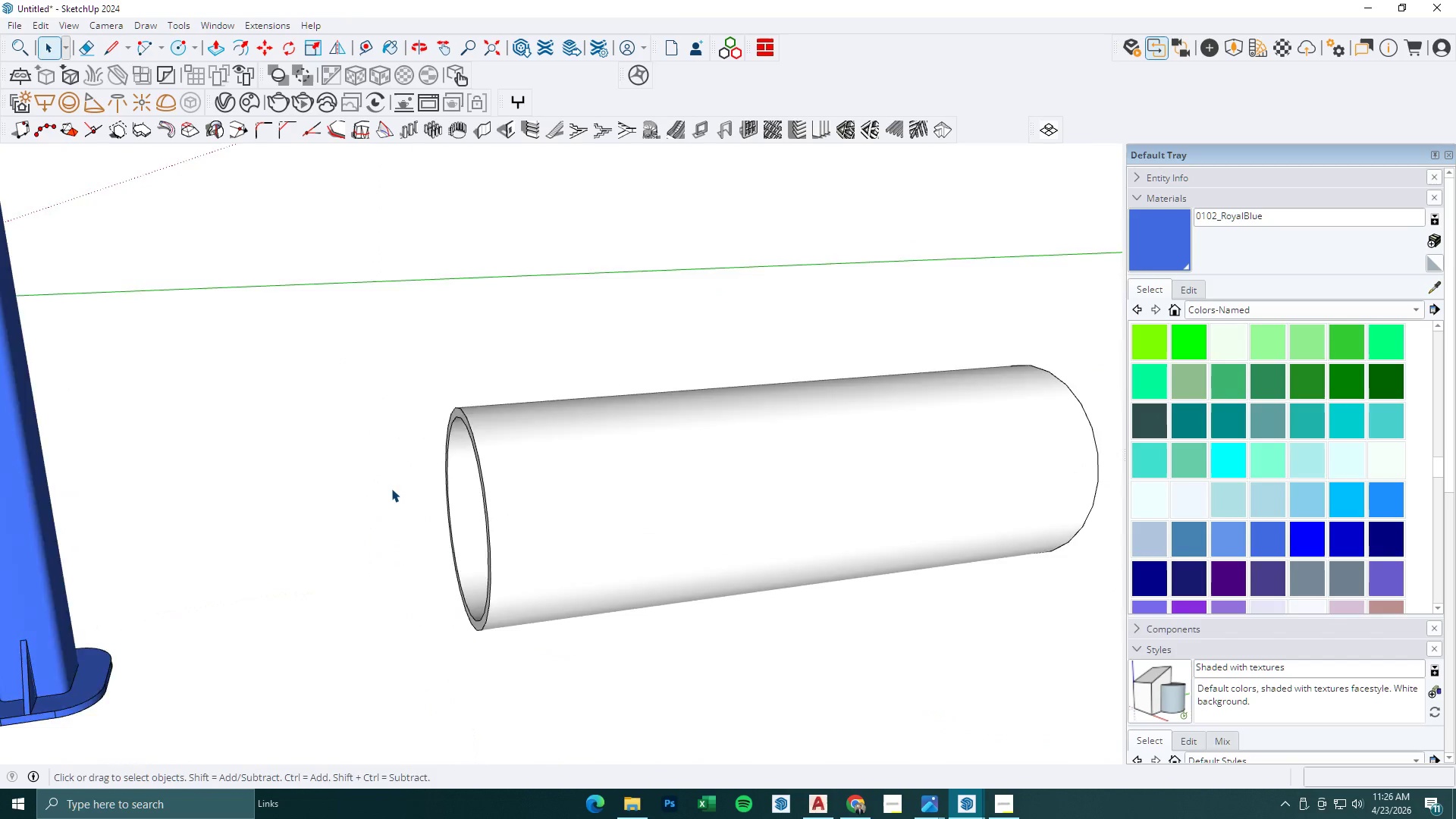 
key(Escape)
 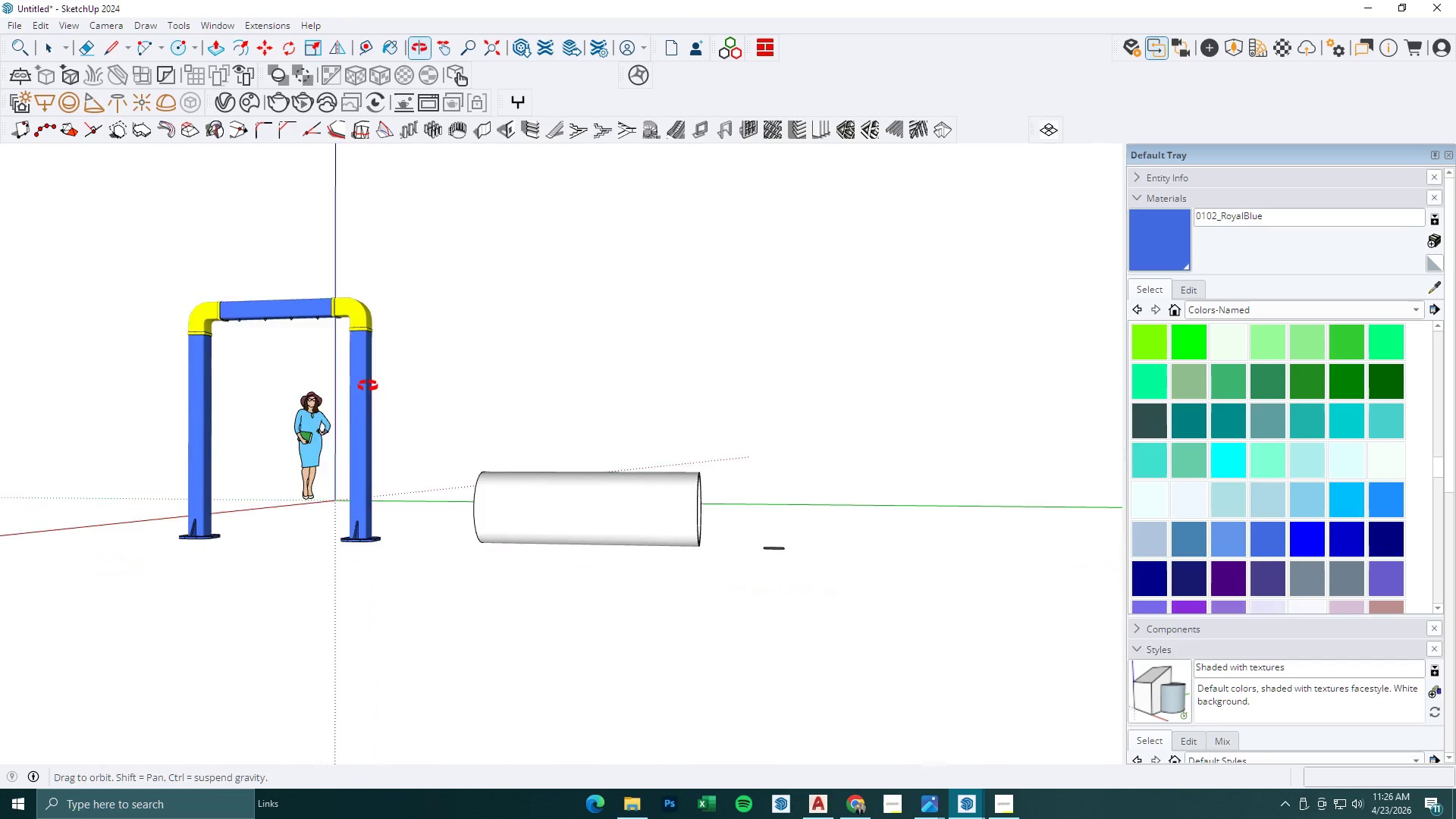 
scroll: coordinate [532, 470], scroll_direction: down, amount: 10.0
 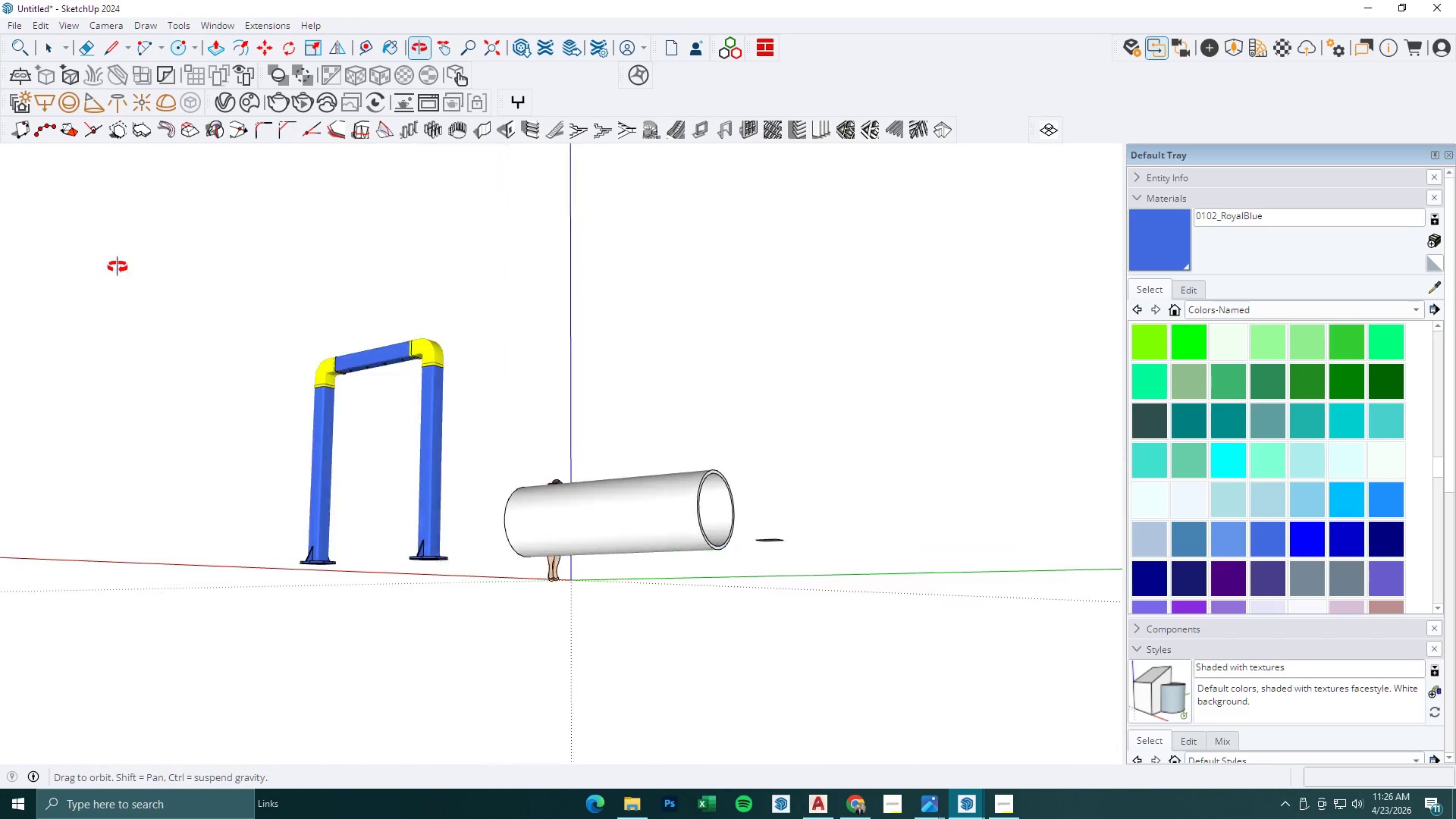 
key(Space)
 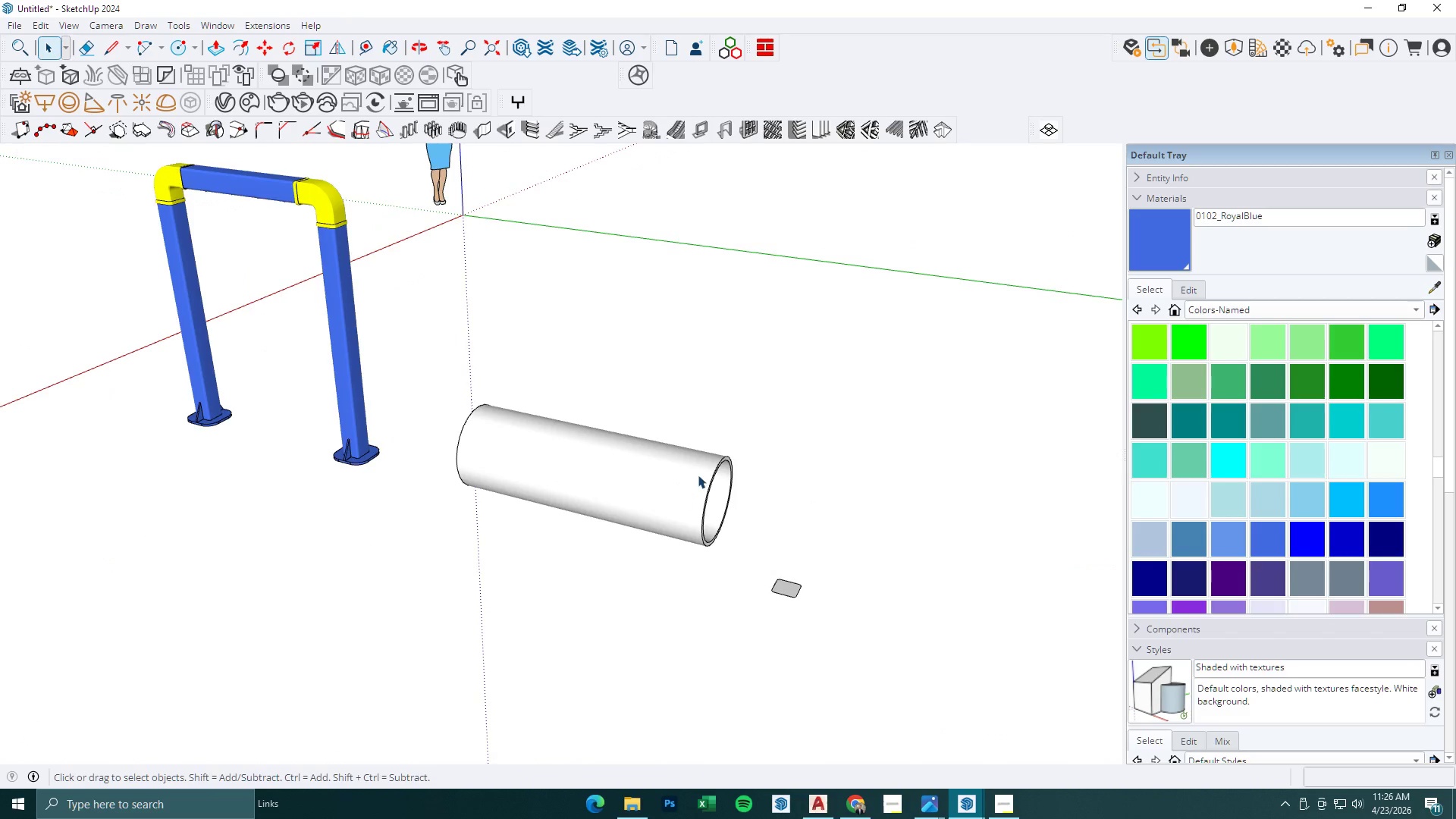 
double_click([698, 475])
 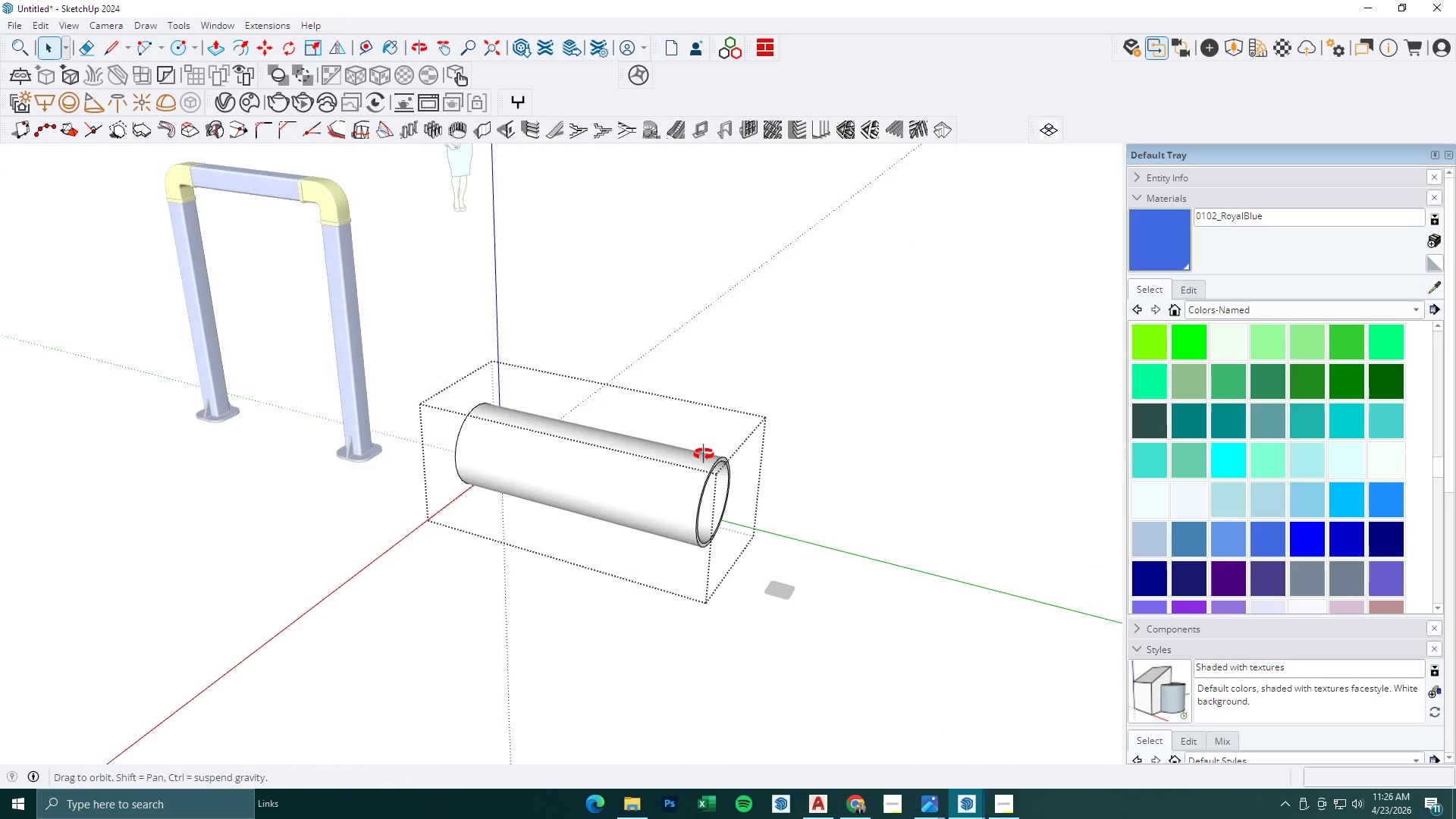 
scroll: coordinate [672, 498], scroll_direction: up, amount: 2.0
 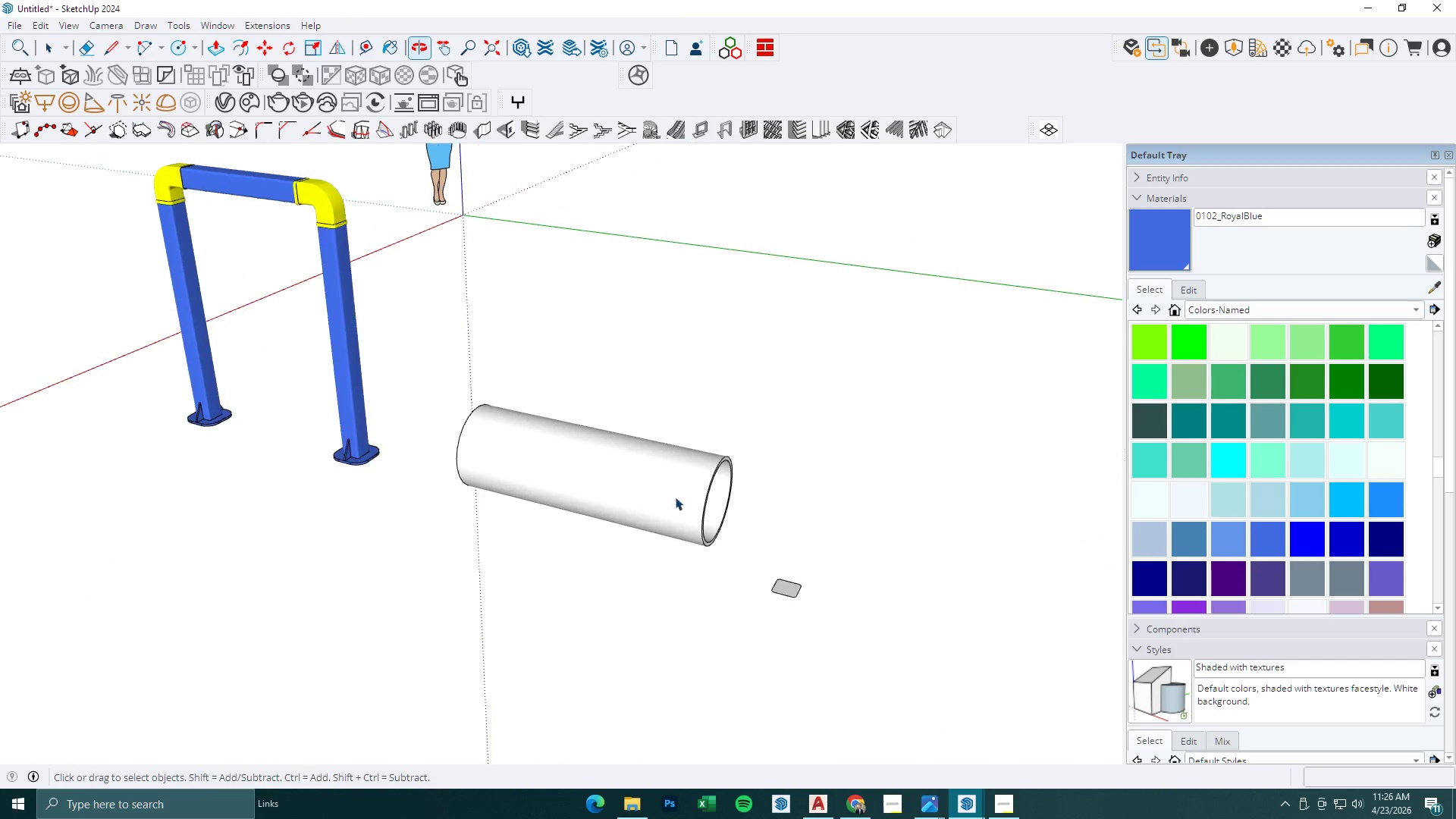 
key(BracketLeft)
 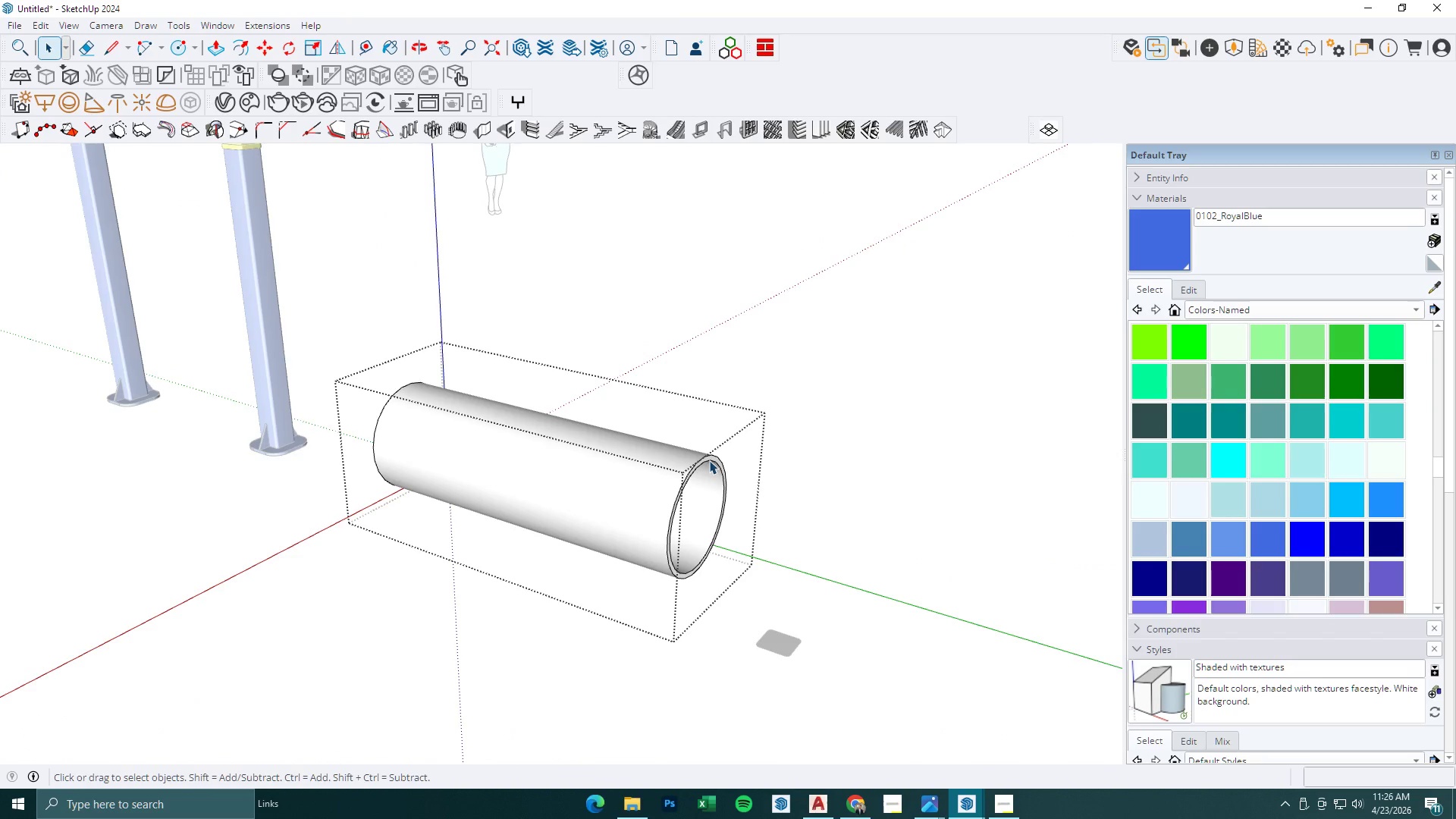 
key(P)
 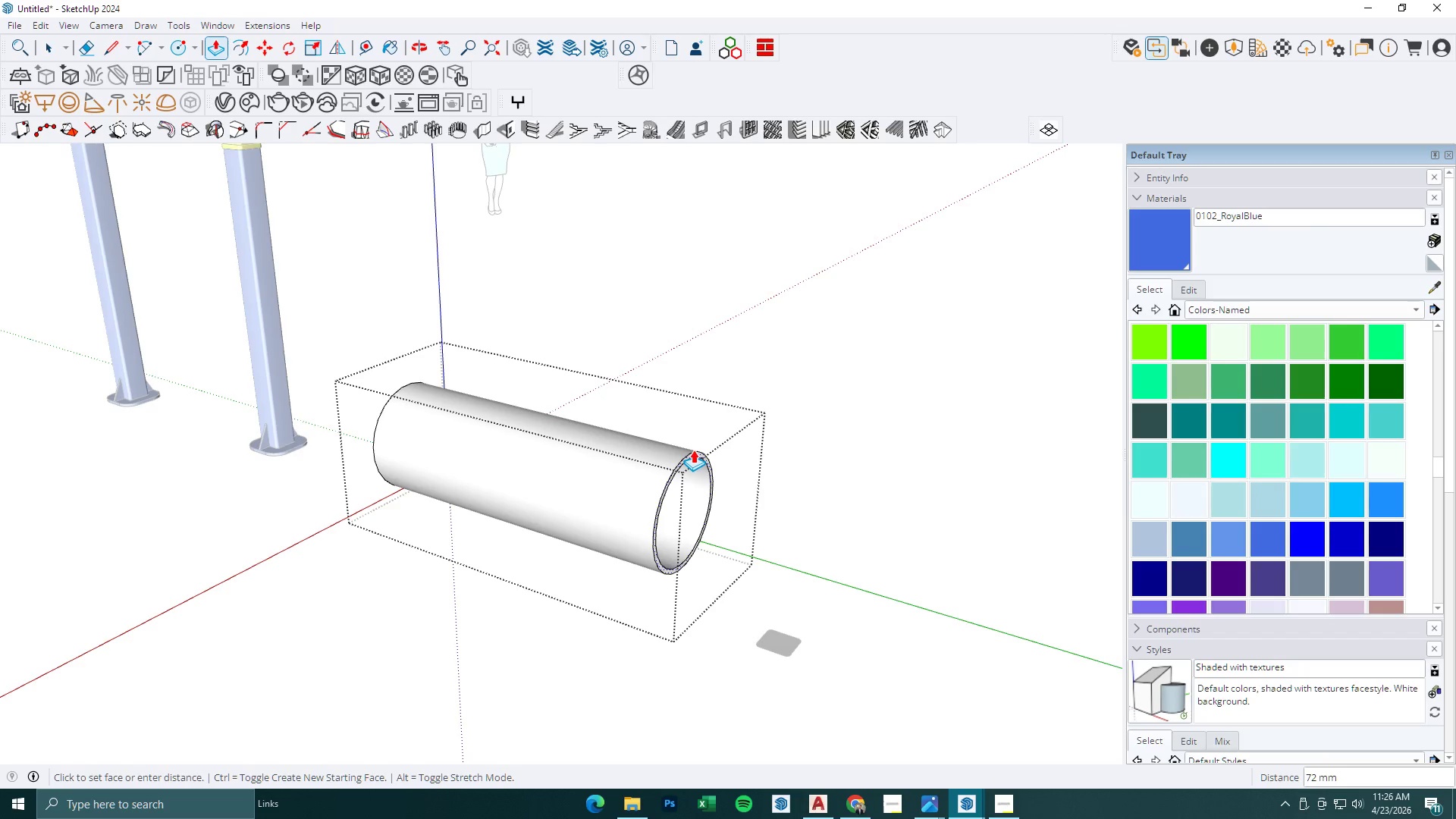 
scroll: coordinate [708, 458], scroll_direction: up, amount: 3.0
 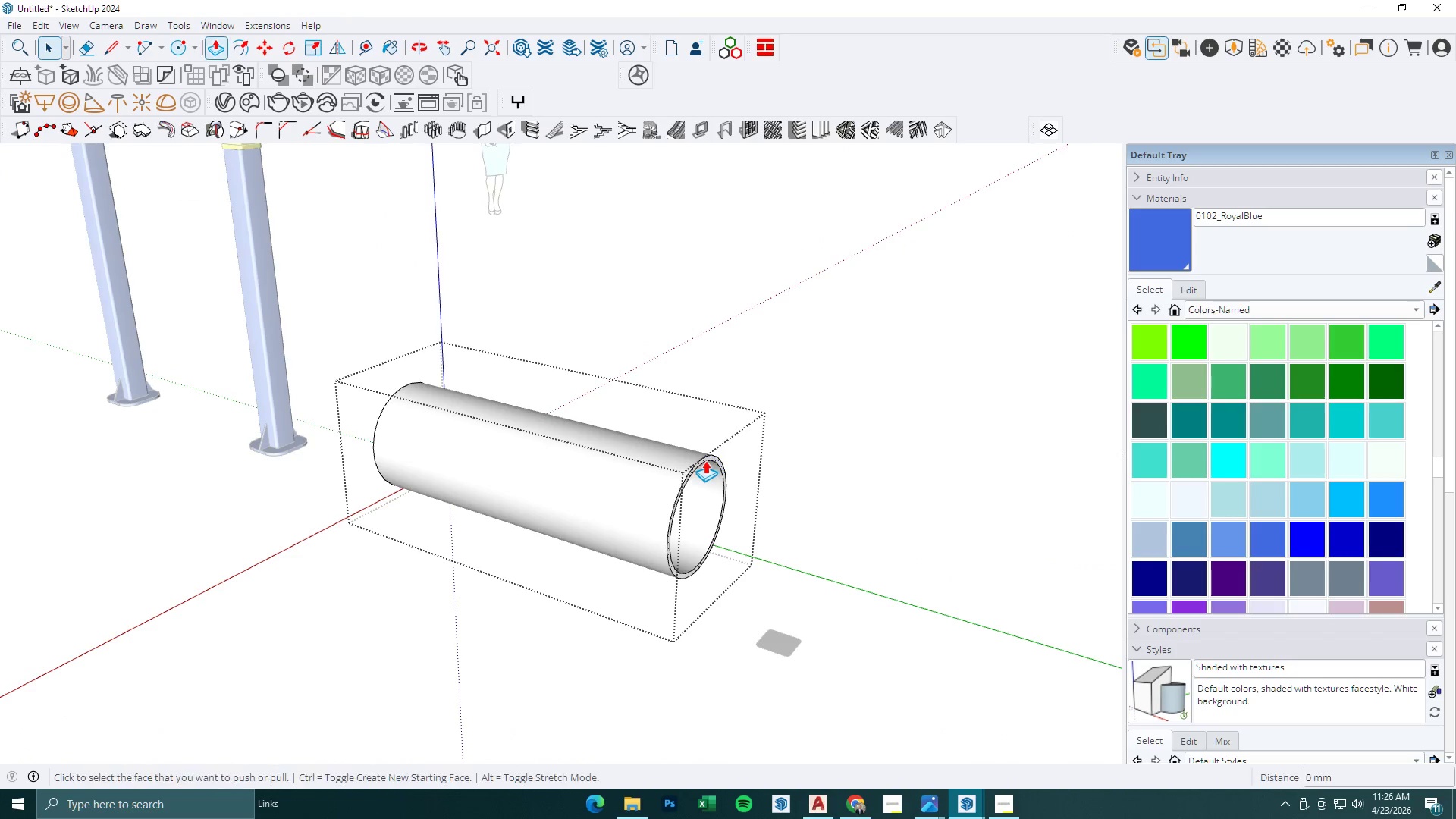 
key(Numpad2)
 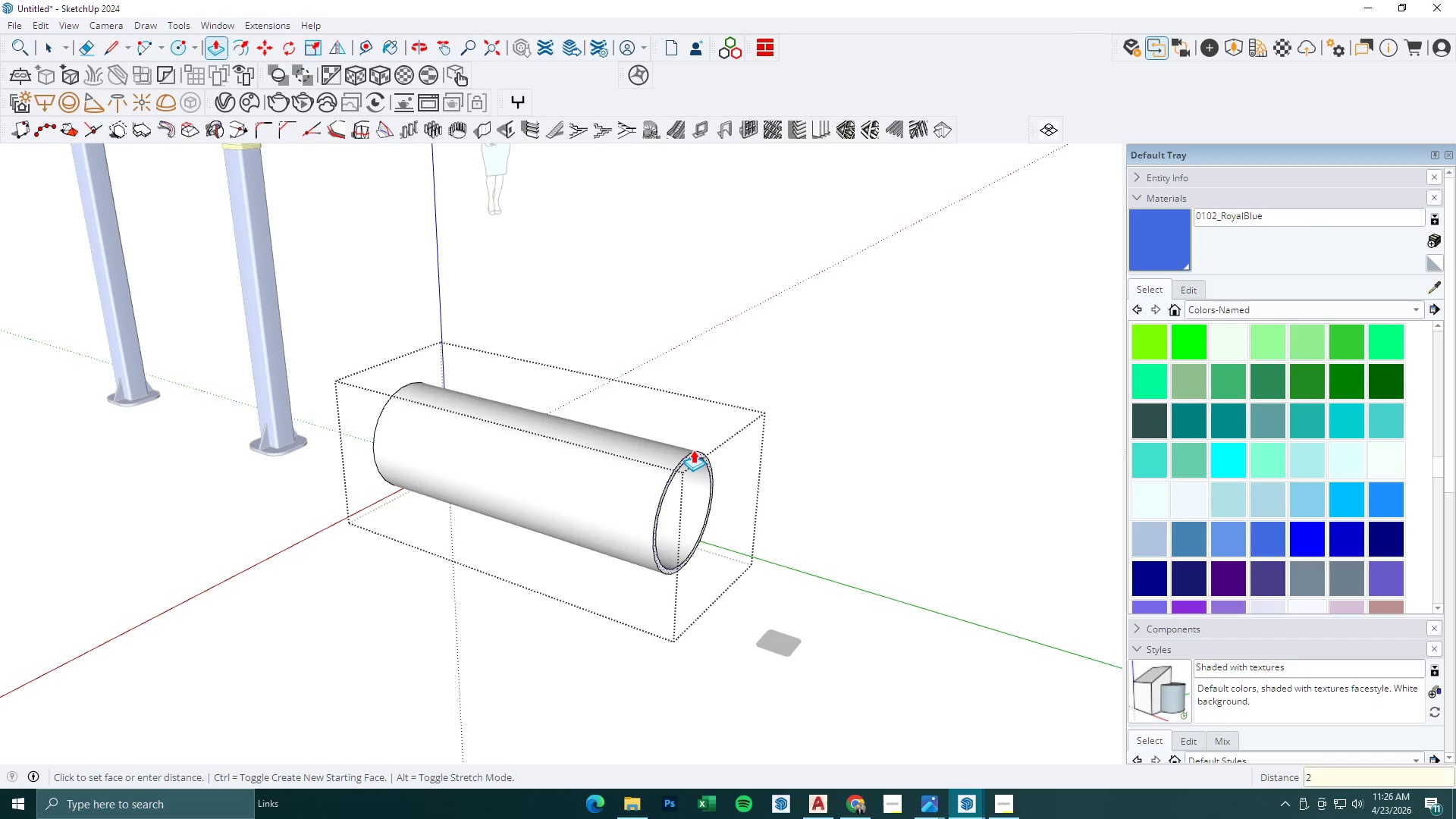 
key(Numpad0)
 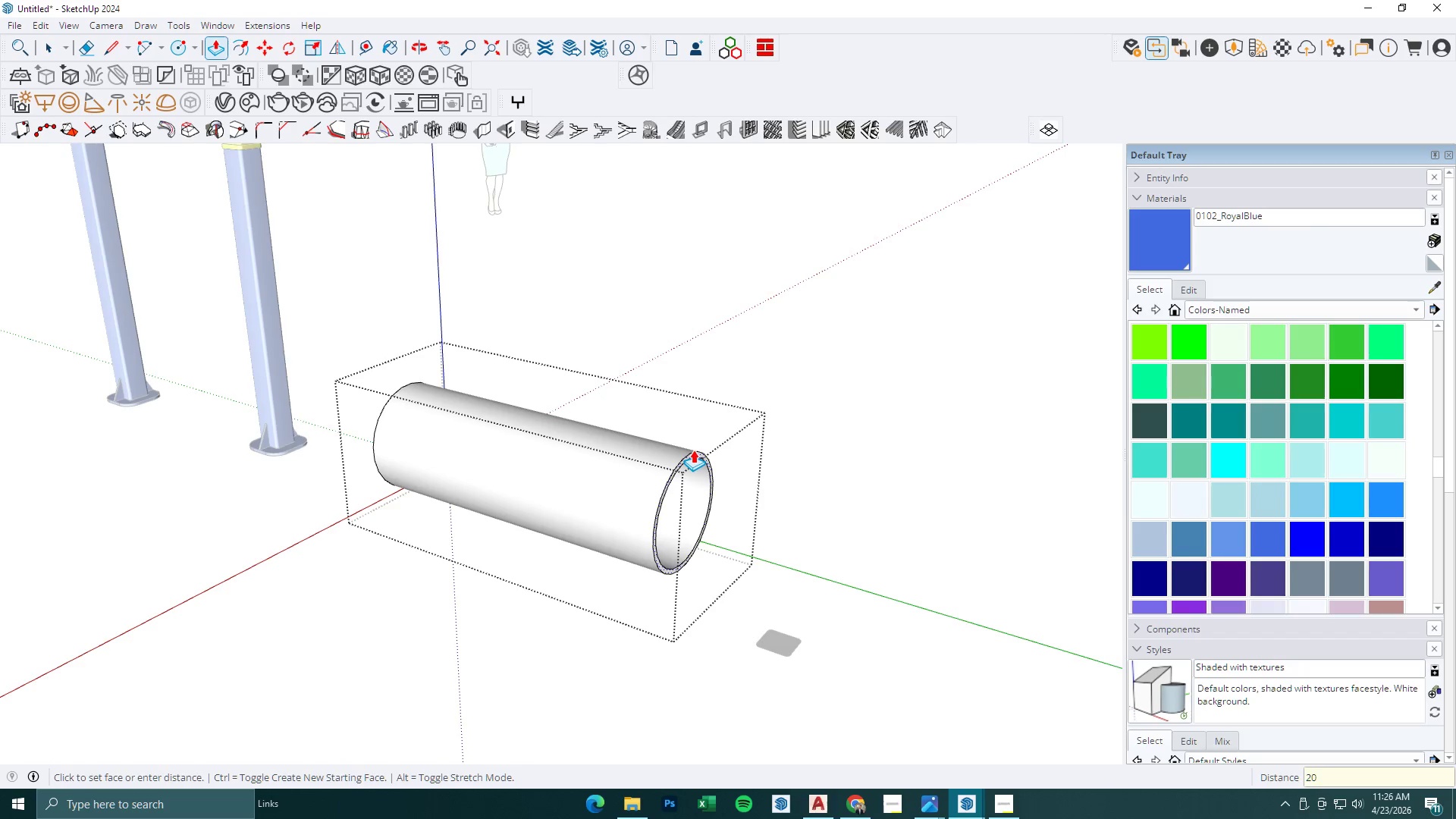 
key(Numpad0)
 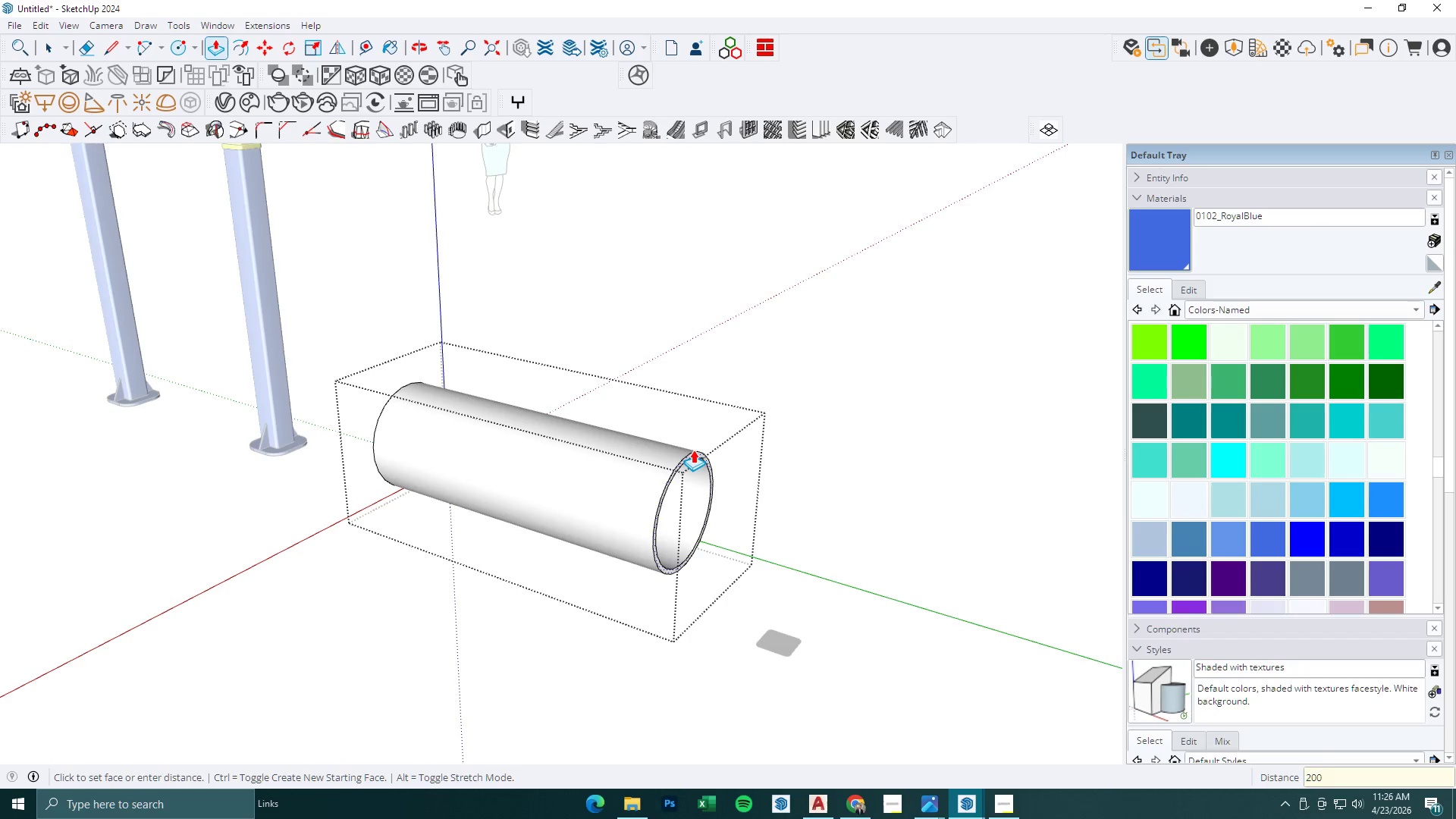 
key(NumpadEnter)
 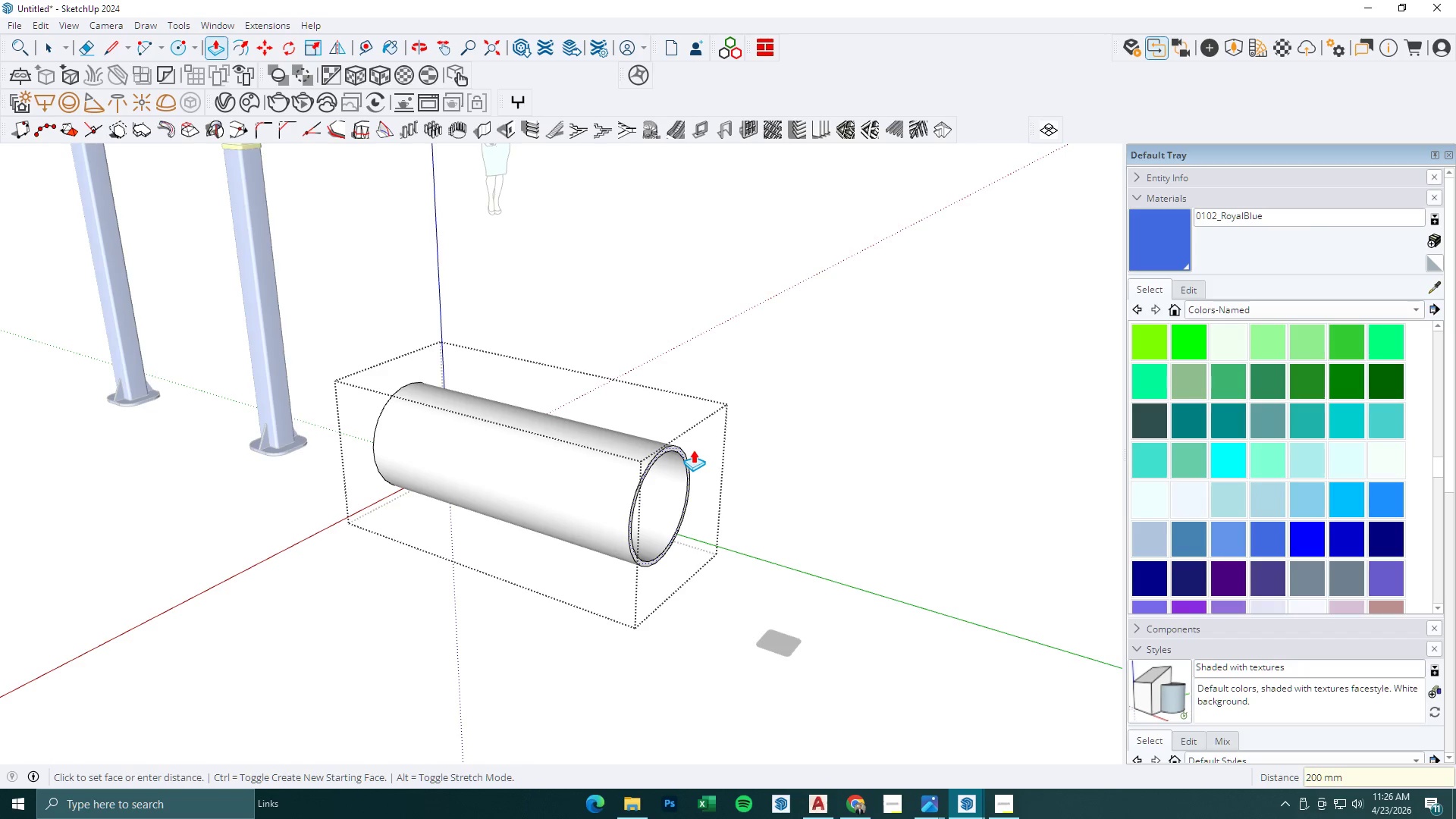 
key(Space)
 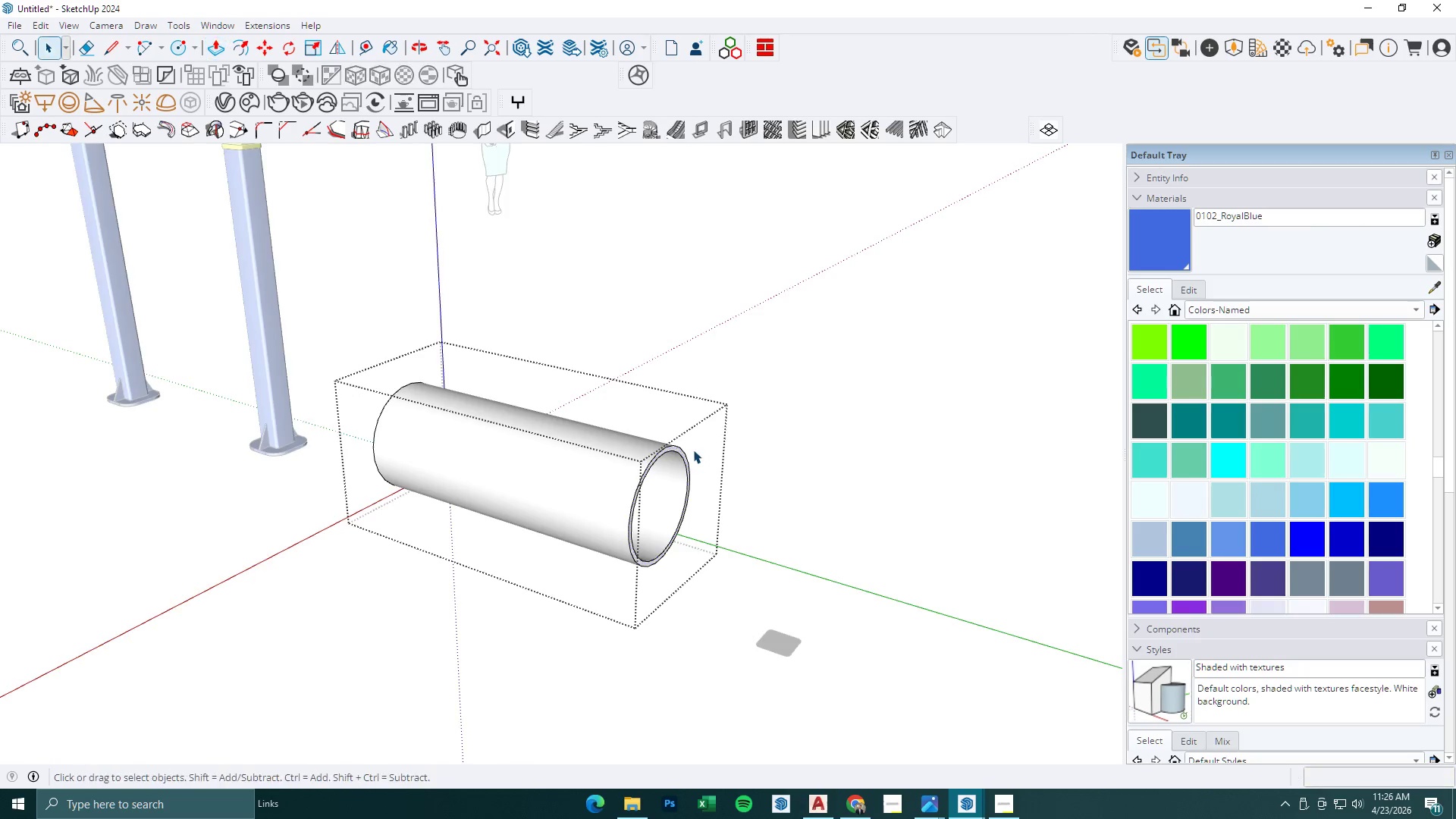 
key(Escape)
 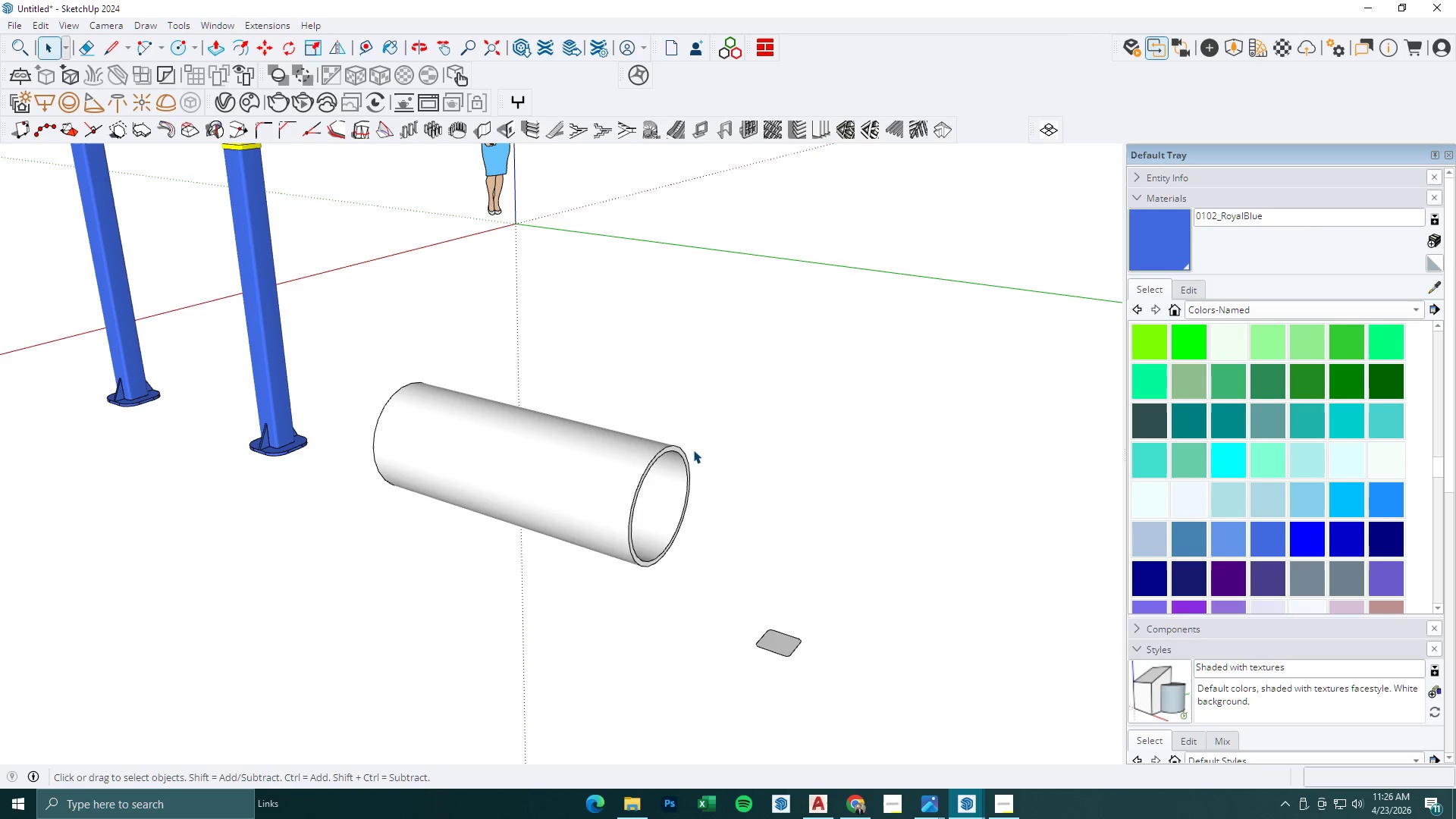 
key(Escape)
 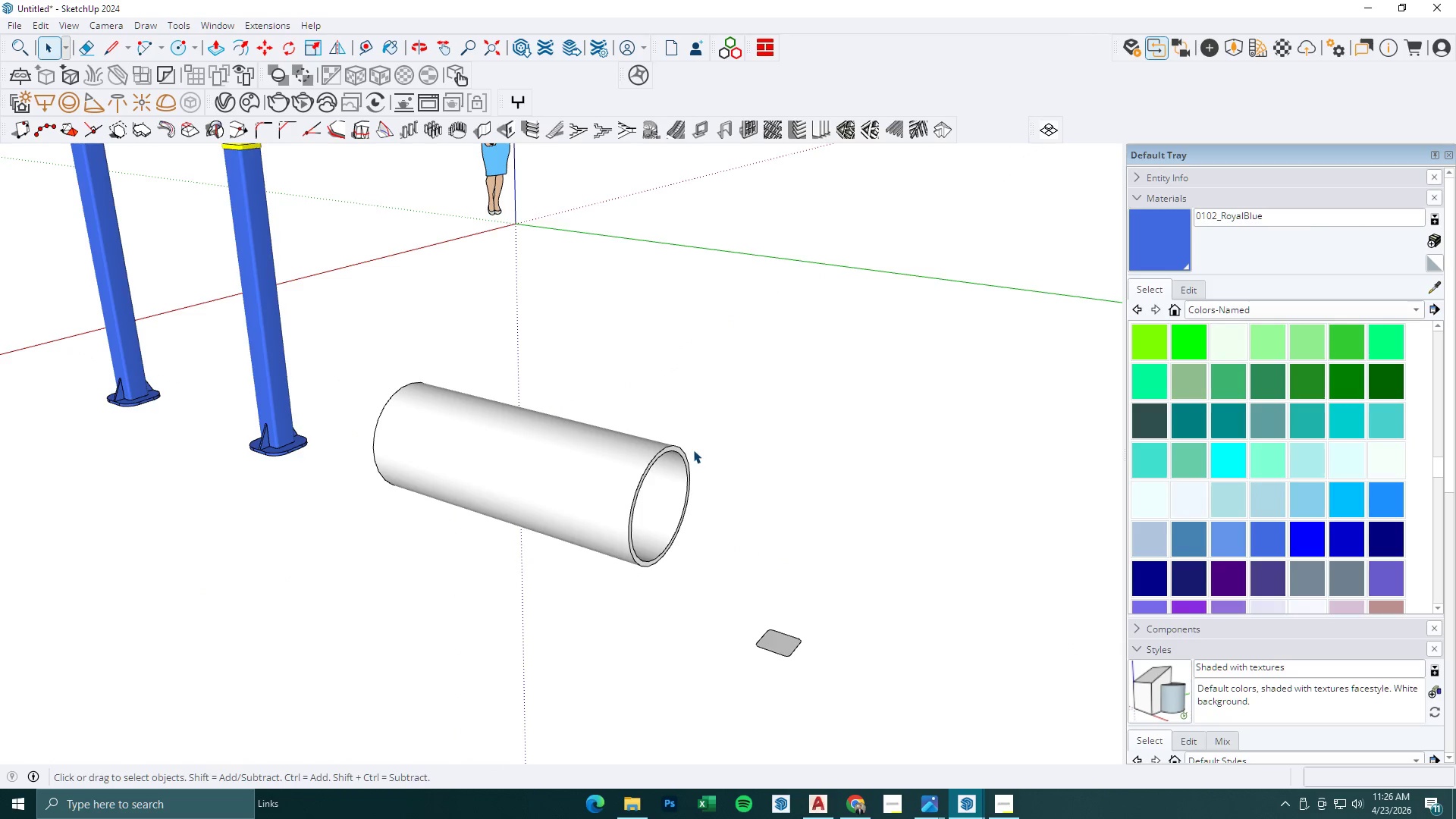 
key(Escape)
 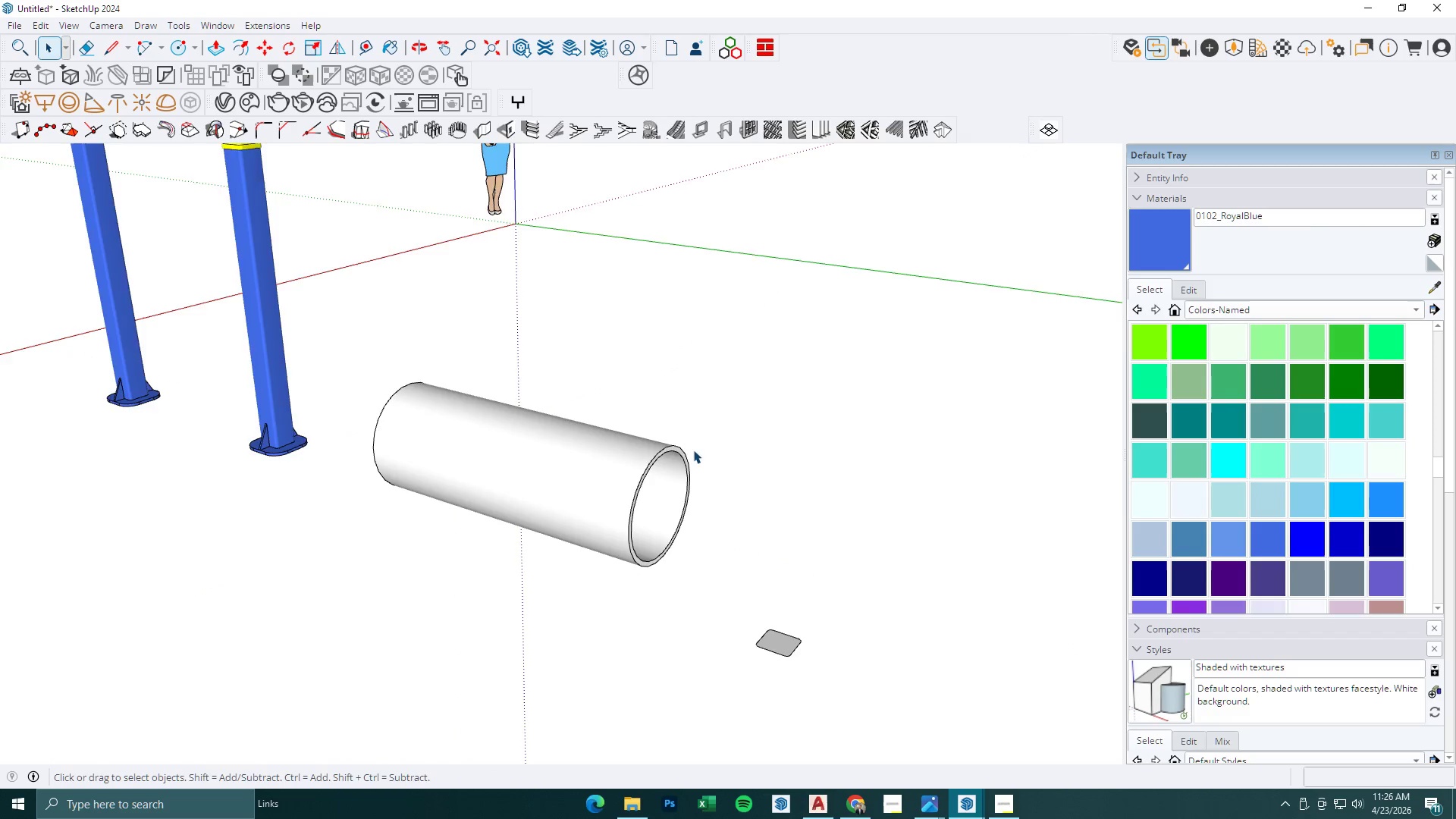 
scroll: coordinate [701, 464], scroll_direction: down, amount: 9.0
 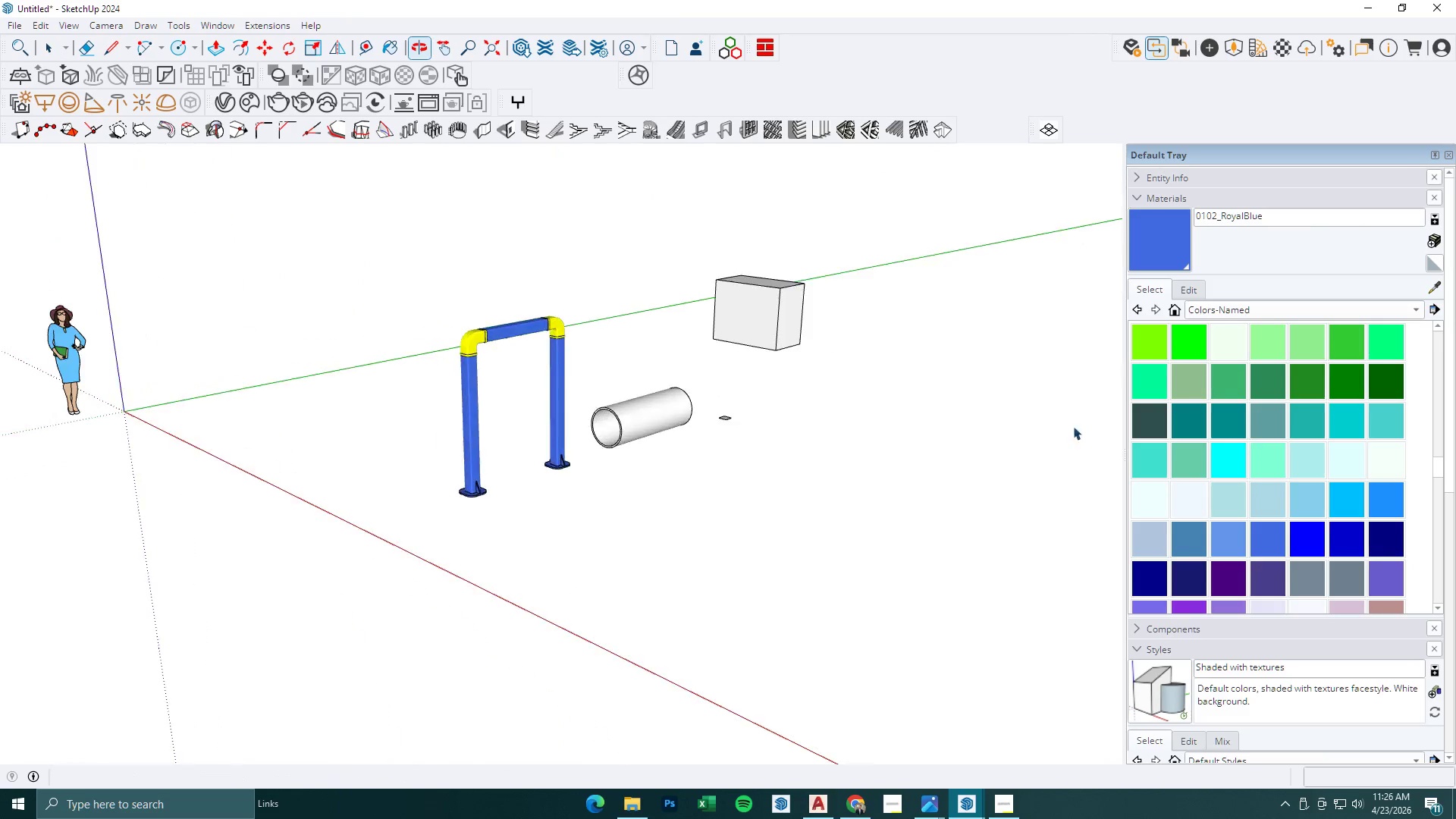 
scroll: coordinate [519, 432], scroll_direction: up, amount: 17.0
 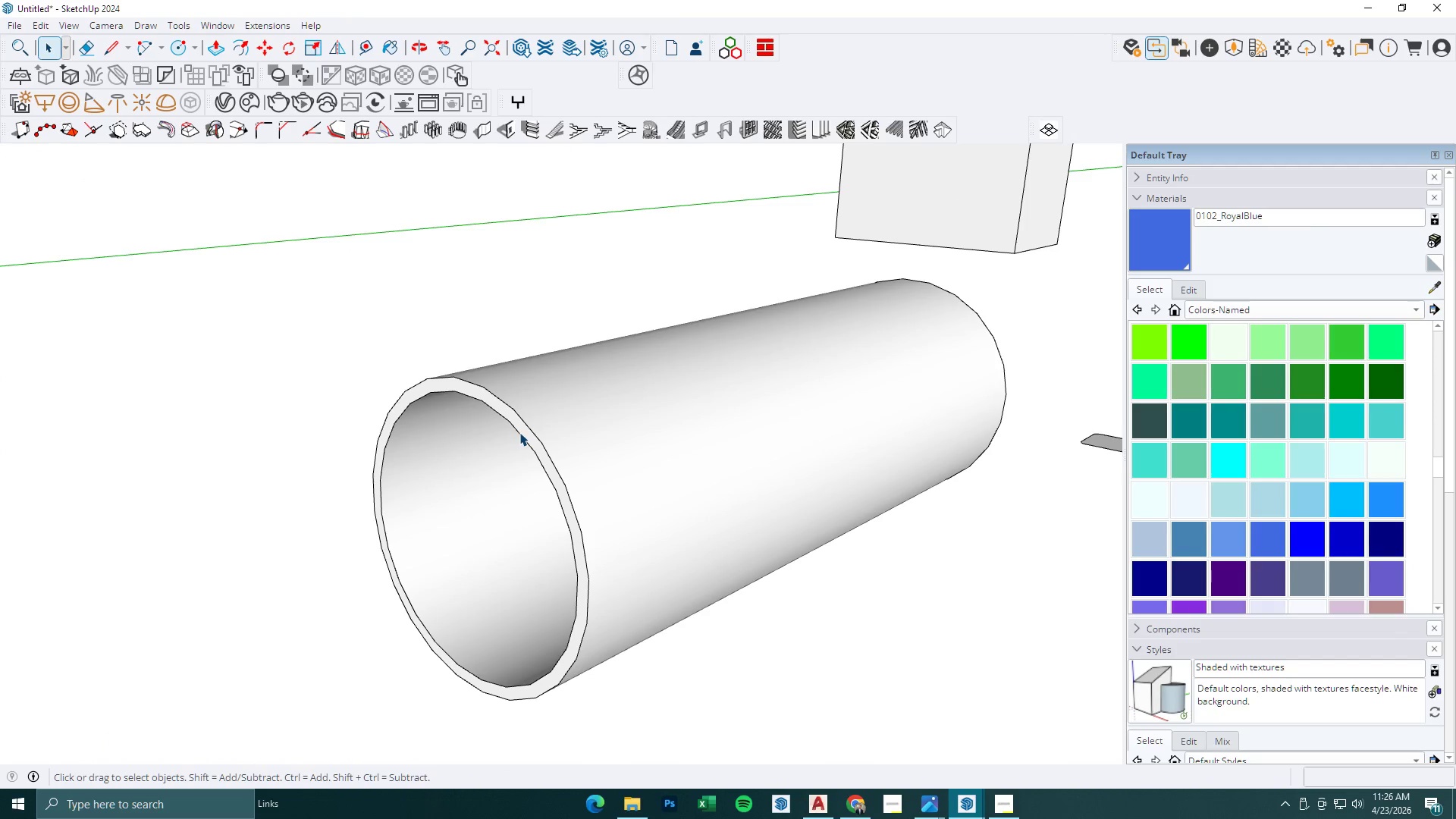 
wait(7.58)
 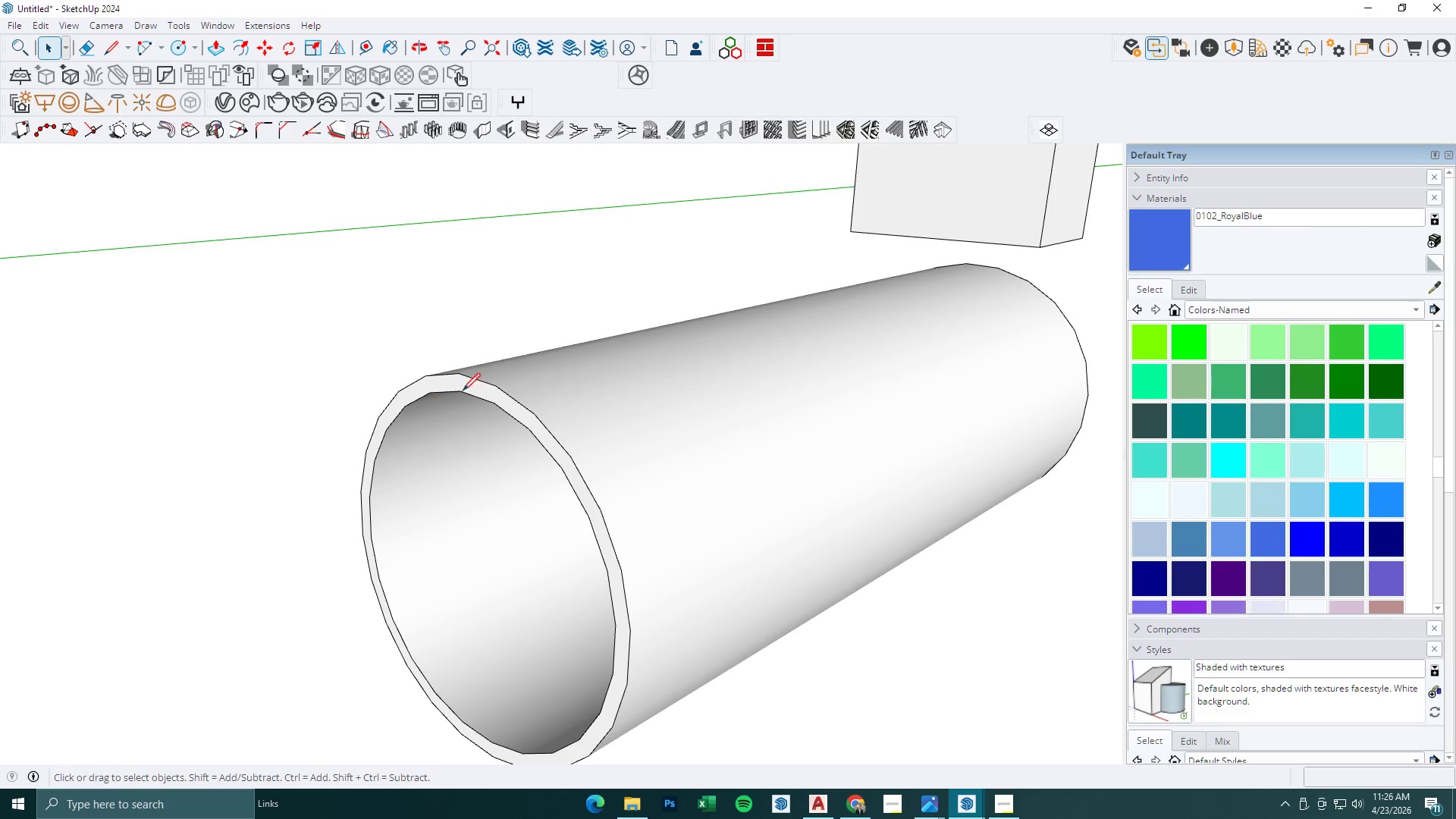 
key(L)
 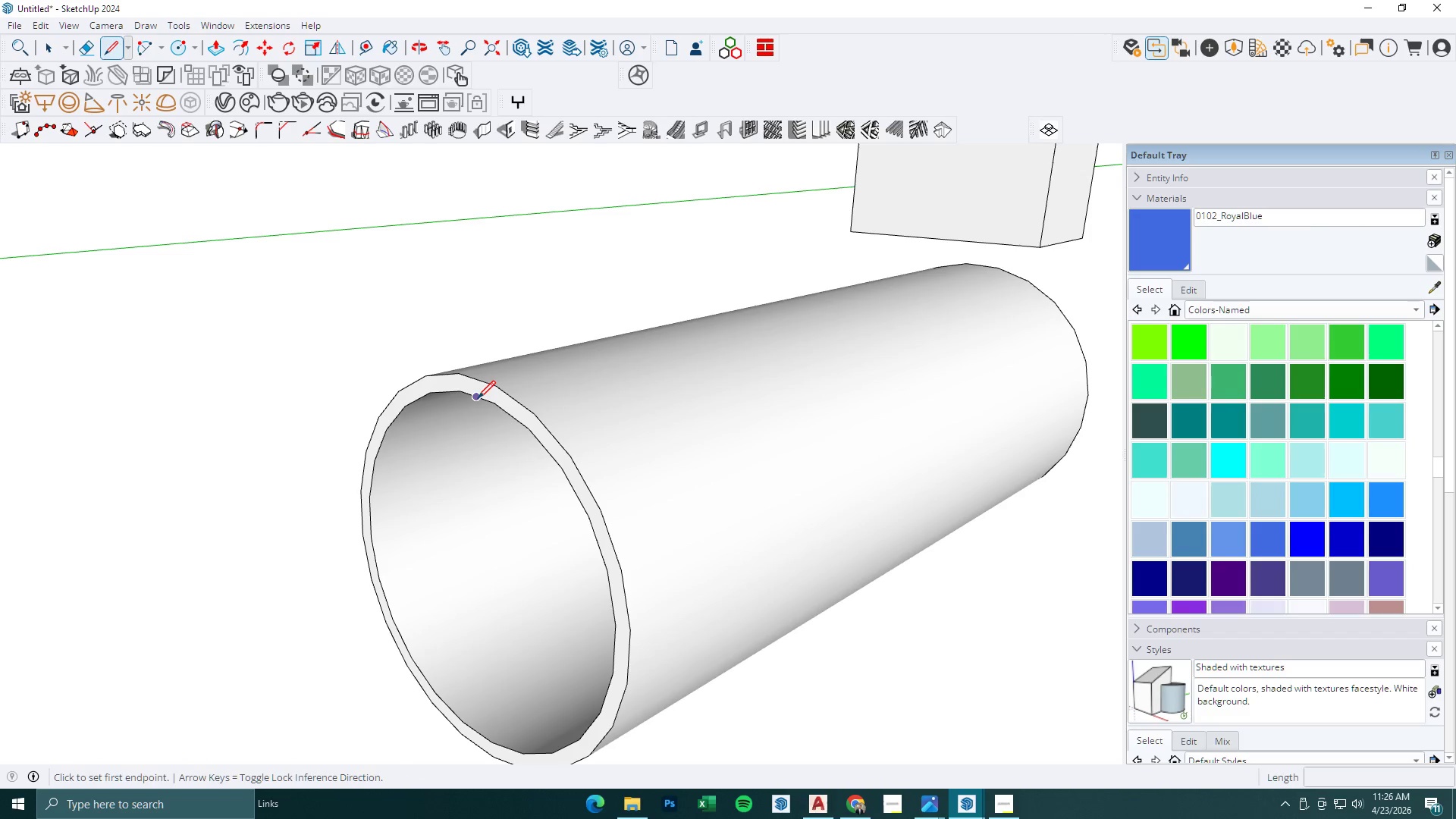 
scroll: coordinate [433, 391], scroll_direction: up, amount: 2.0
 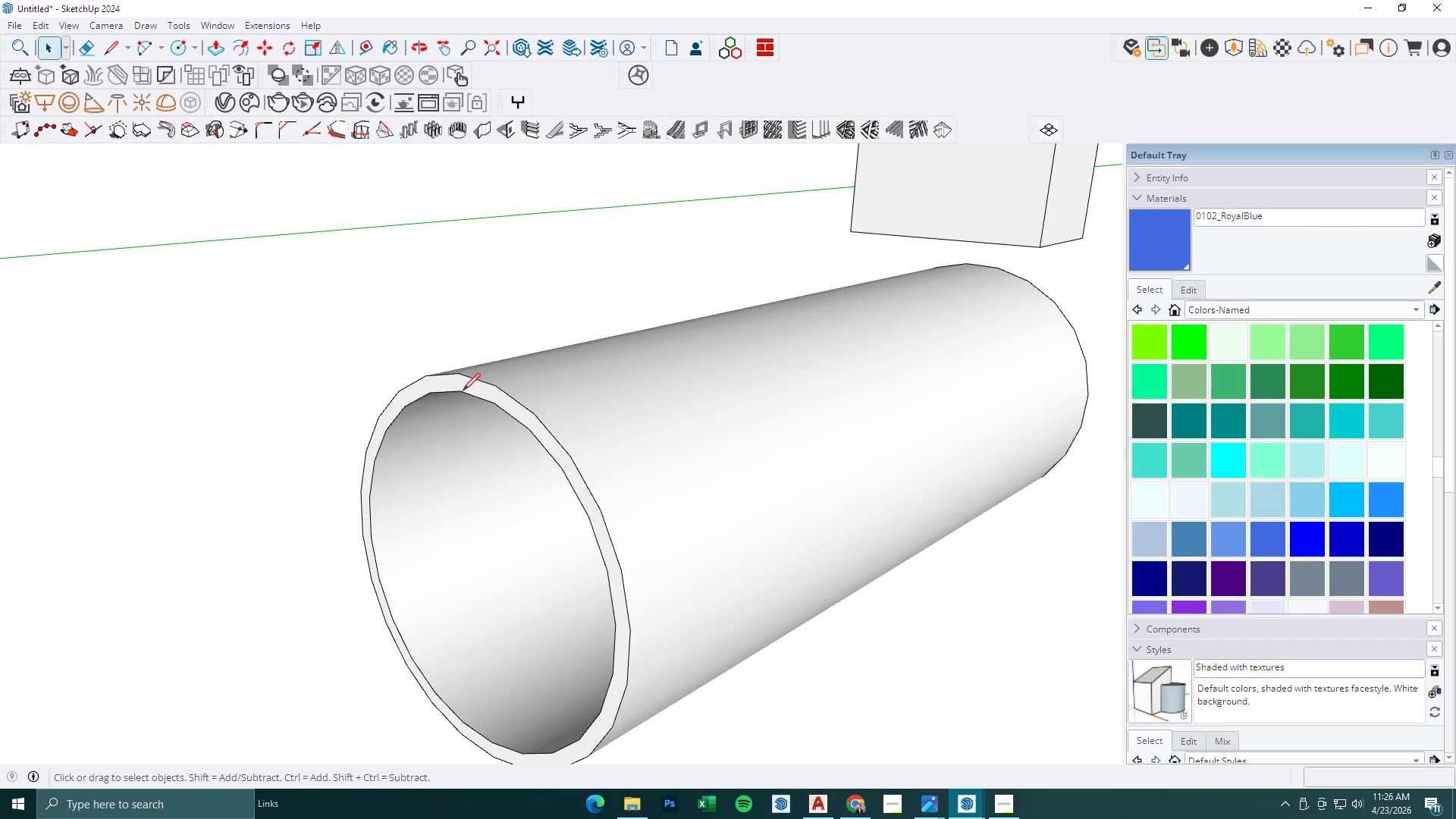 
left_click([477, 398])
 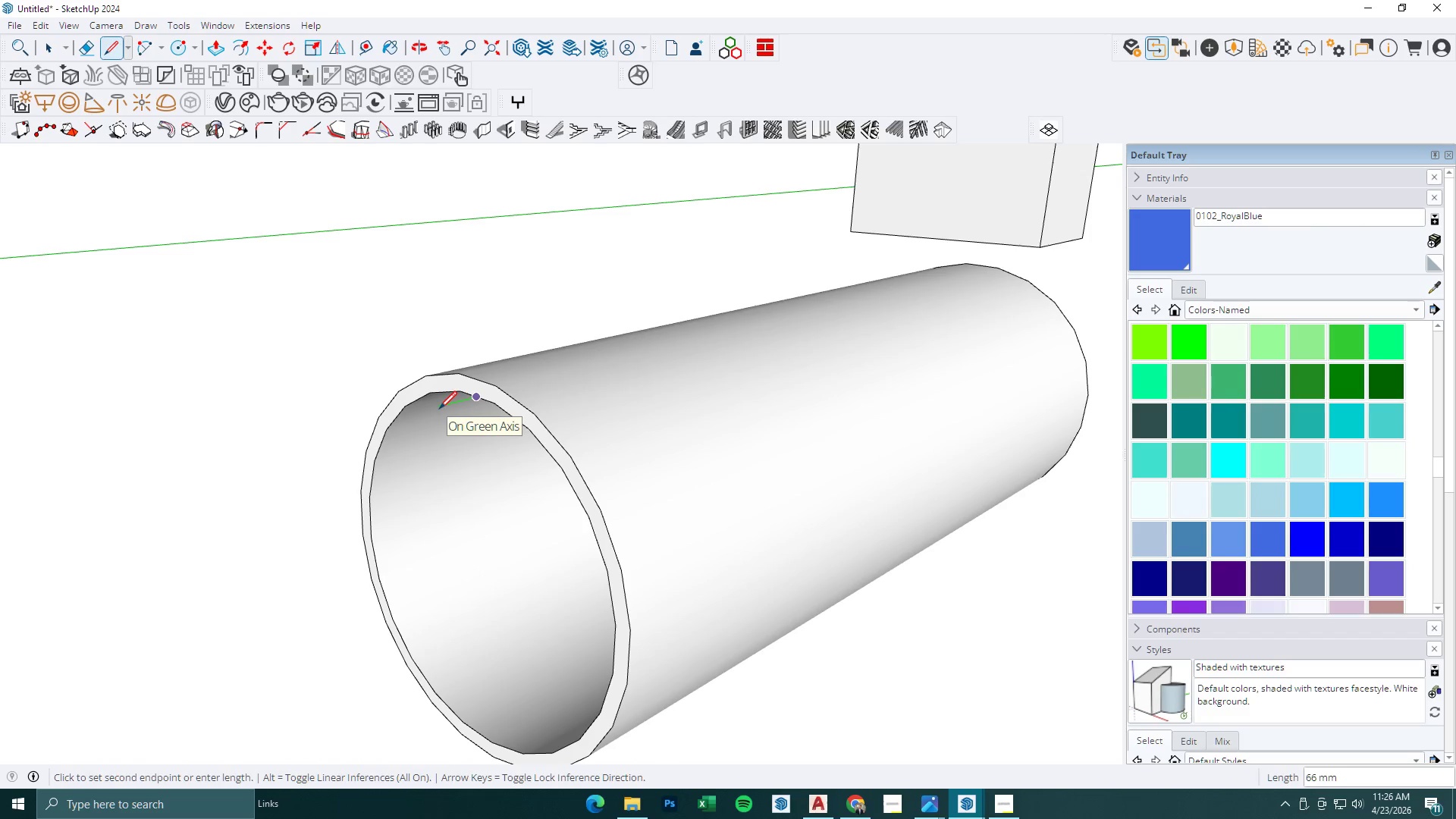 
key(Numpad1)
 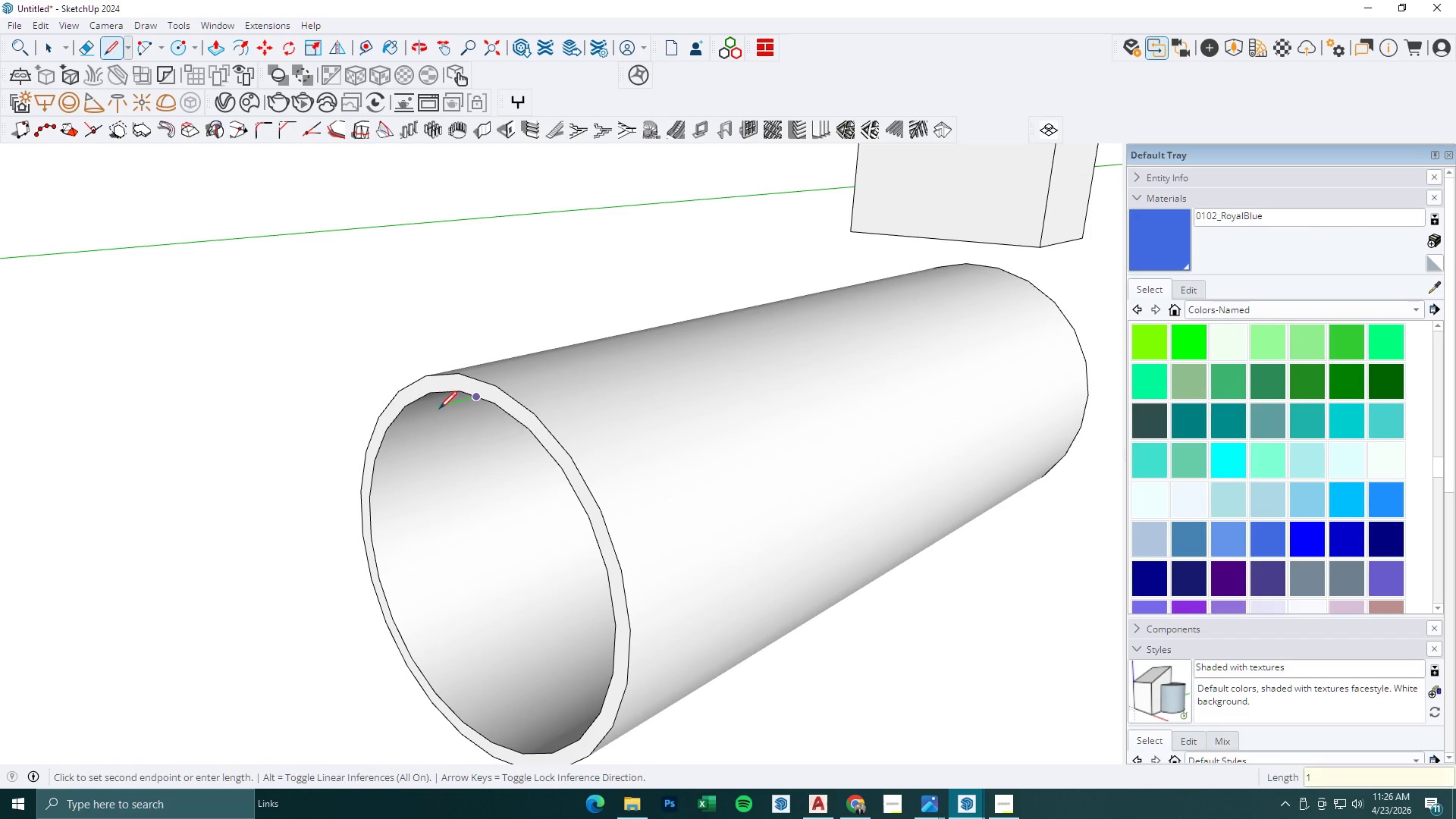 
key(Numpad0)
 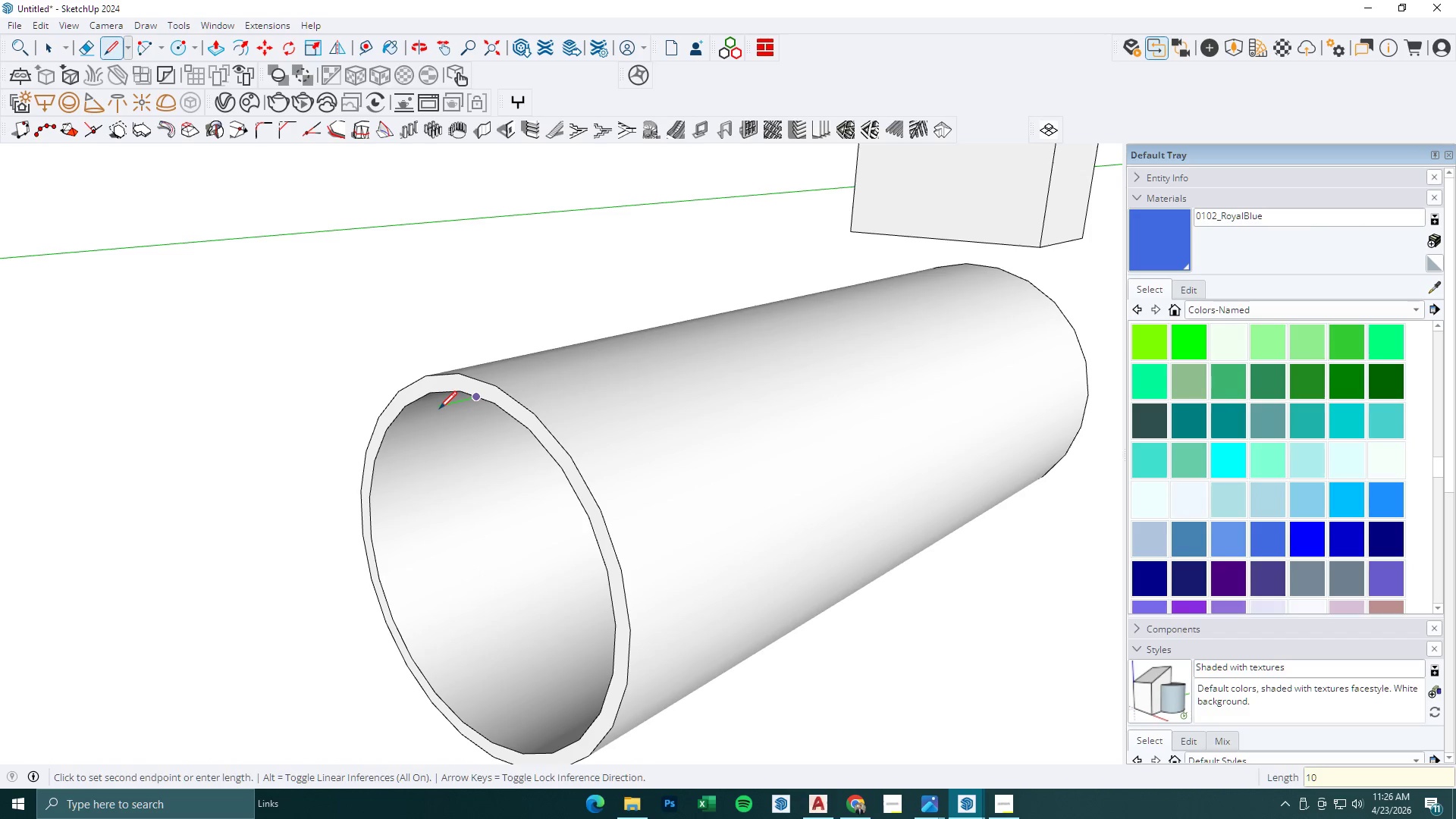 
key(Numpad0)
 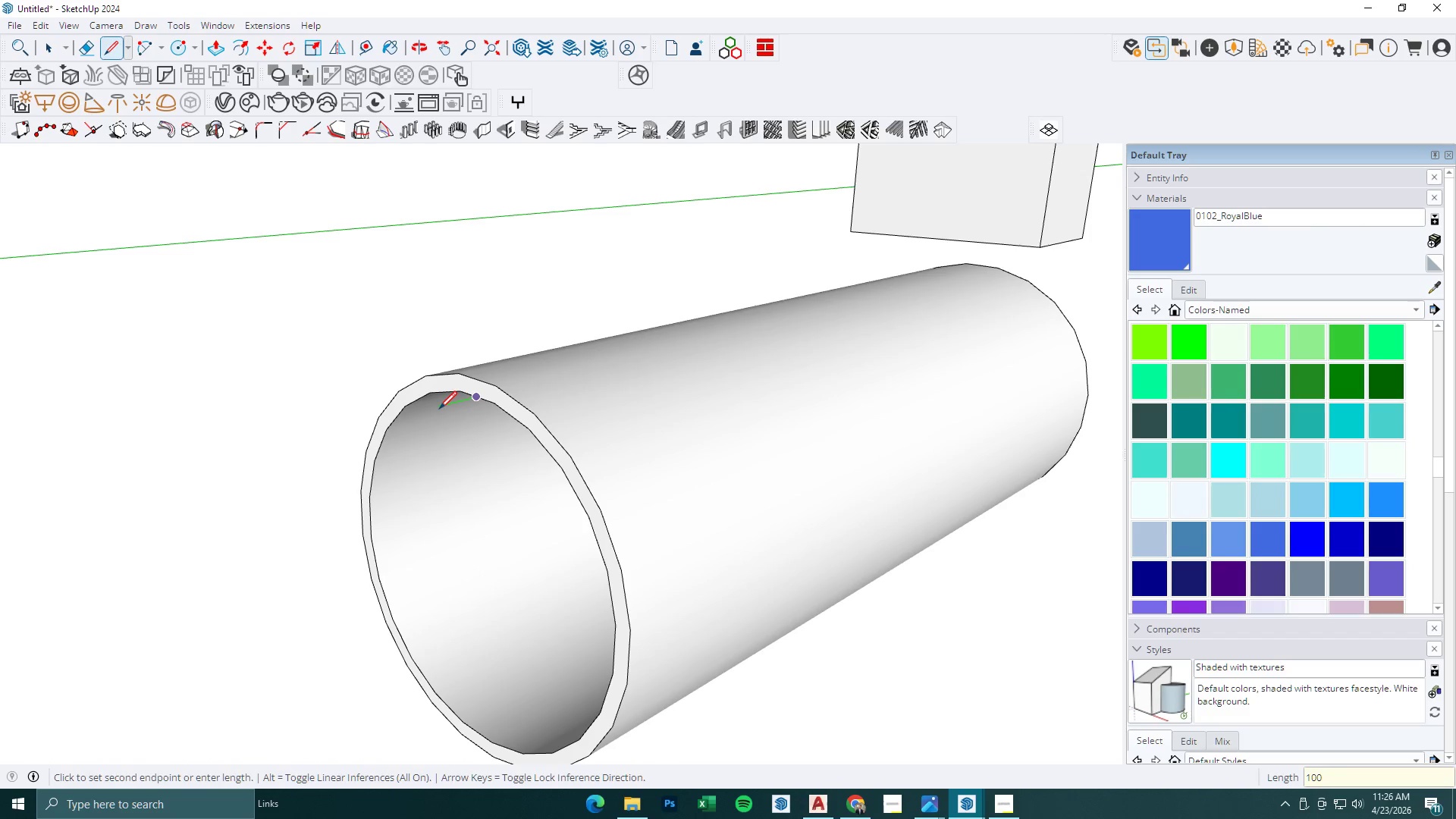 
key(NumpadEnter)
 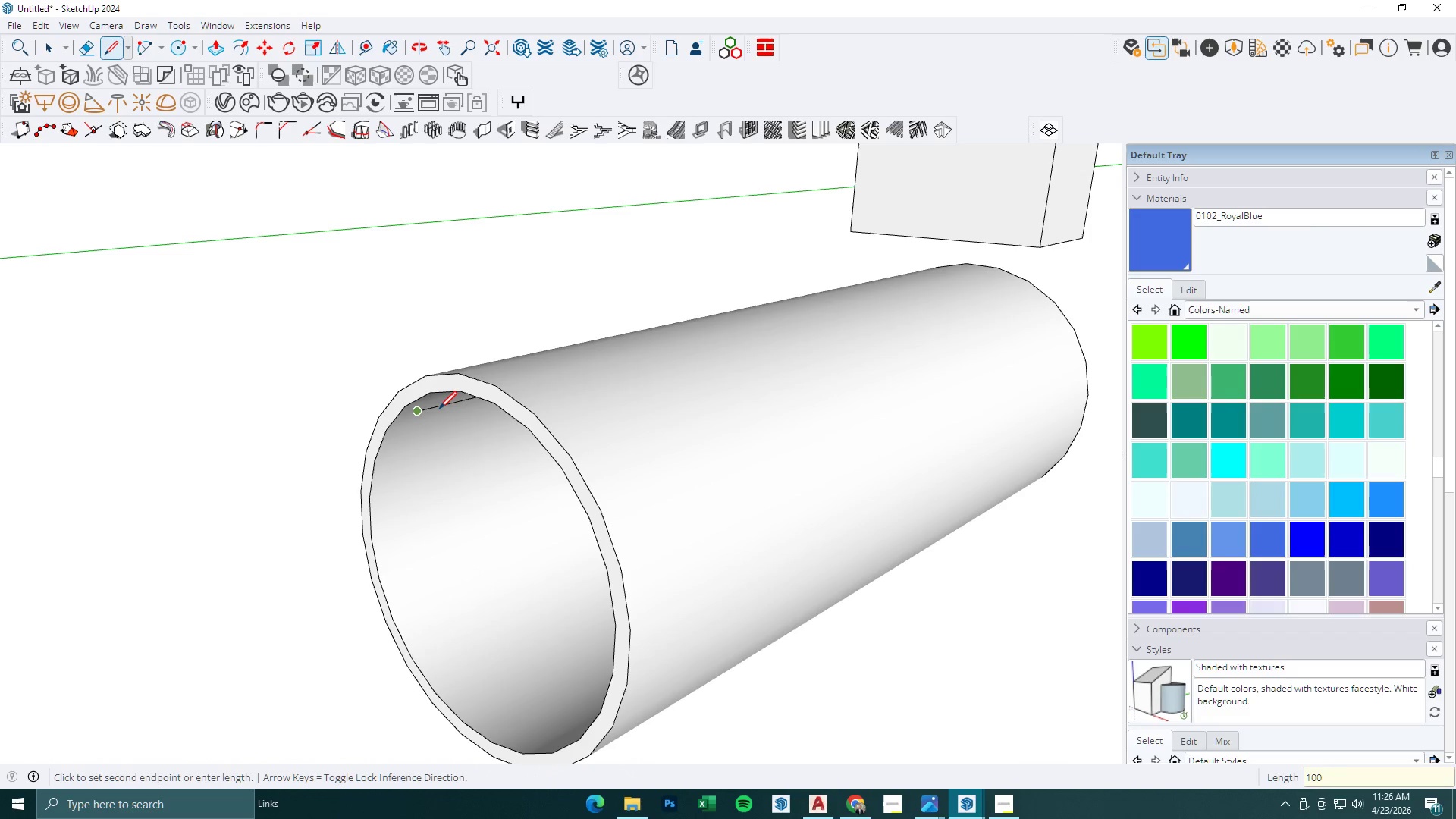 
scroll: coordinate [435, 386], scroll_direction: up, amount: 4.0
 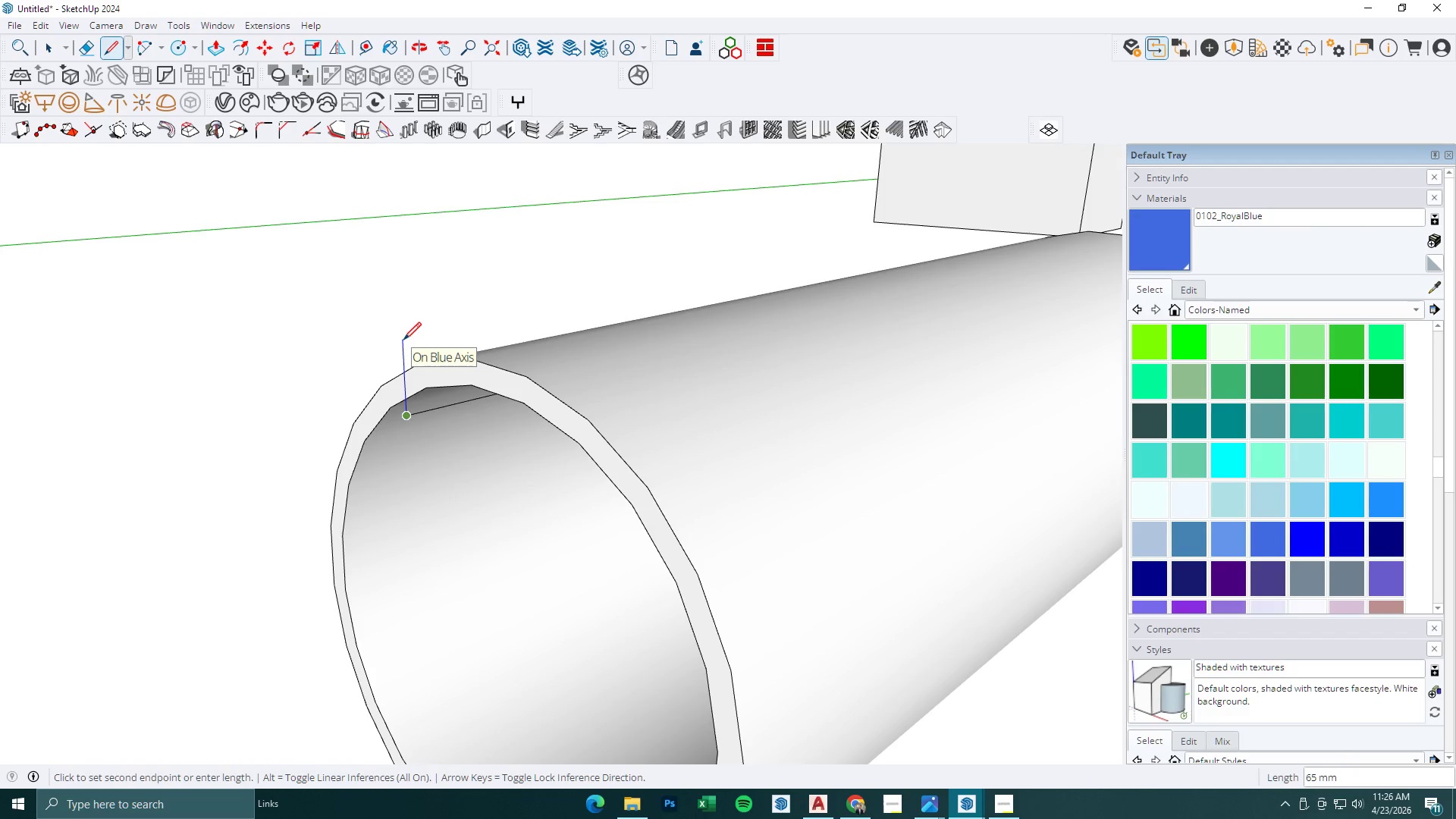 
key(Numpad5)
 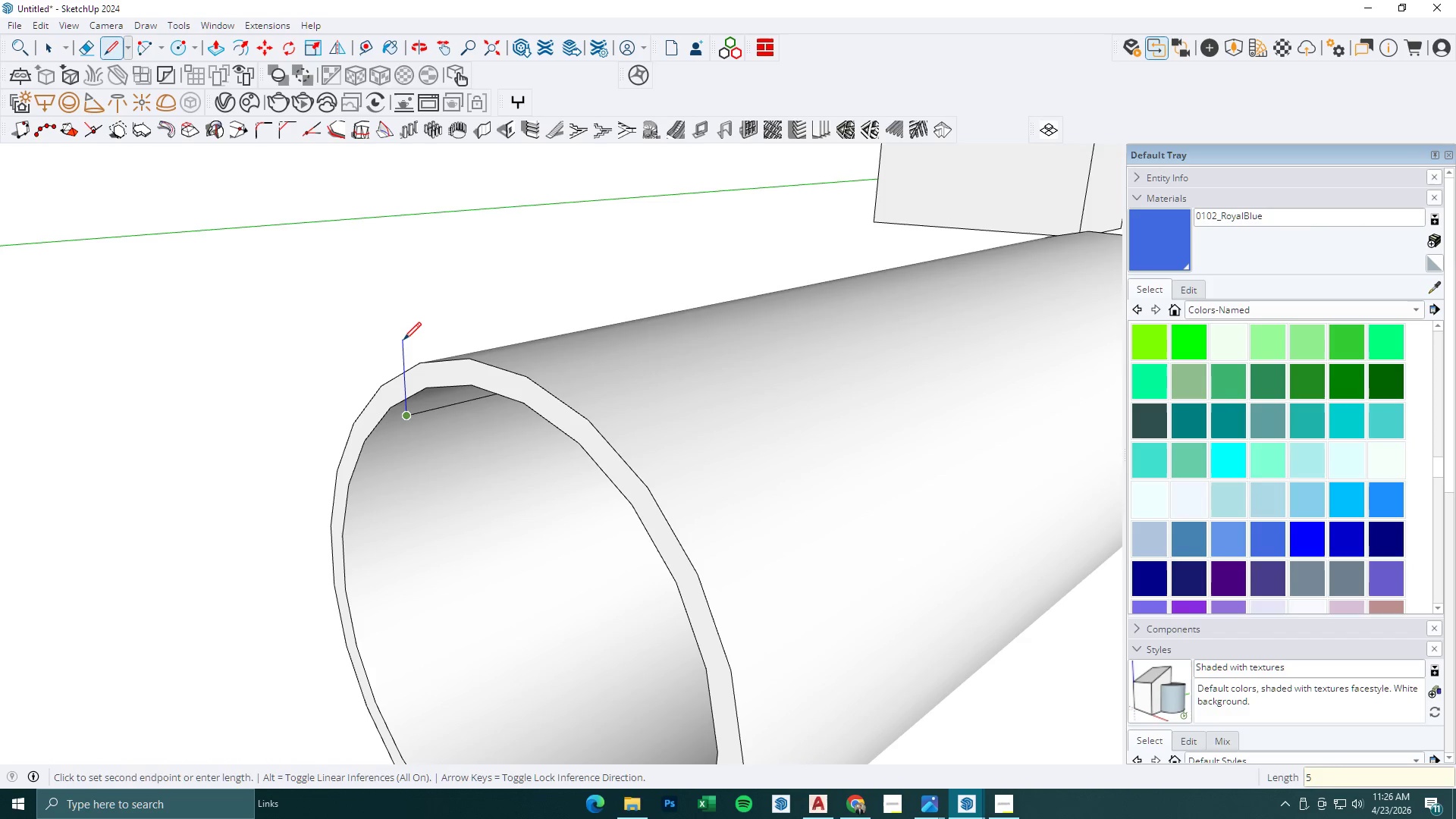 
key(Numpad0)
 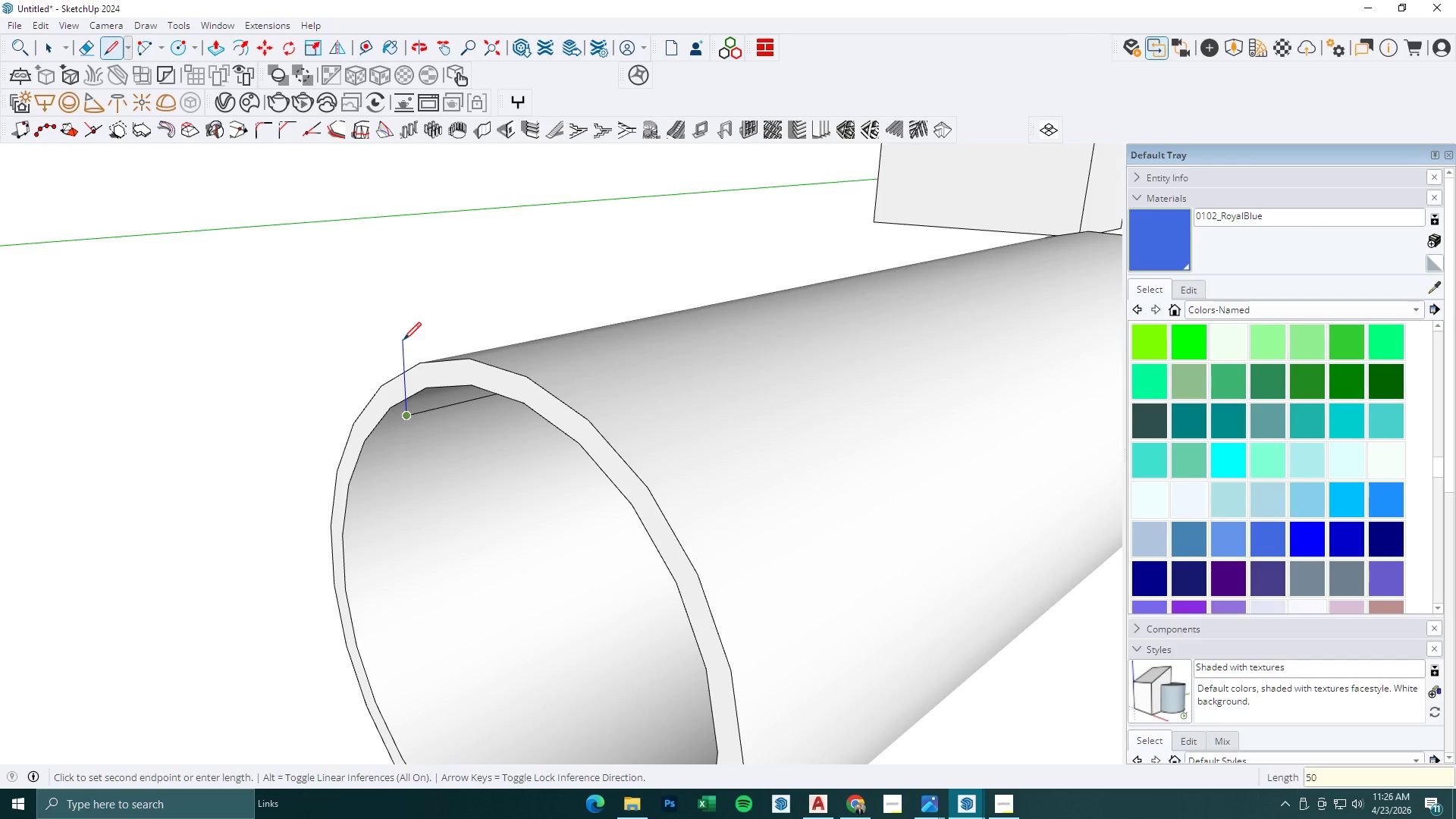 
key(NumpadEnter)
 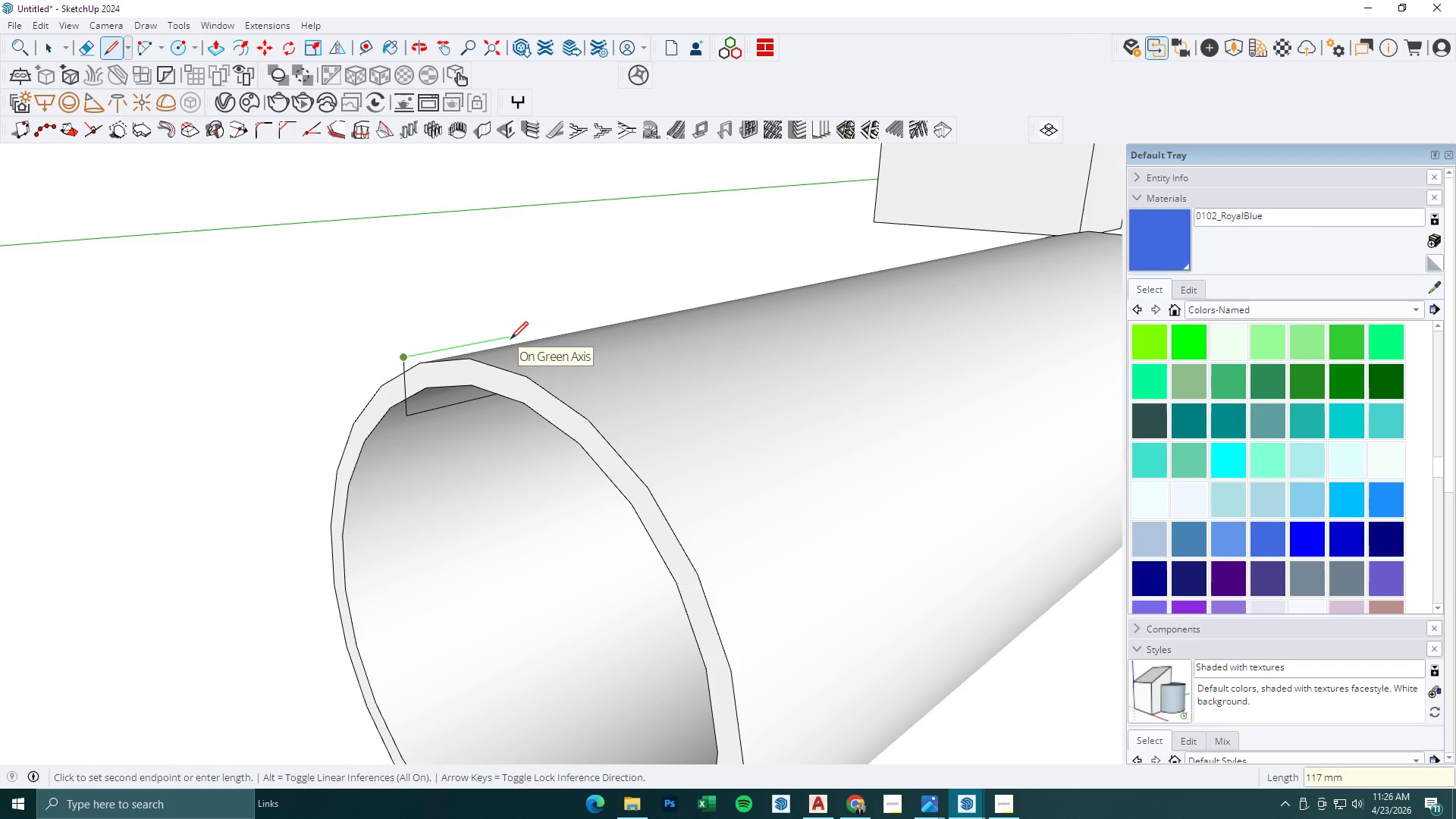 
key(Numpad1)
 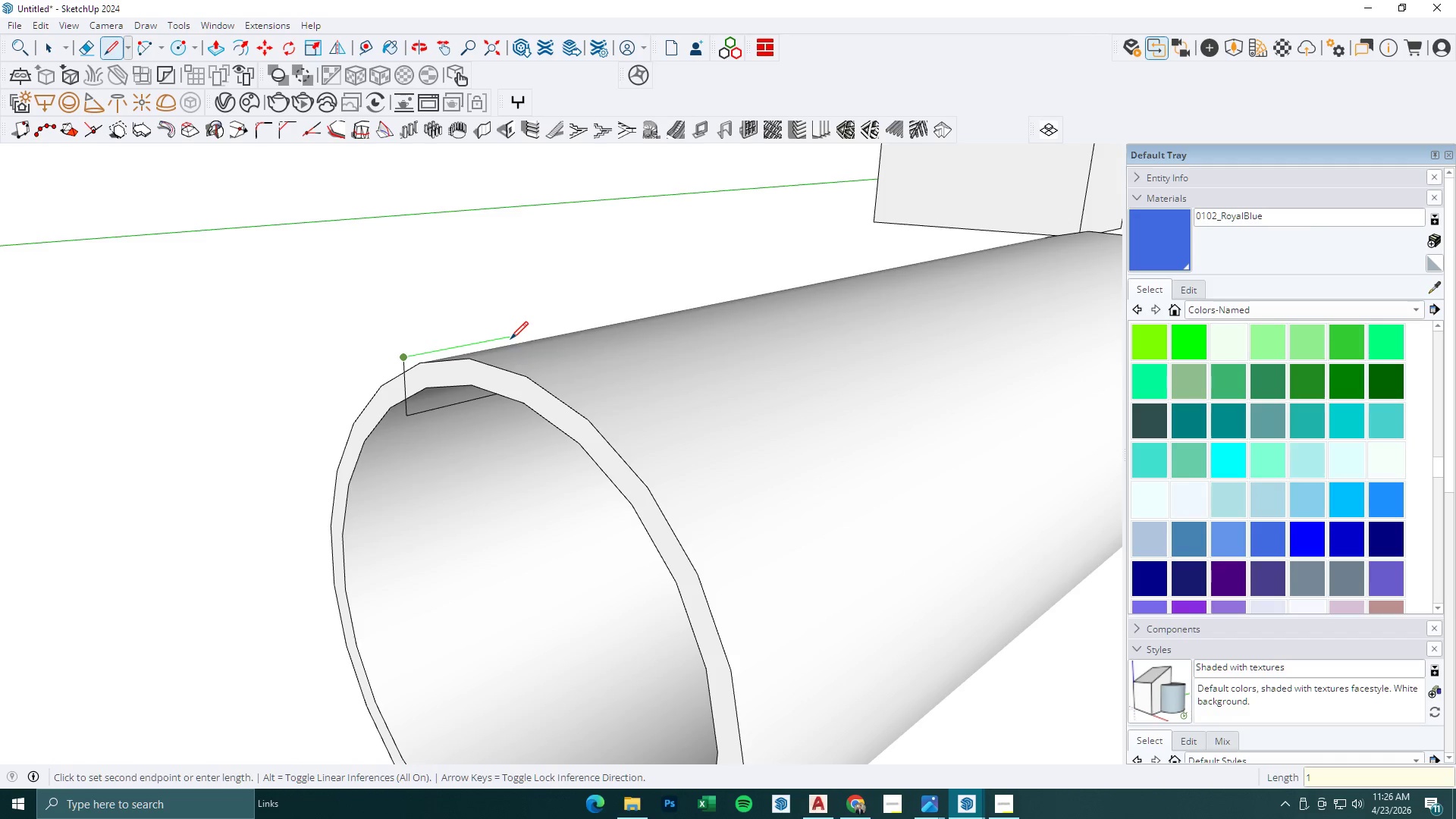 
key(Numpad0)
 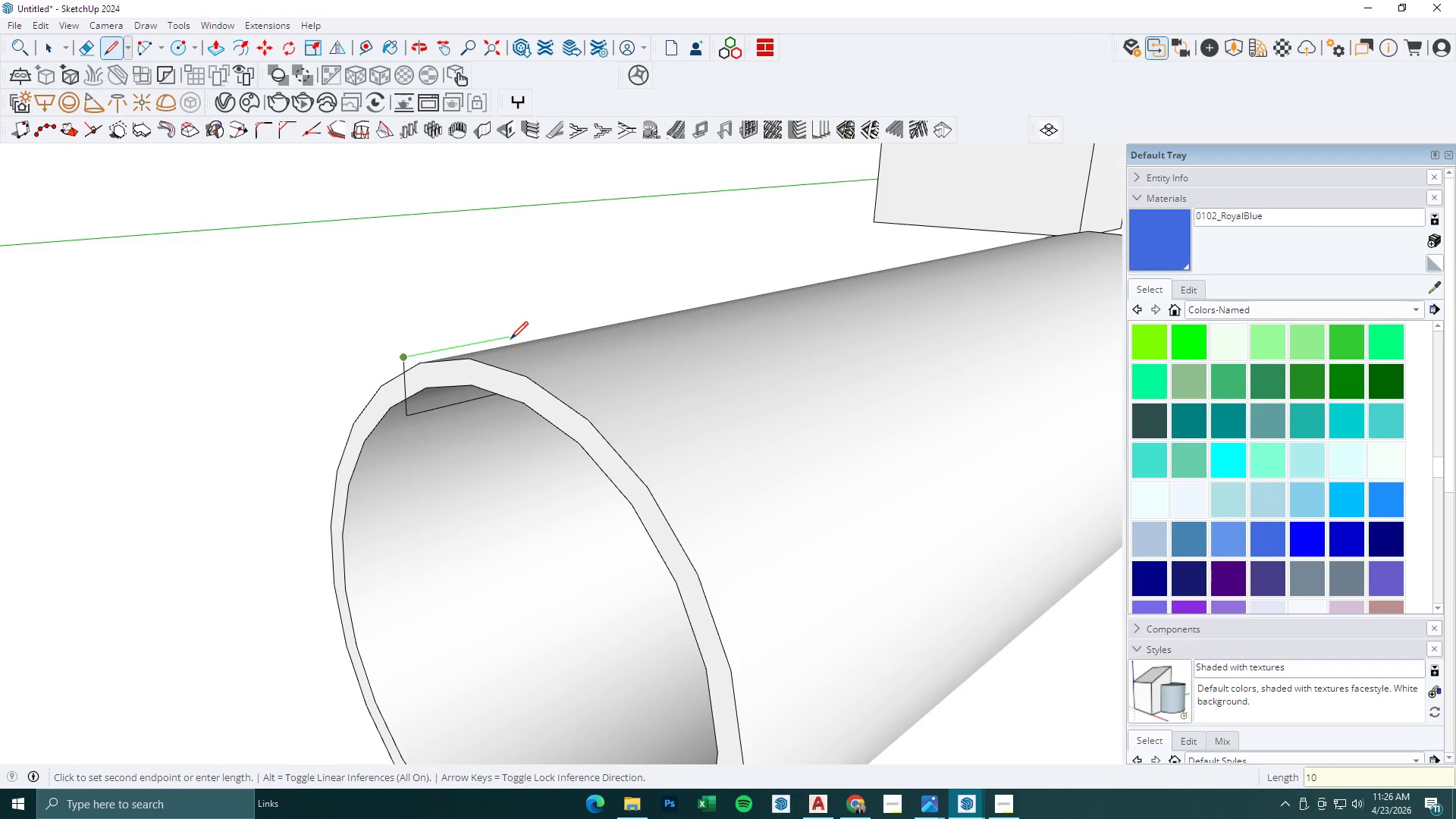 
key(Numpad0)
 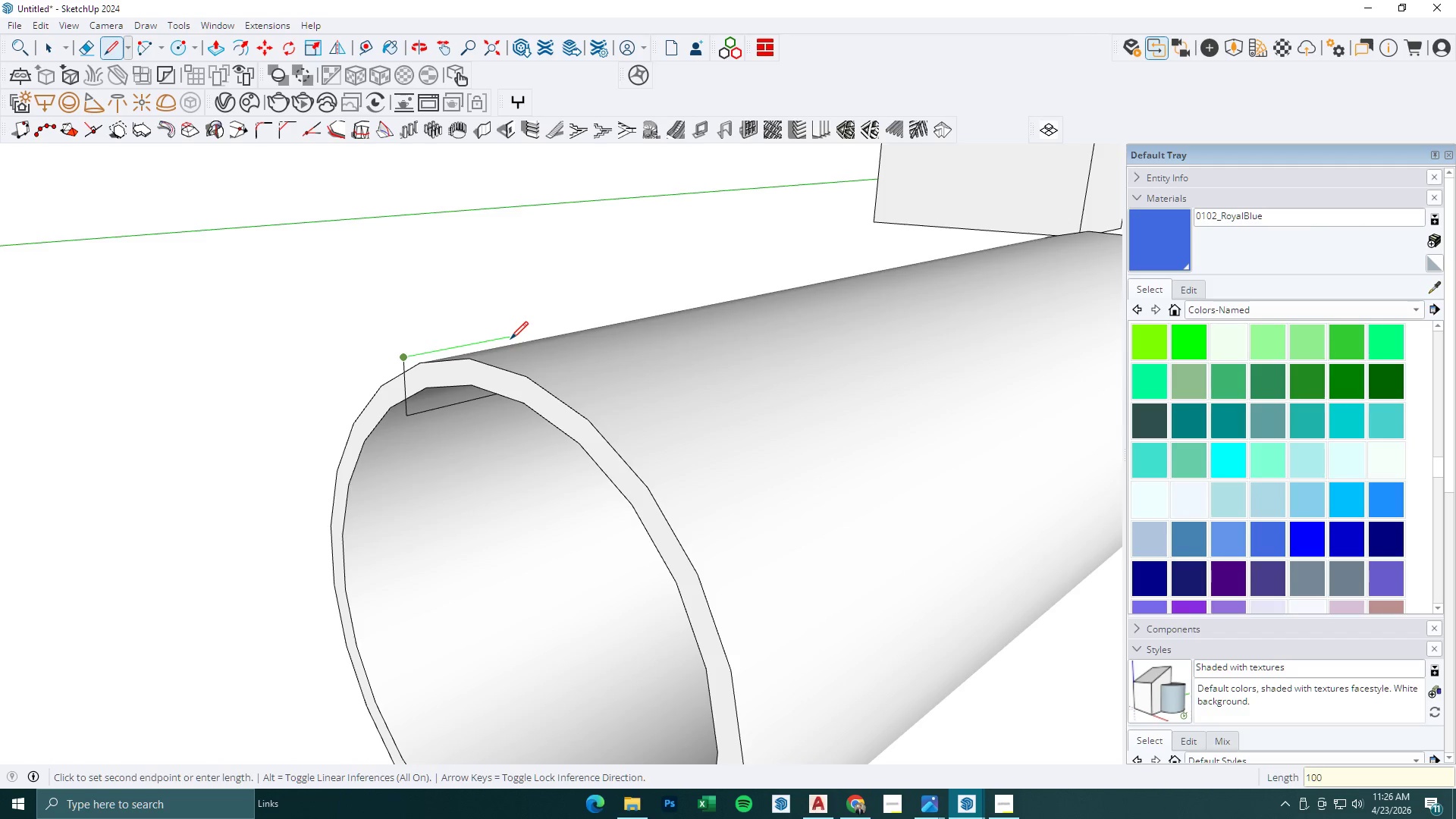 
key(NumpadEnter)
 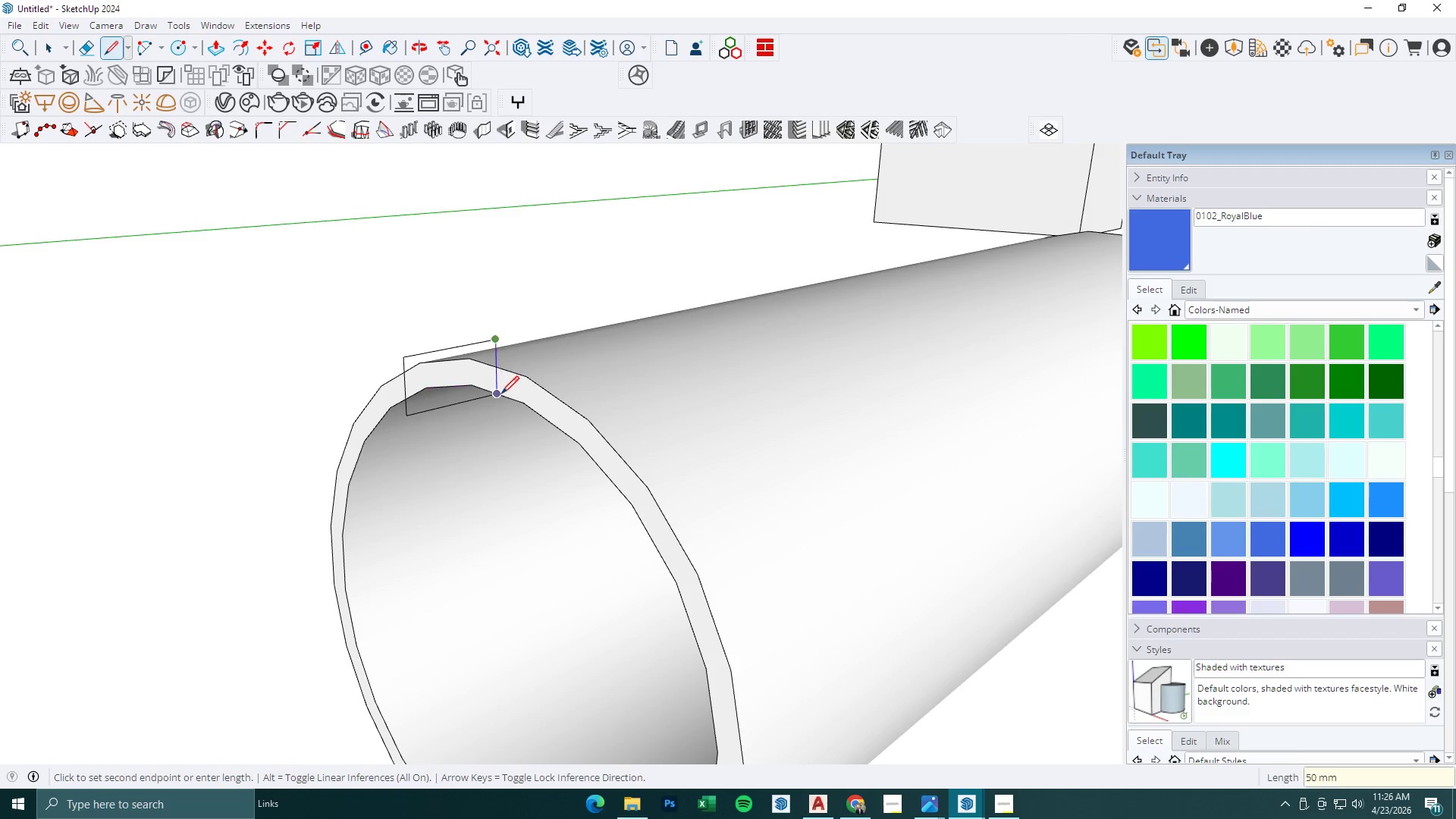 
left_click([500, 394])
 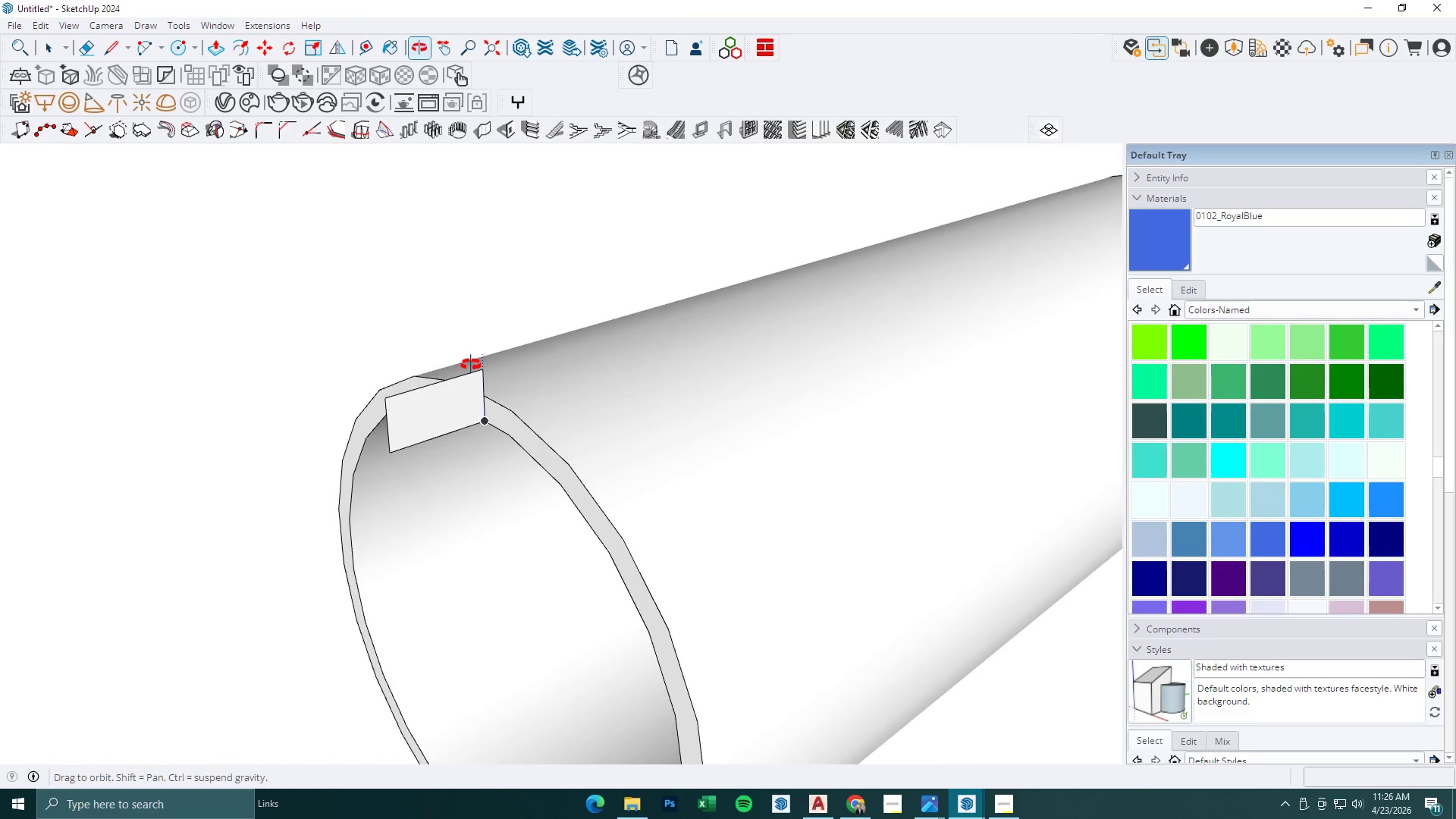 
scroll: coordinate [483, 388], scroll_direction: up, amount: 5.0
 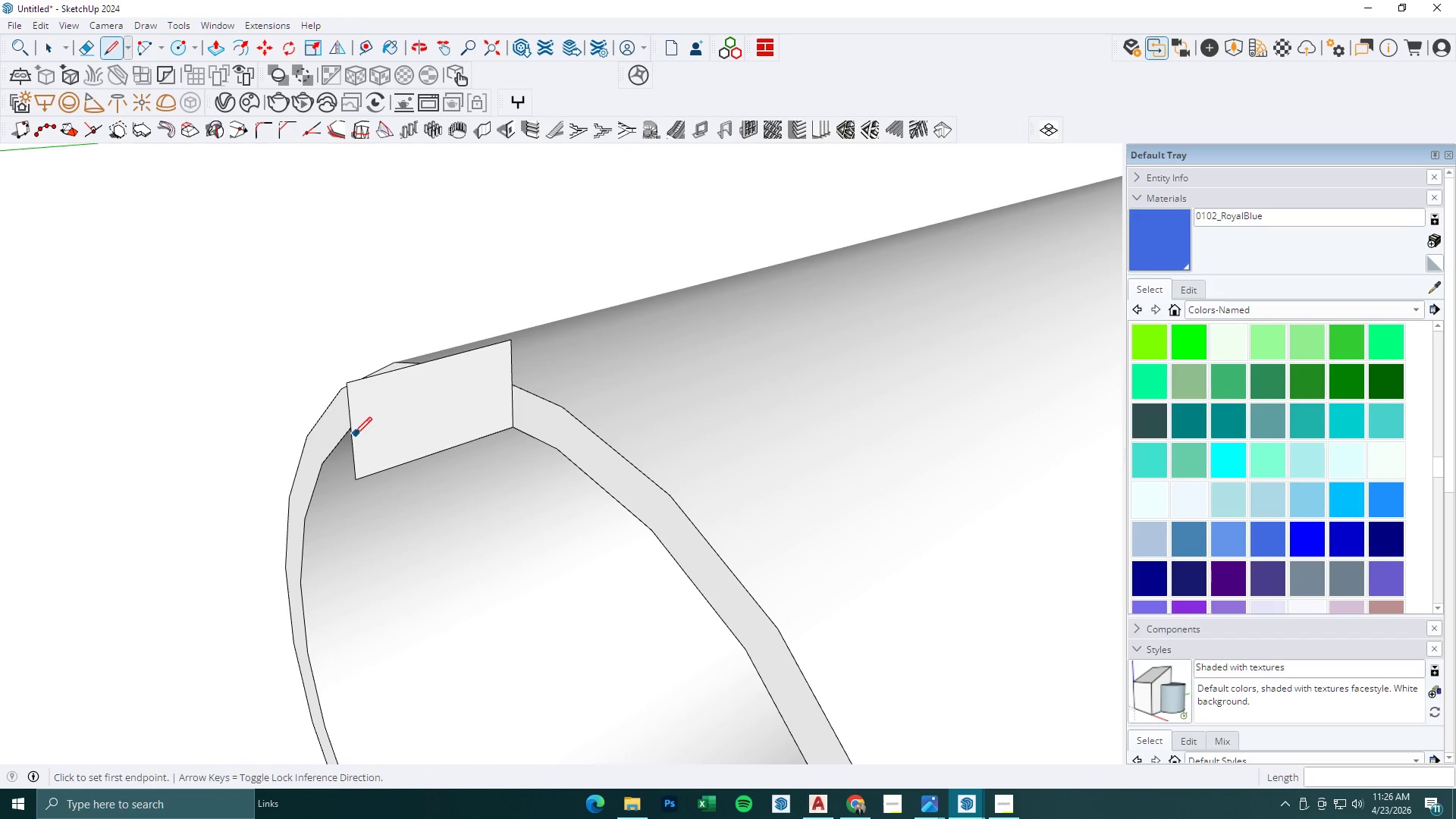 
left_click([351, 437])
 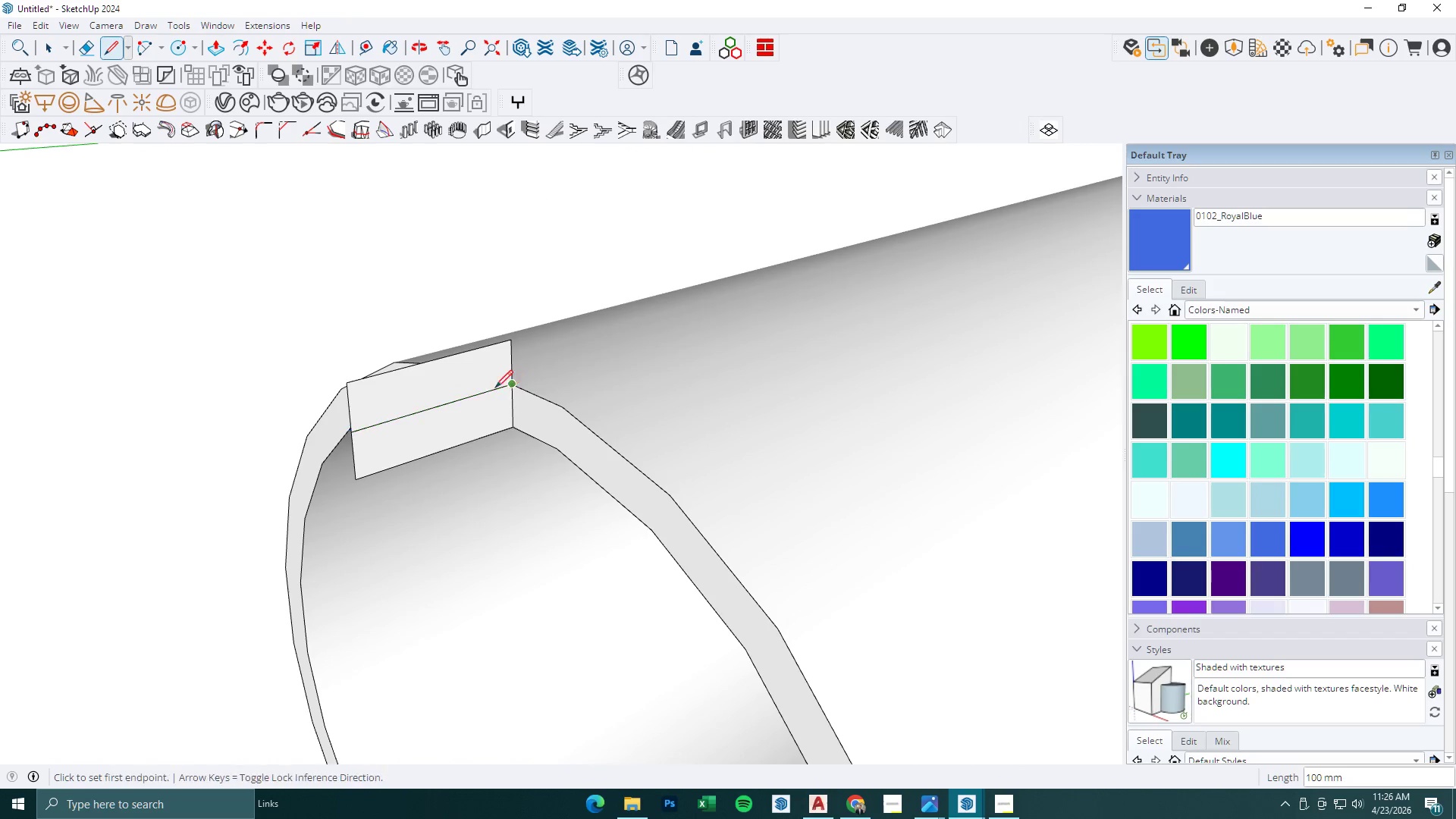 
scroll: coordinate [331, 317], scroll_direction: up, amount: 1.0
 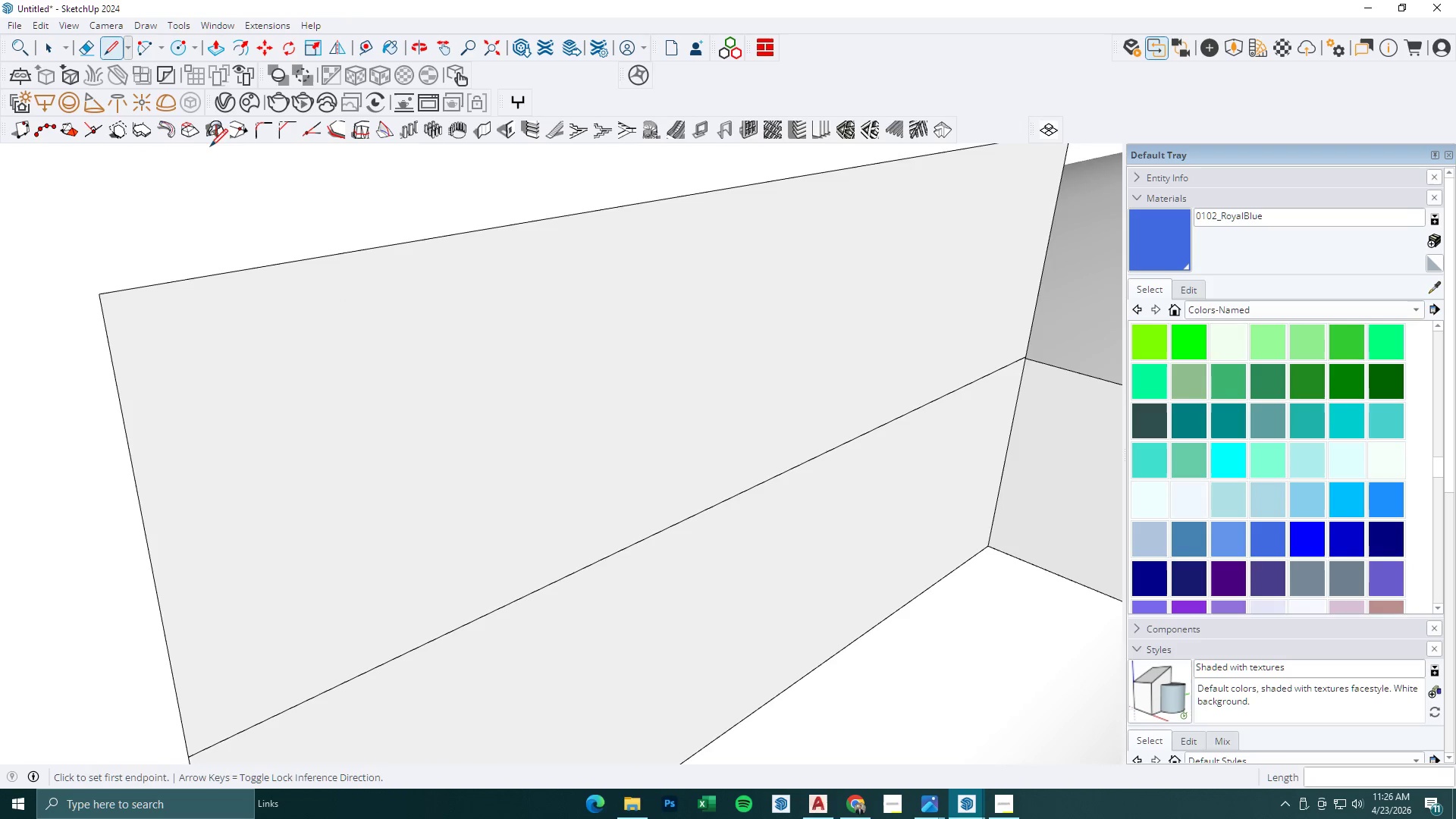 
scroll: coordinate [208, 143], scroll_direction: down, amount: 2.0
 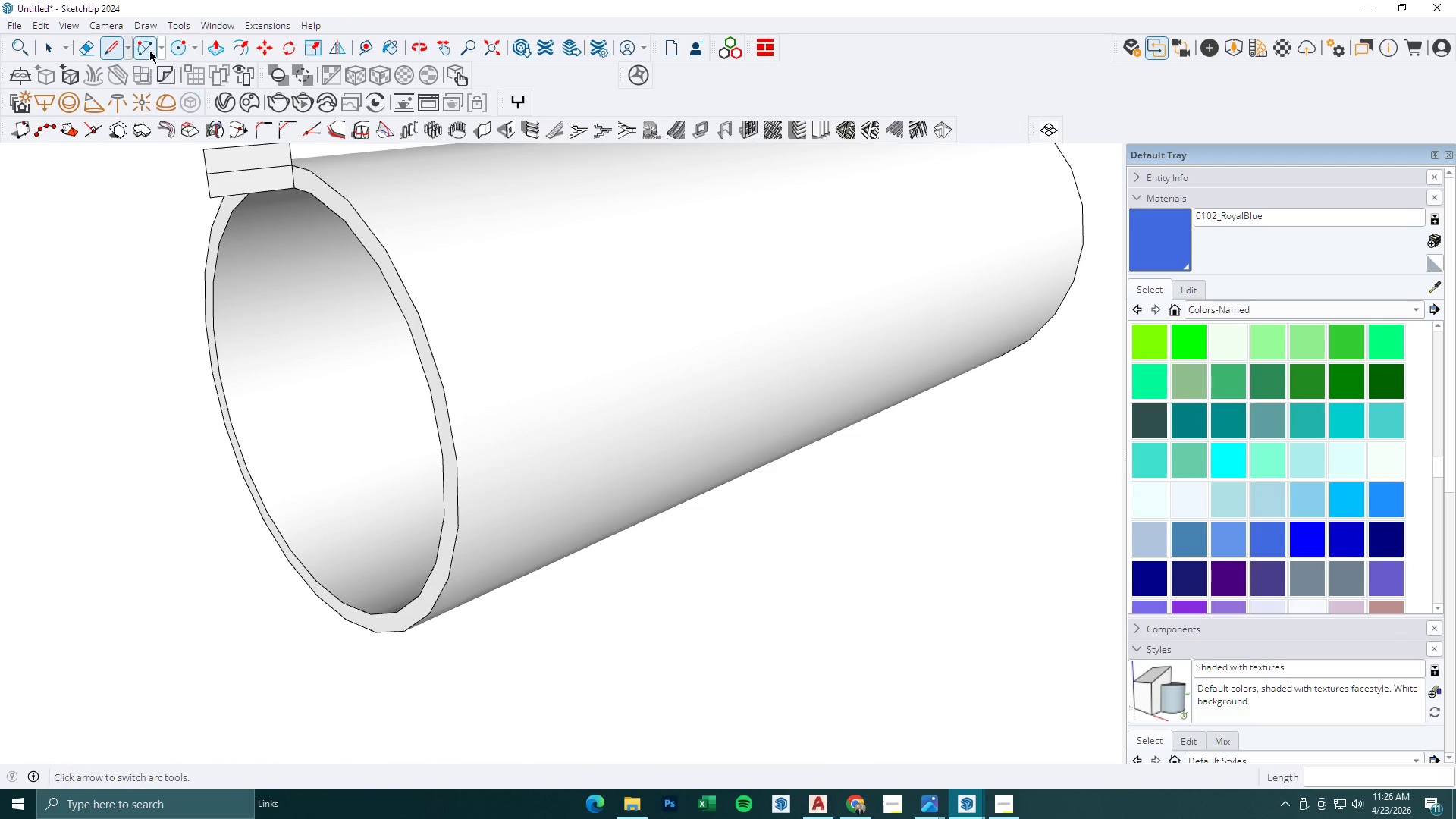 
left_click([143, 46])
 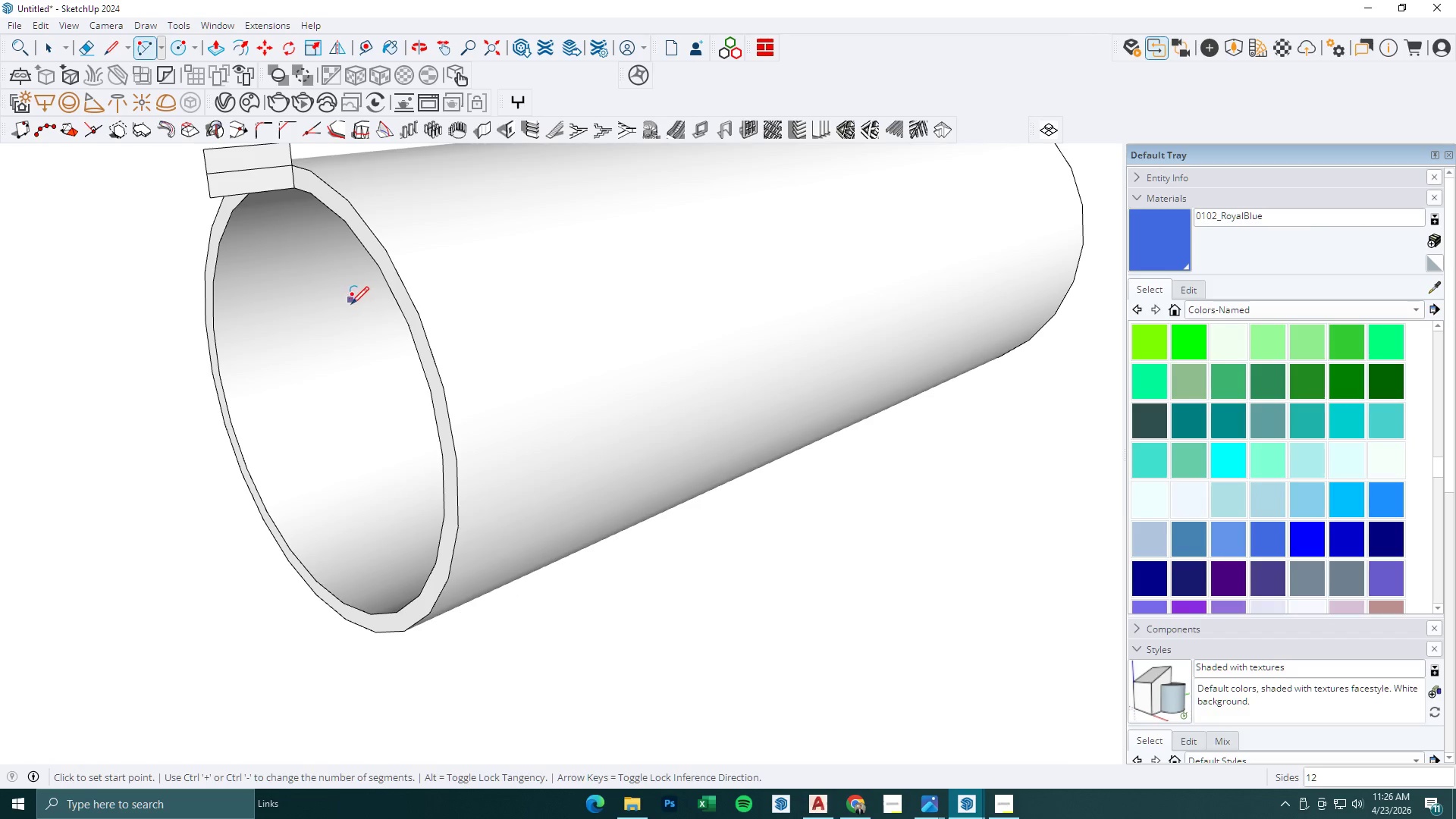 
scroll: coordinate [265, 342], scroll_direction: down, amount: 1.0
 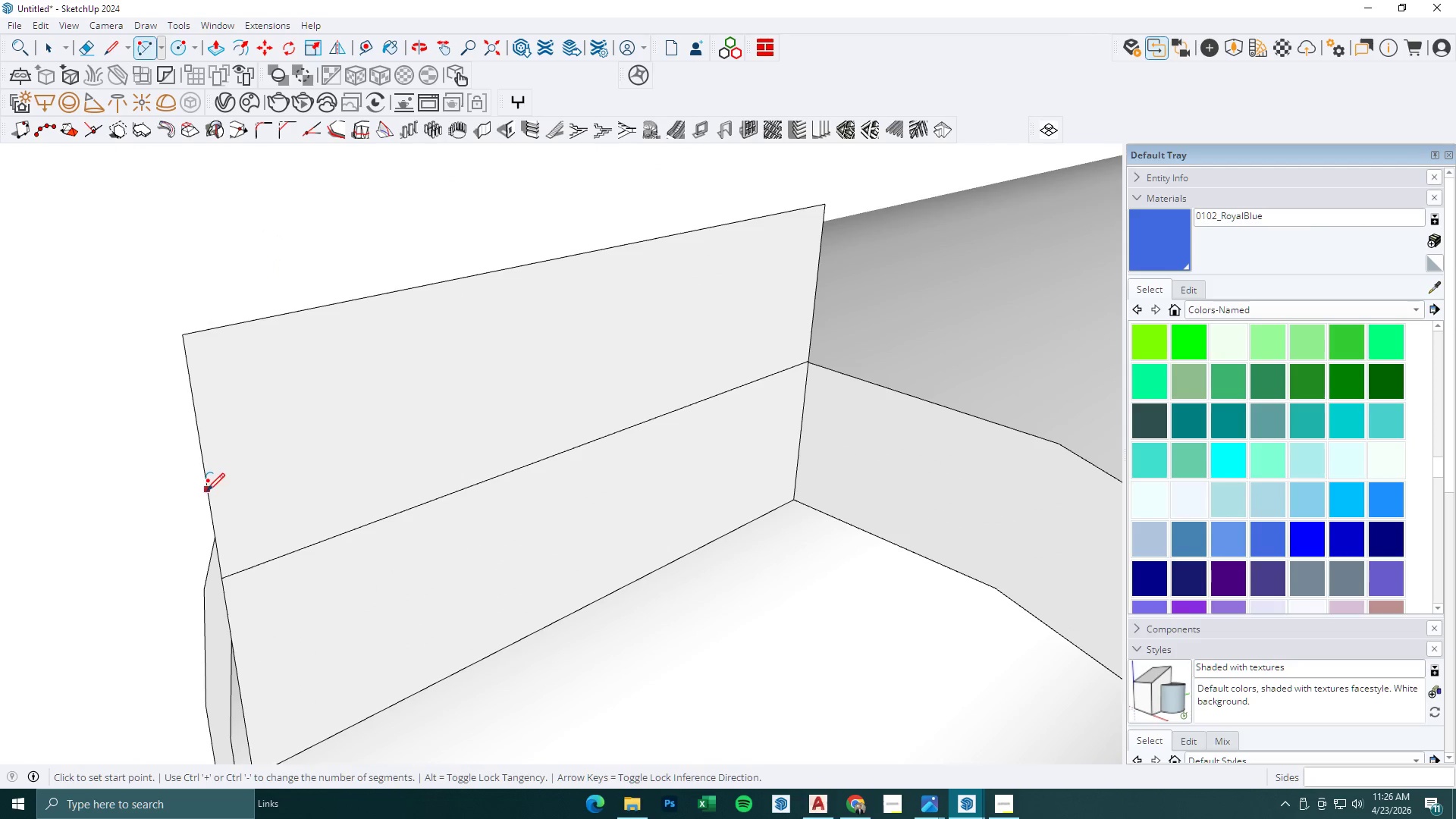 
left_click([209, 494])
 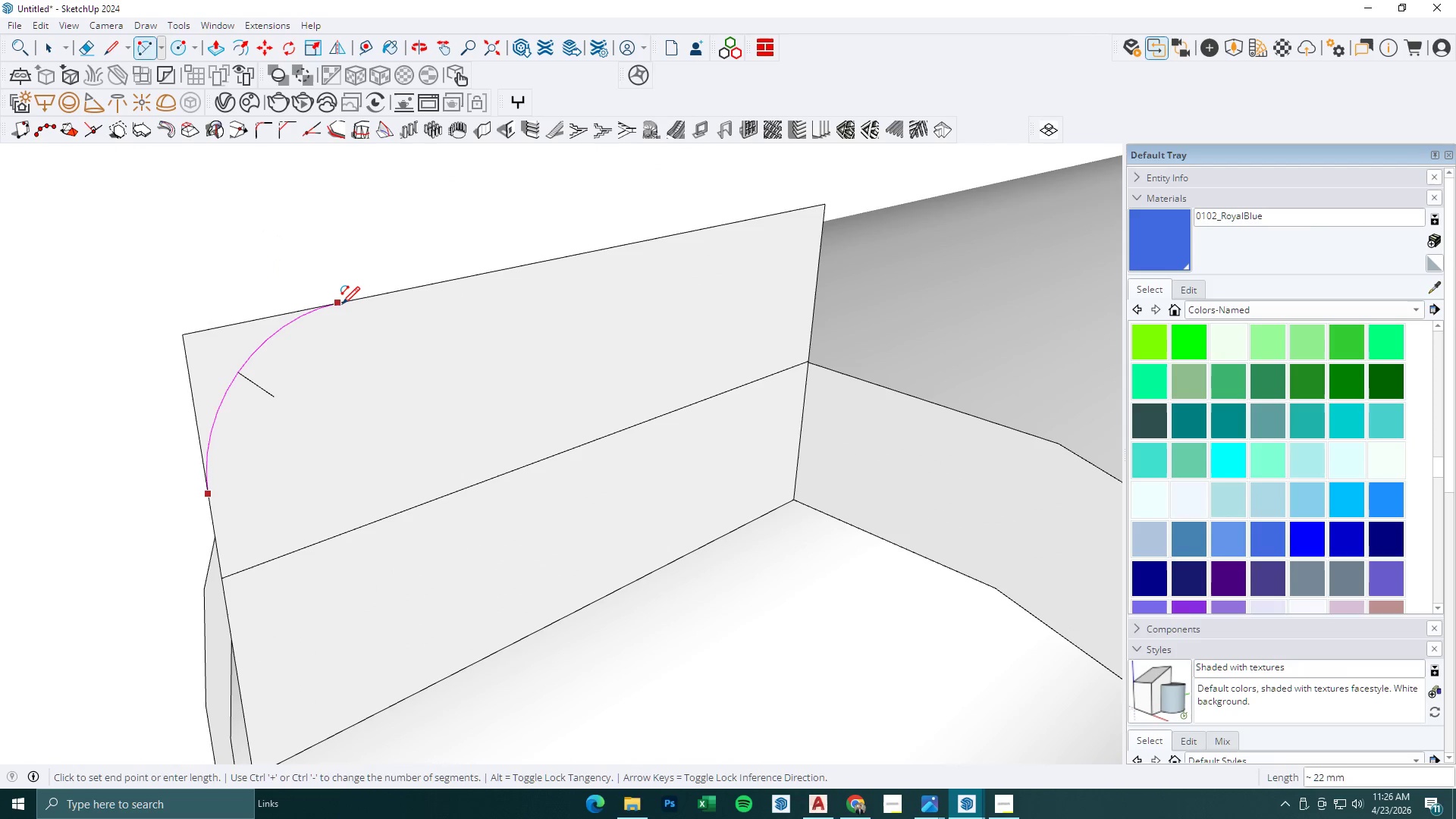 
double_click([342, 304])
 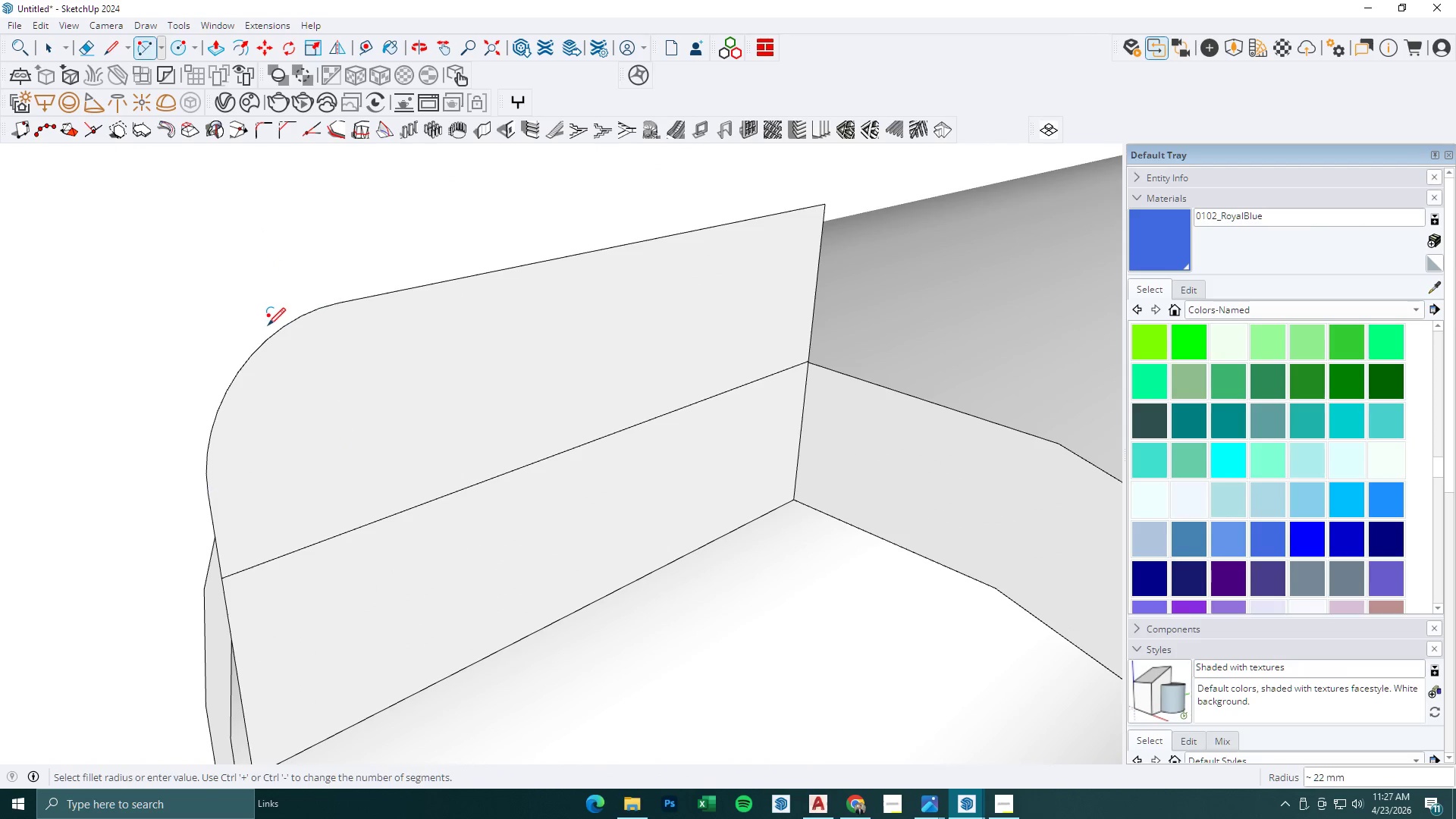 
key(Space)
 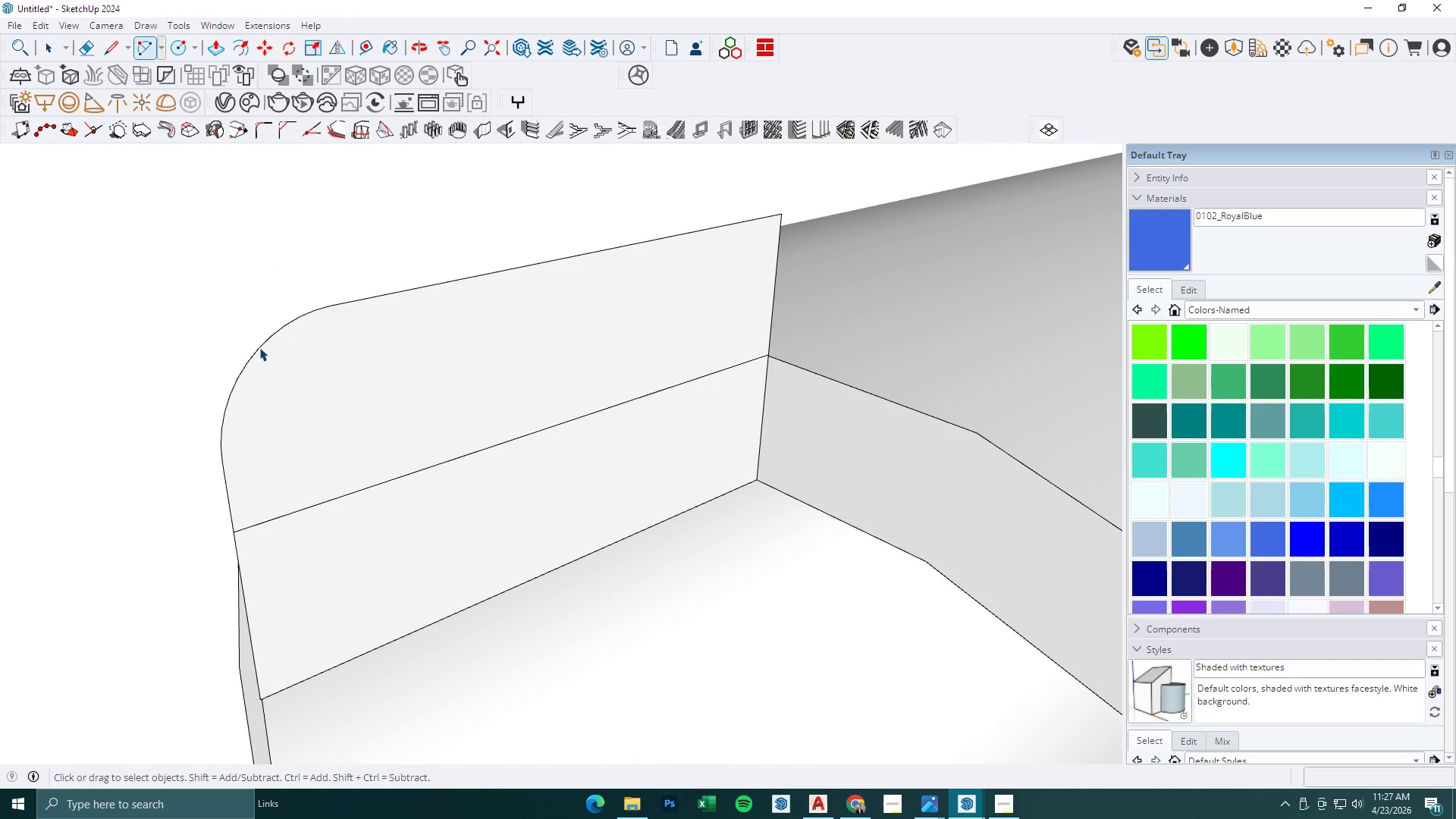 
scroll: coordinate [290, 332], scroll_direction: down, amount: 2.0
 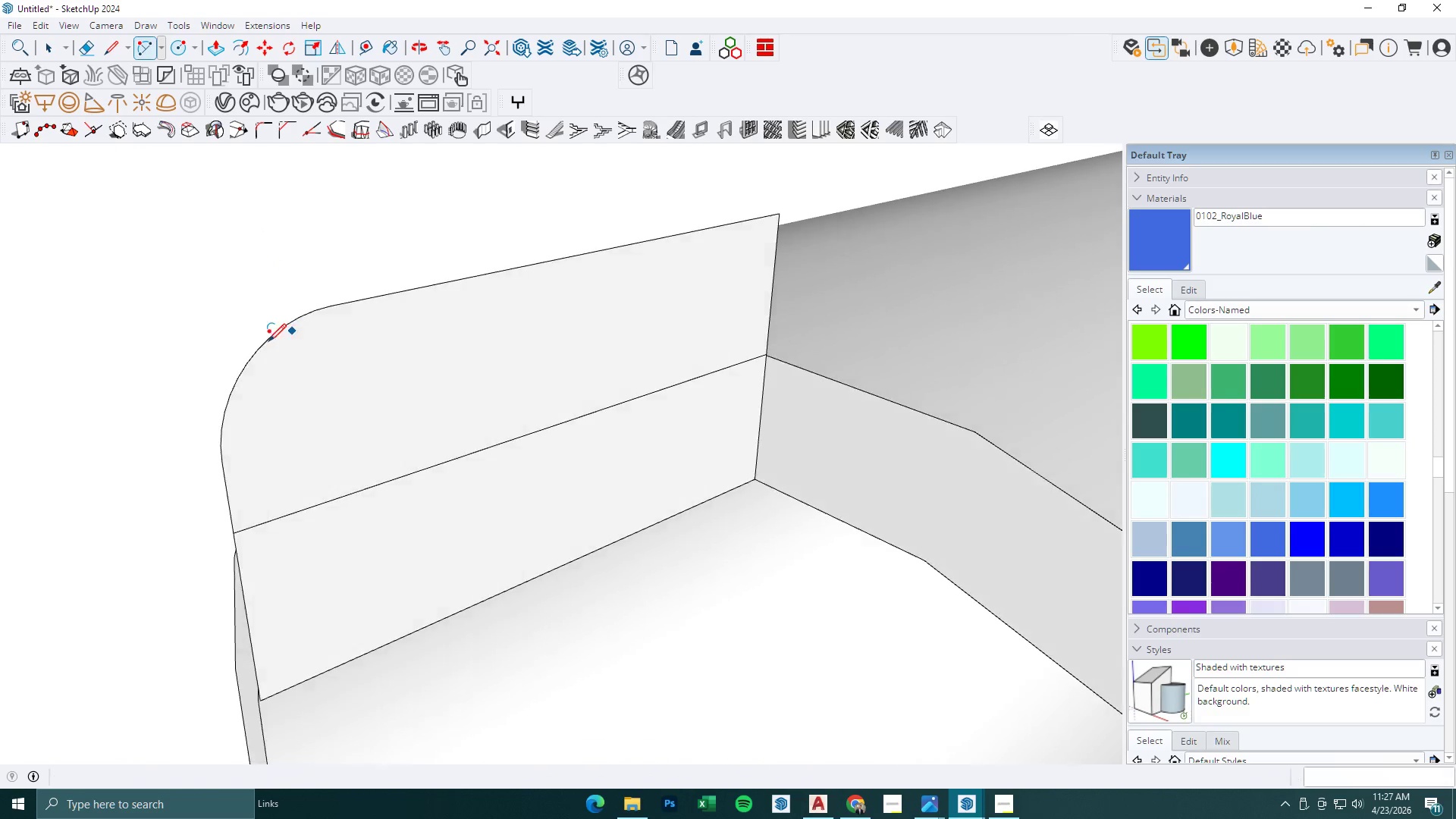 
left_click([259, 347])
 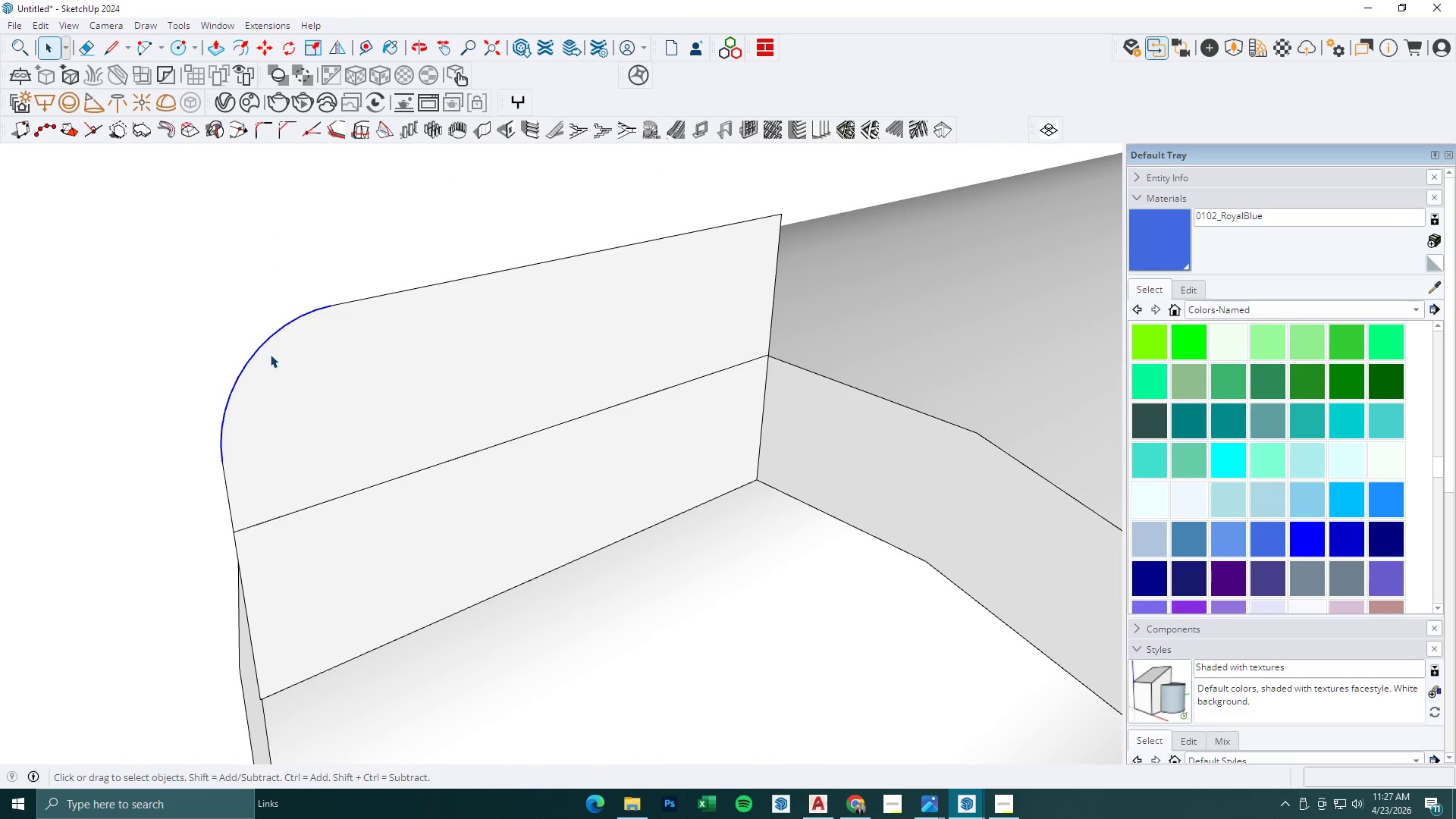 
key(M)
 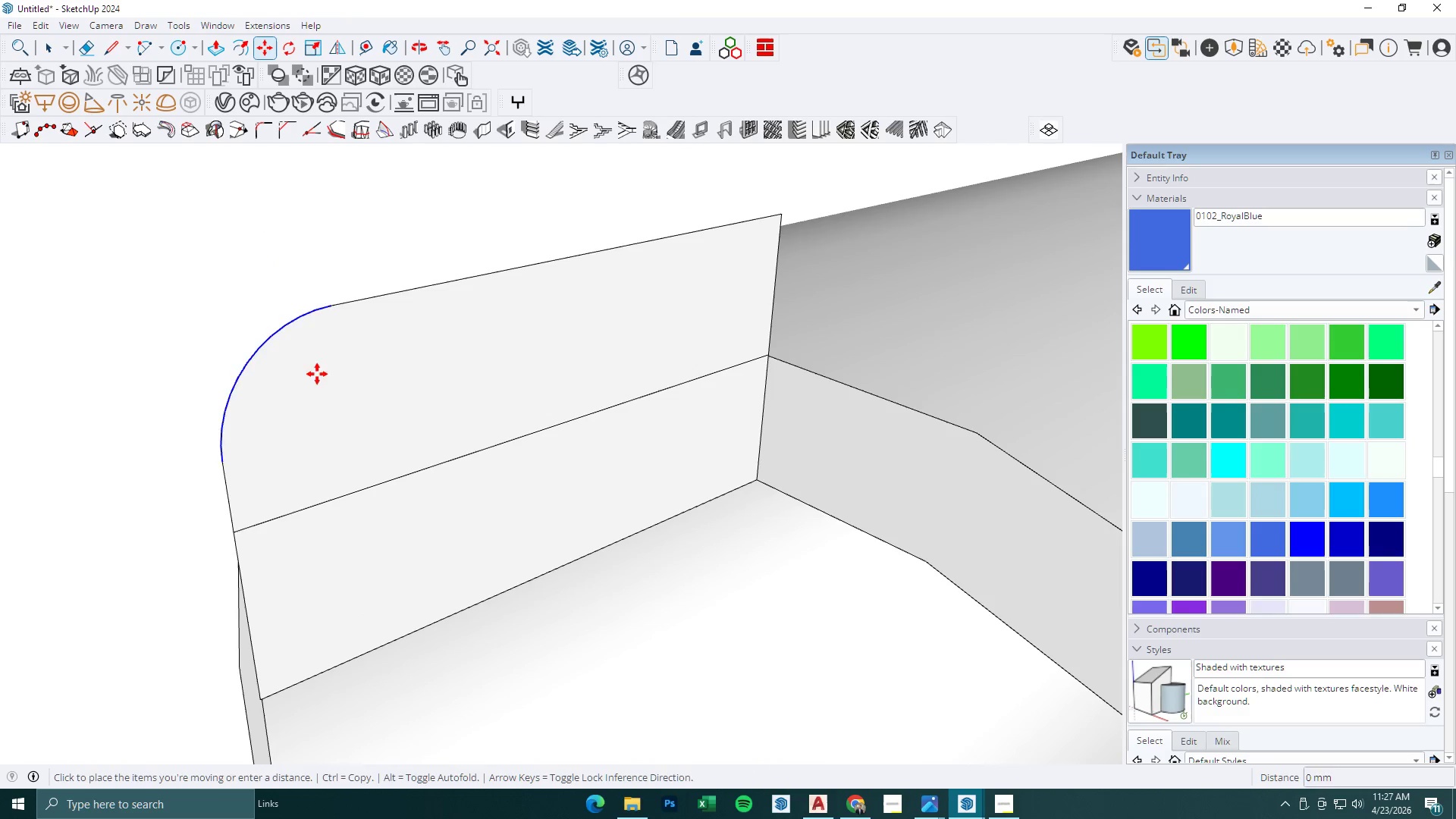 
key(Control+ControlLeft)
 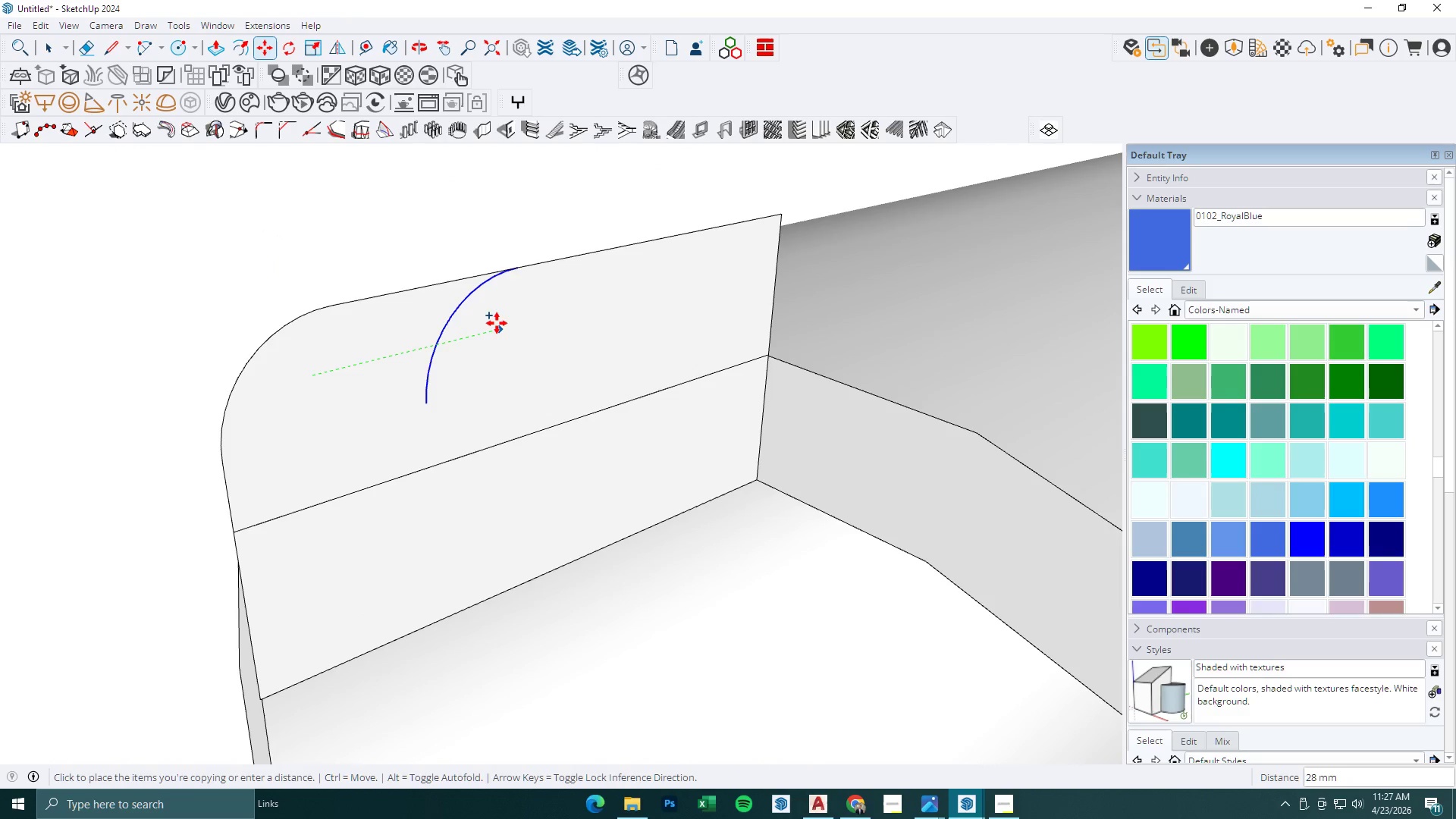 
left_click([497, 323])
 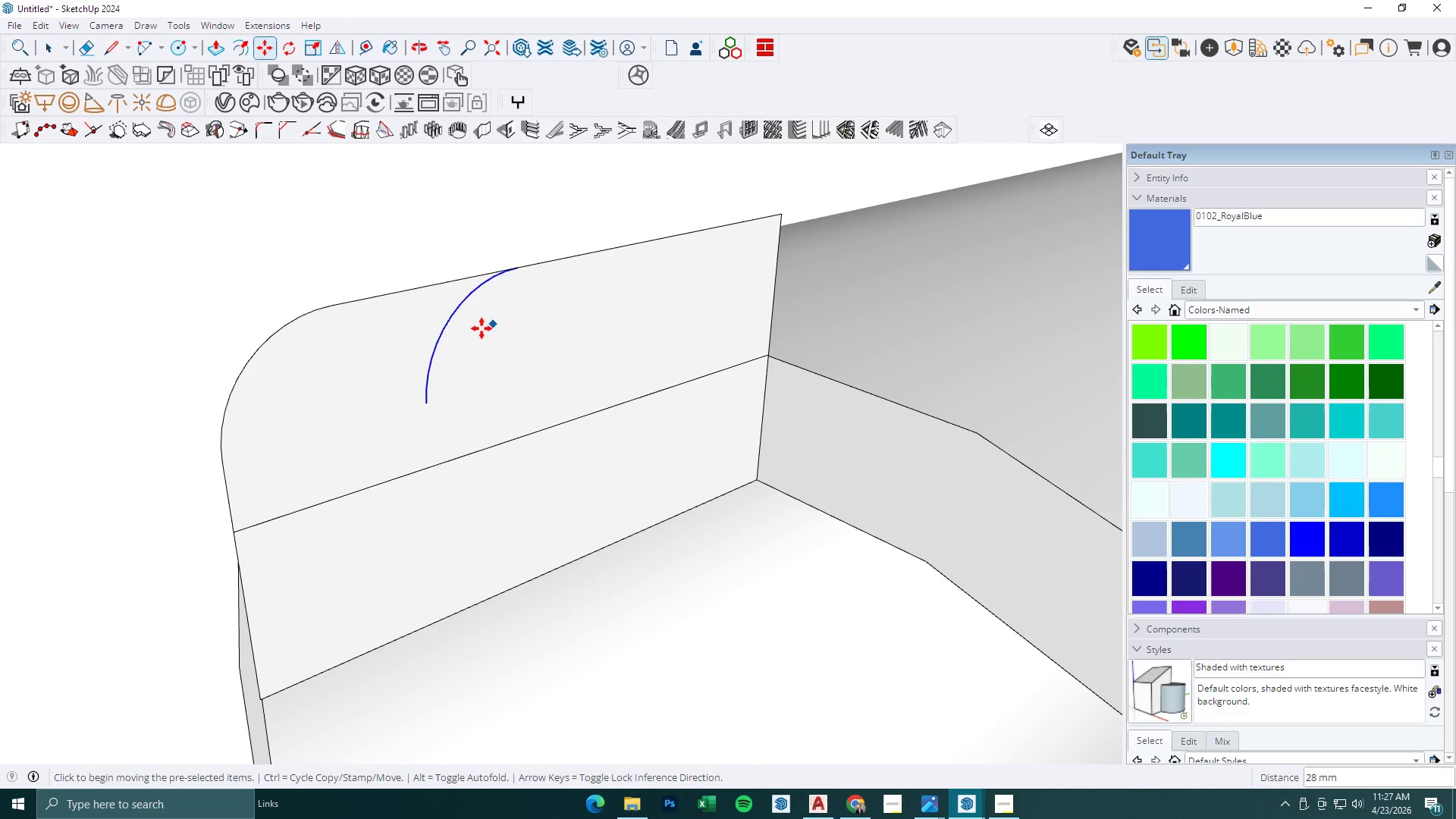 
key(S)
 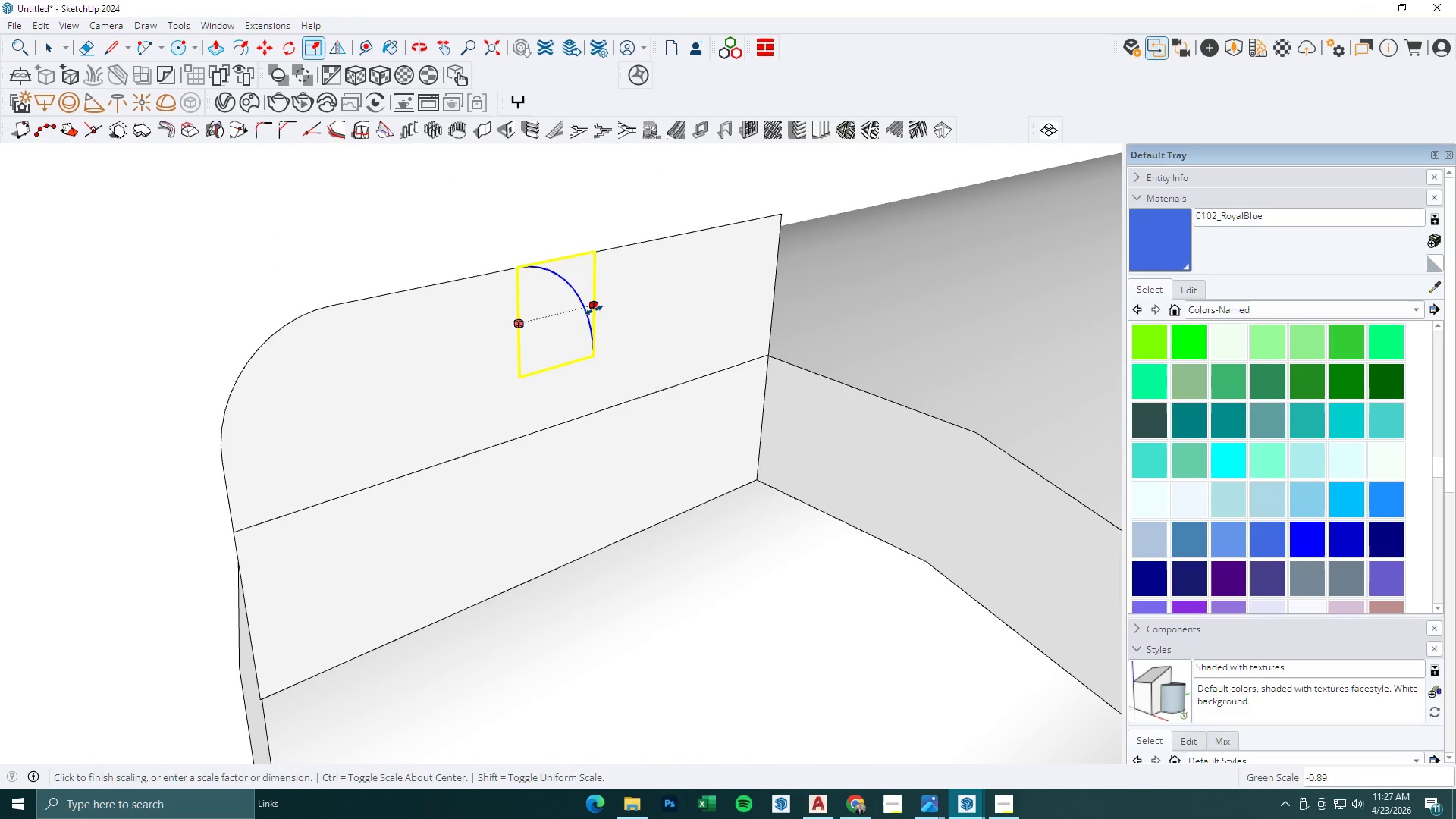 
key(Minus)
 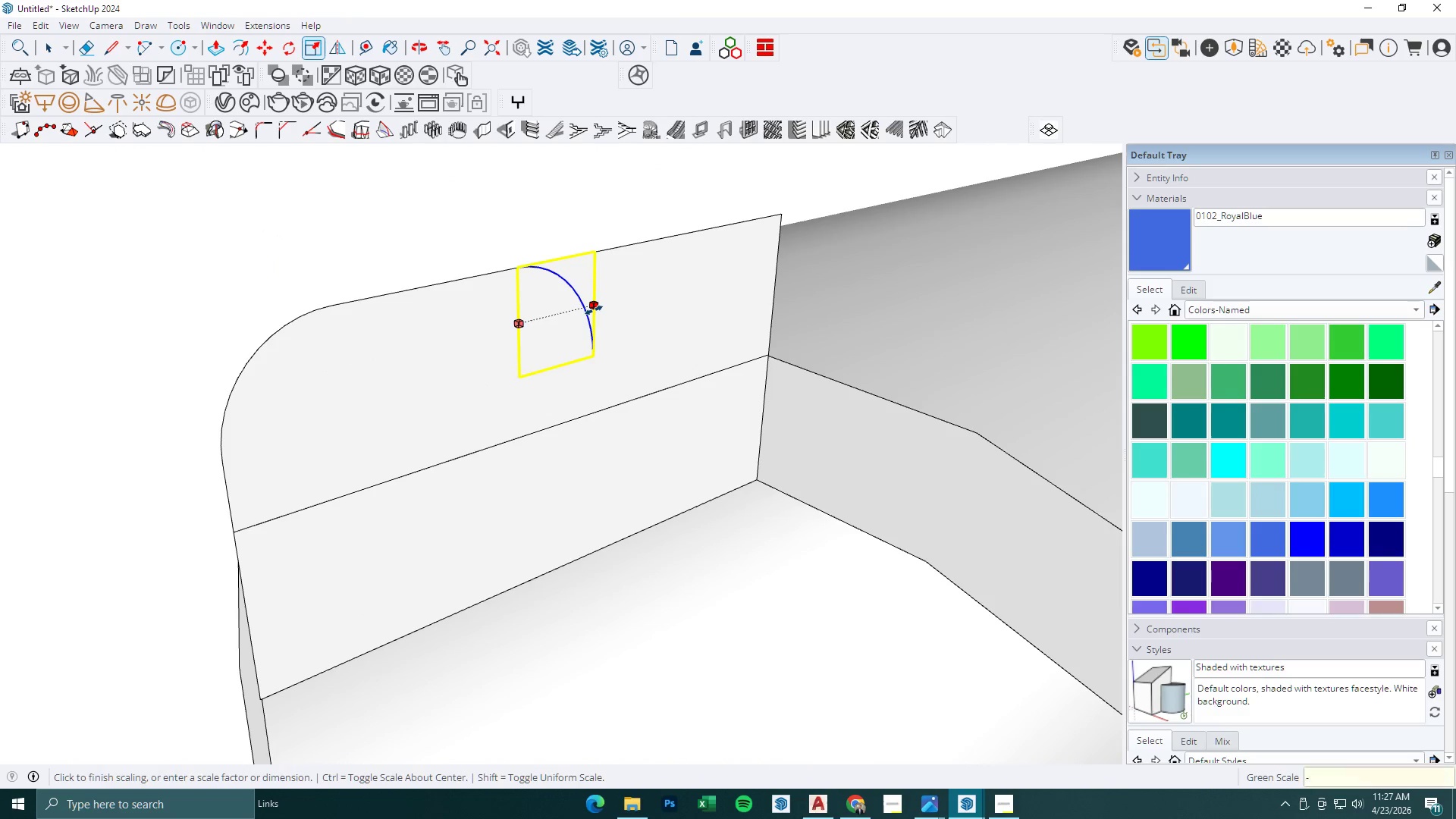 
key(1)
 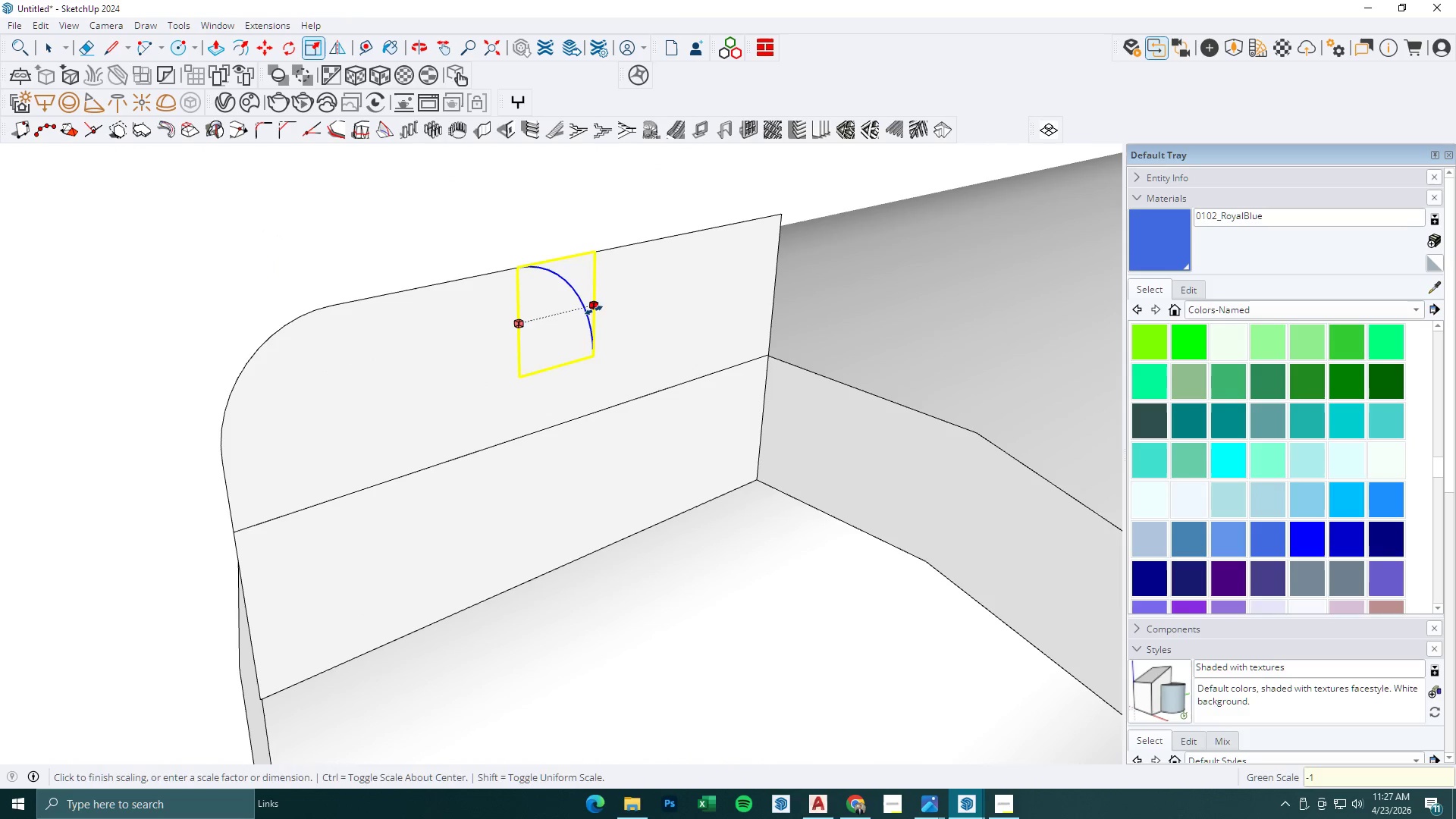 
key(Enter)
 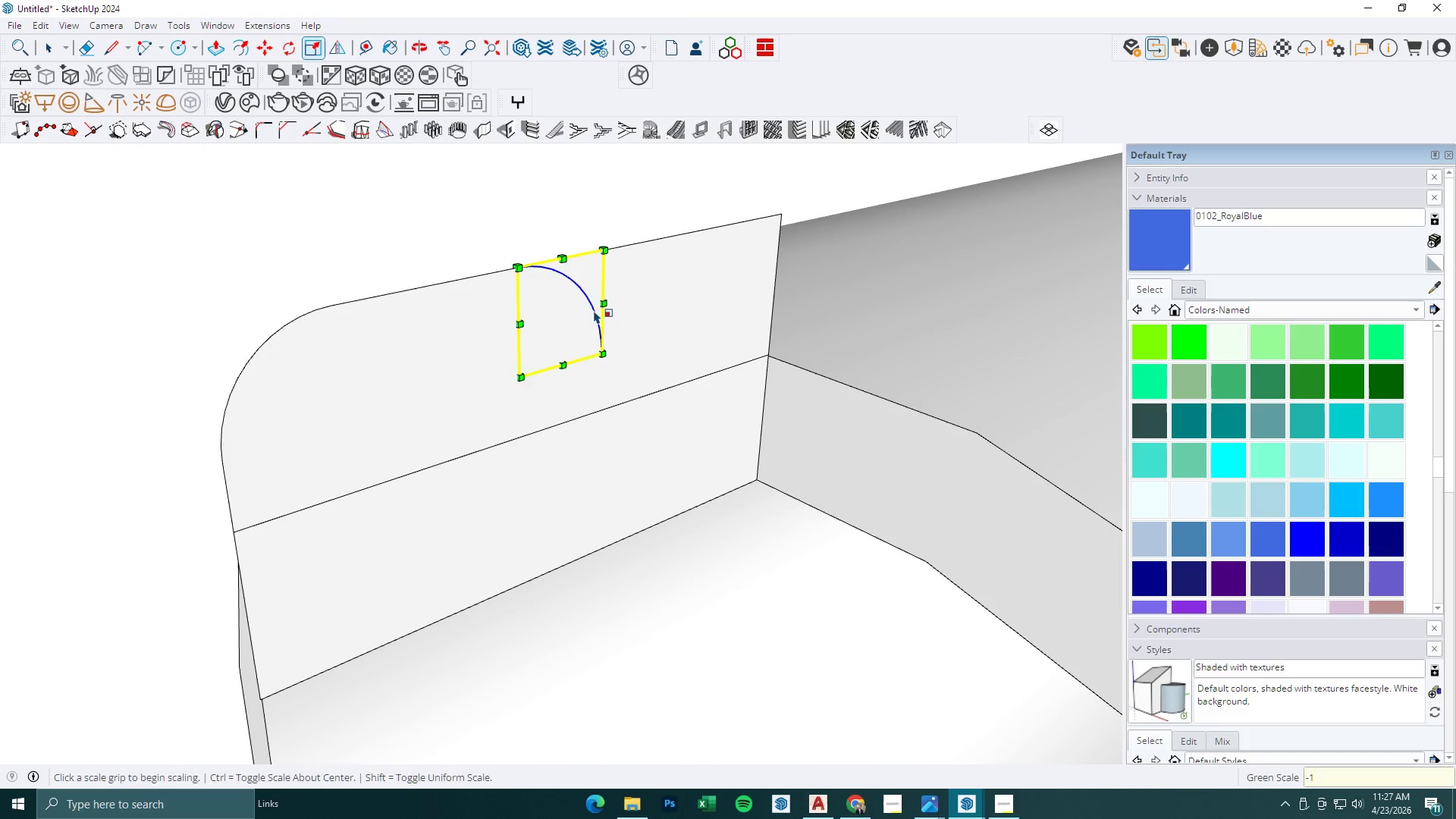 
key(M)
 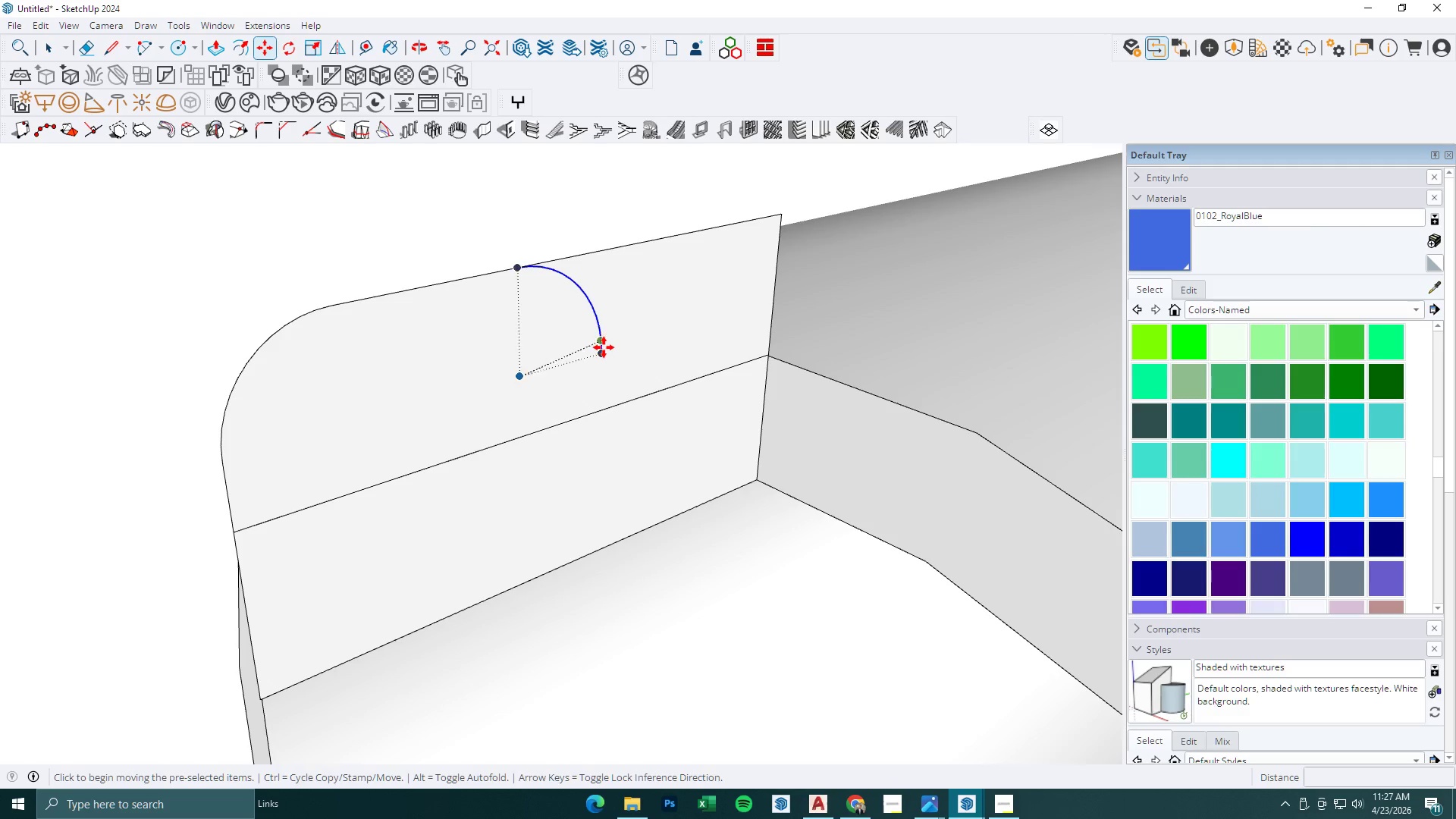 
left_click([604, 349])
 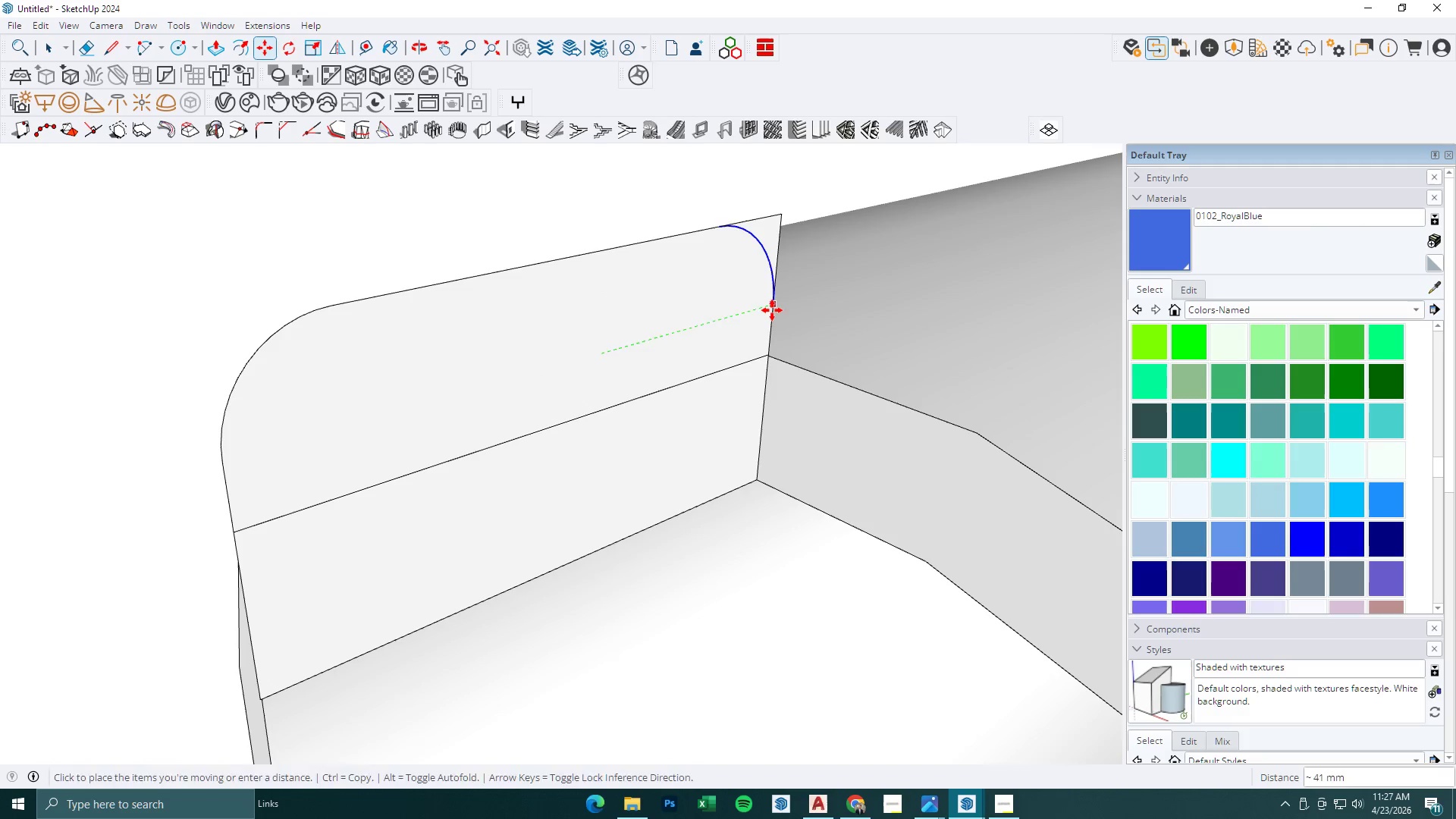 
key(E)
 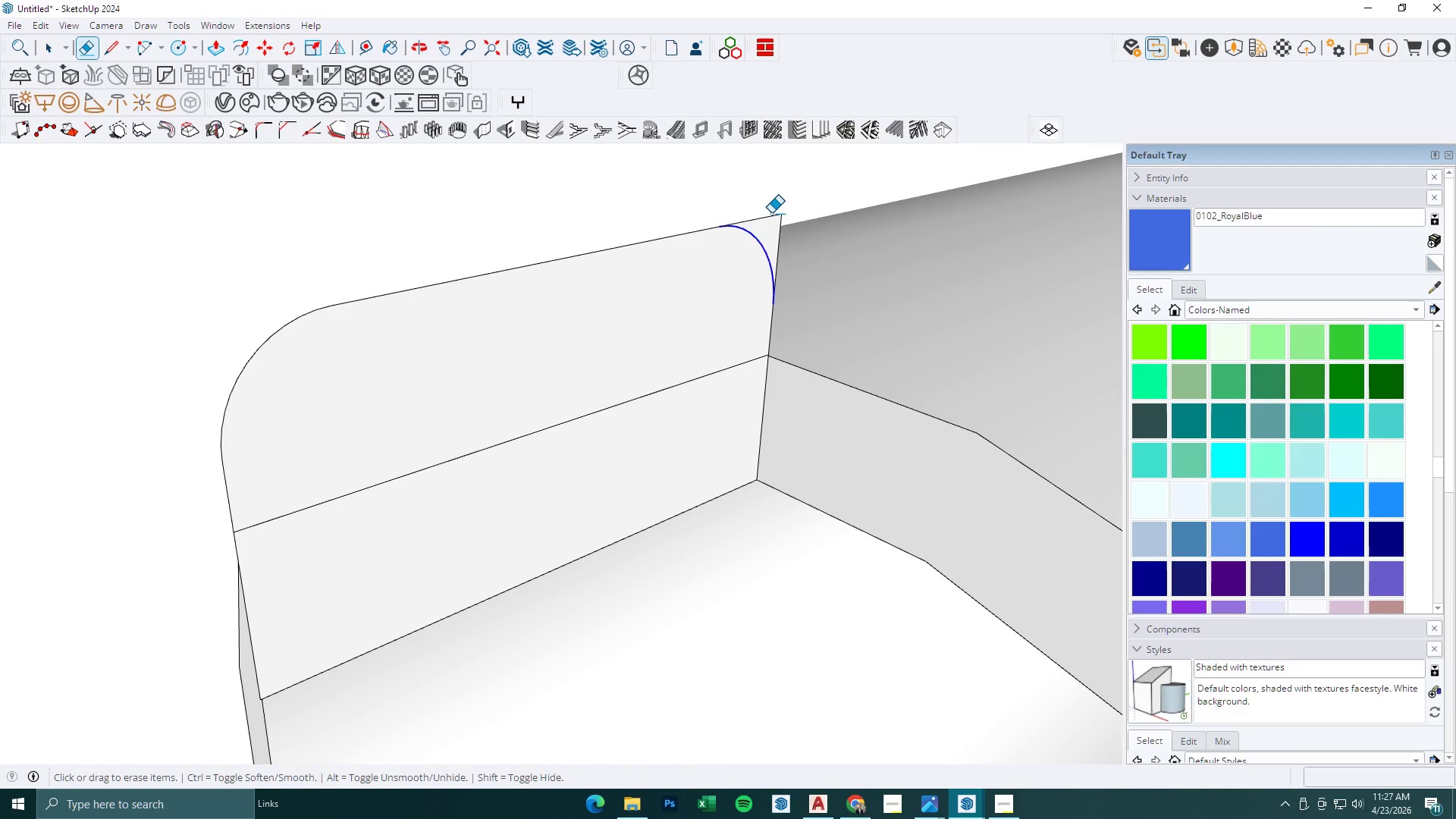 
left_click_drag(start_coordinate=[771, 213], to_coordinate=[786, 221])
 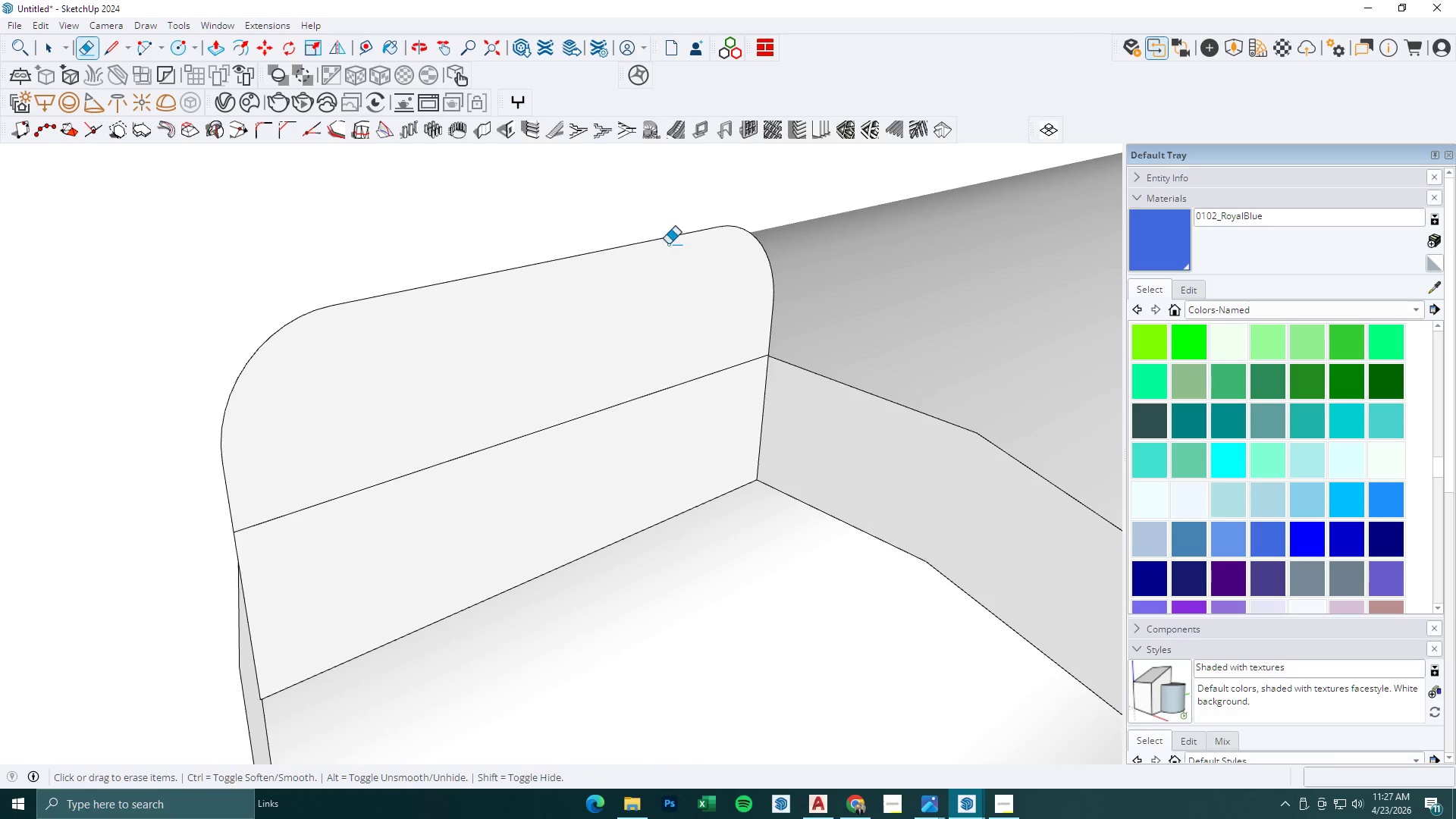 
left_click_drag(start_coordinate=[636, 323], to_coordinate=[629, 372])
 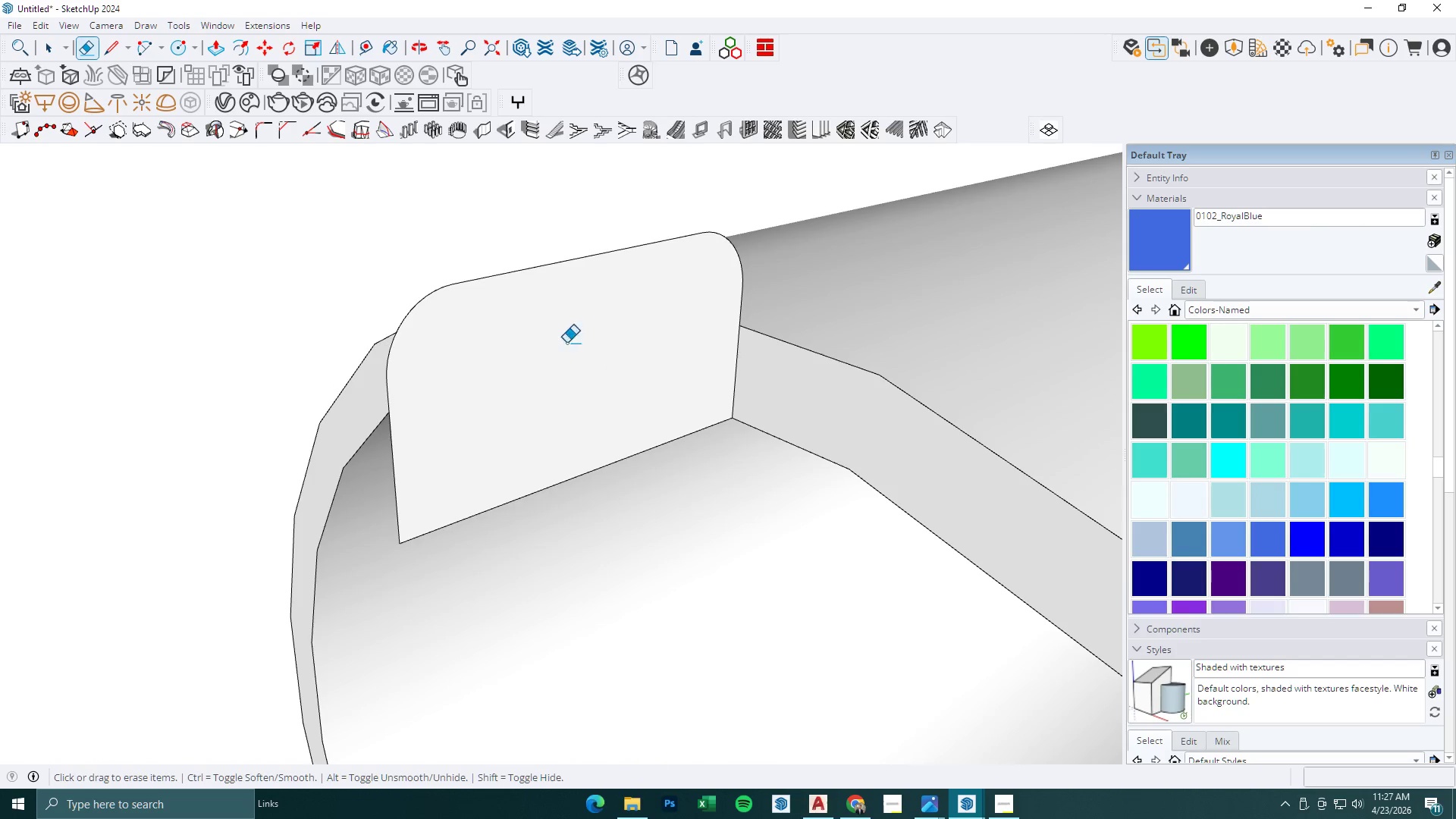 
scroll: coordinate [664, 247], scroll_direction: down, amount: 4.0
 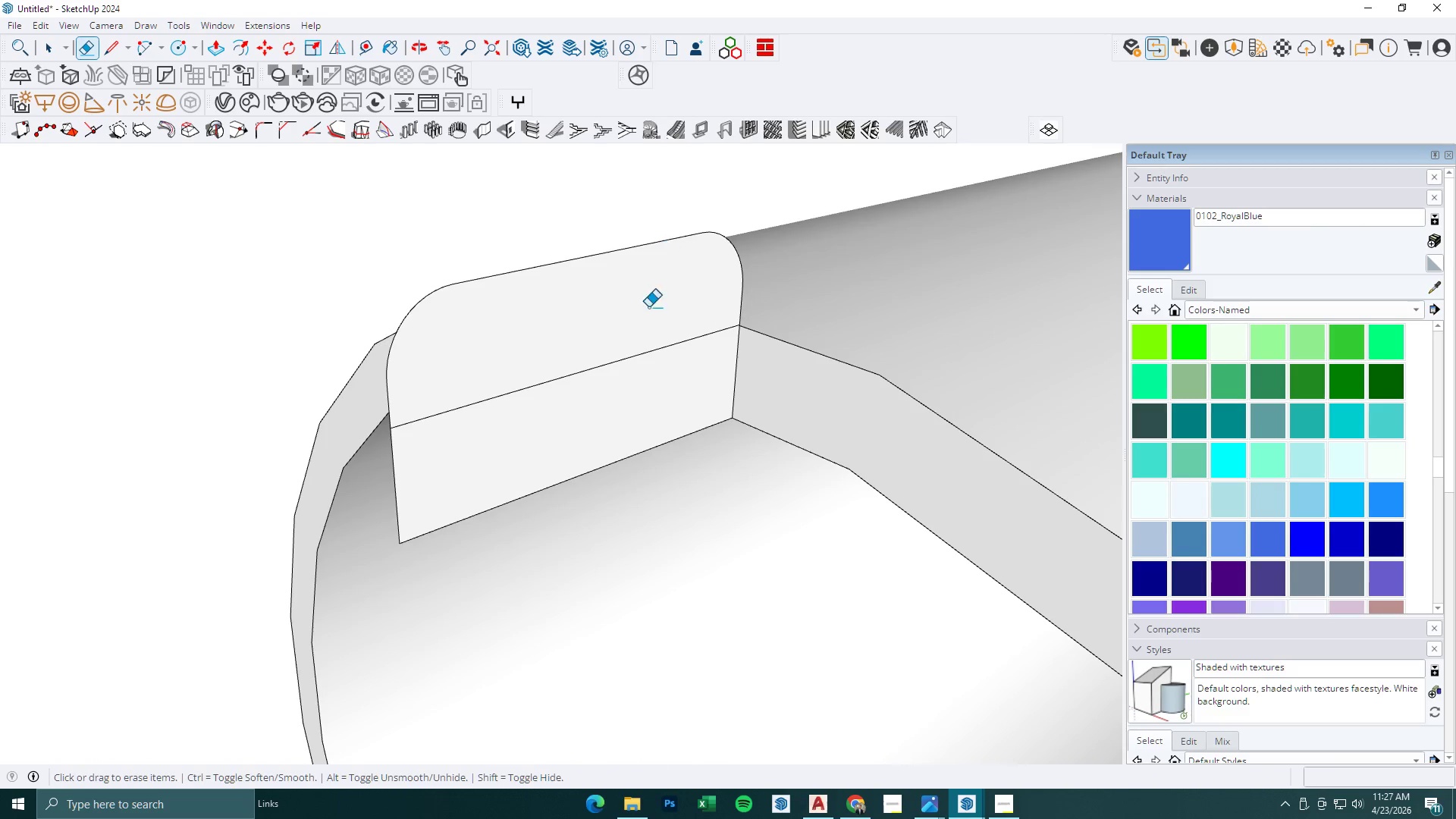 
key(Space)
 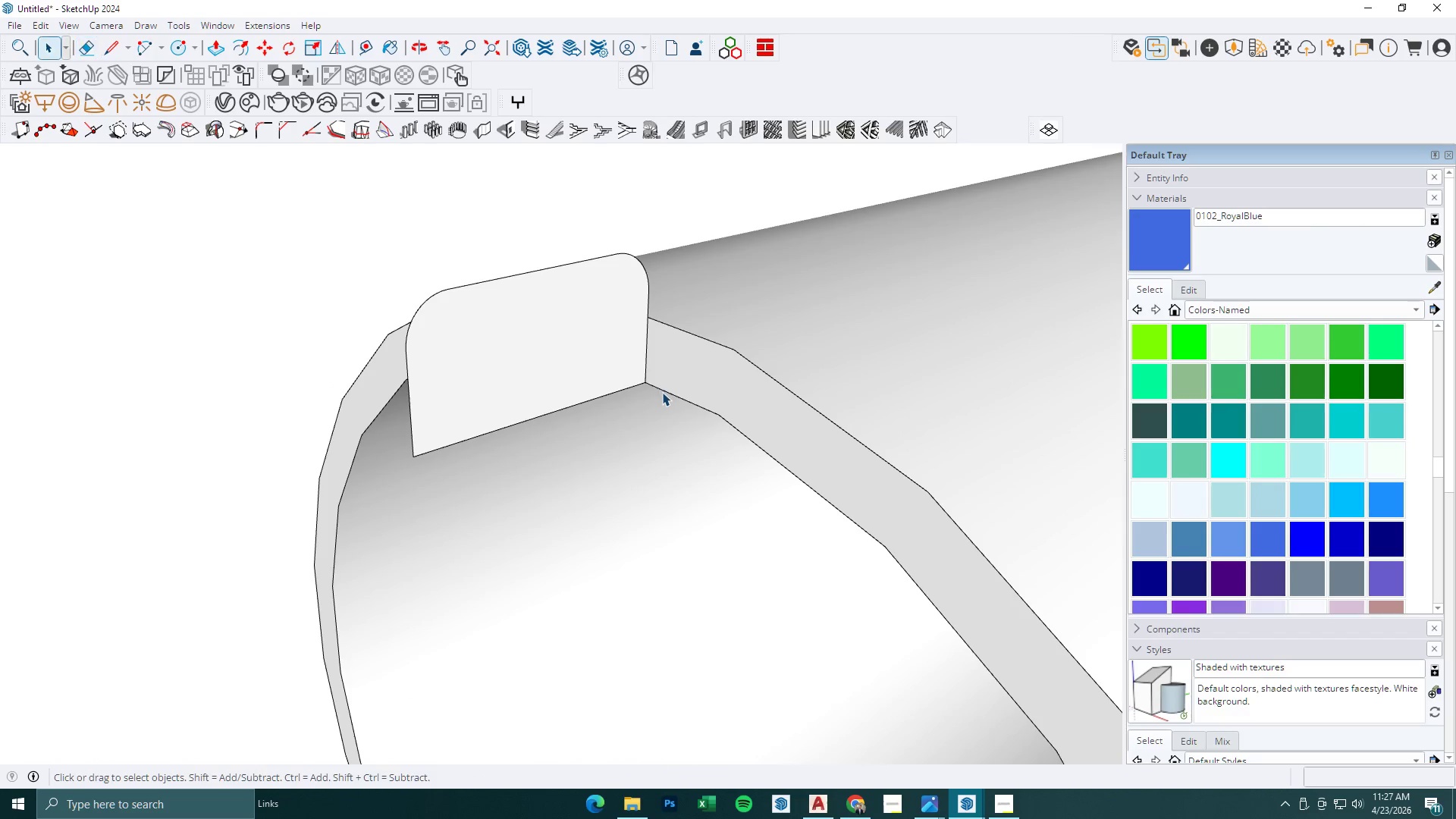 
left_click([667, 392])
 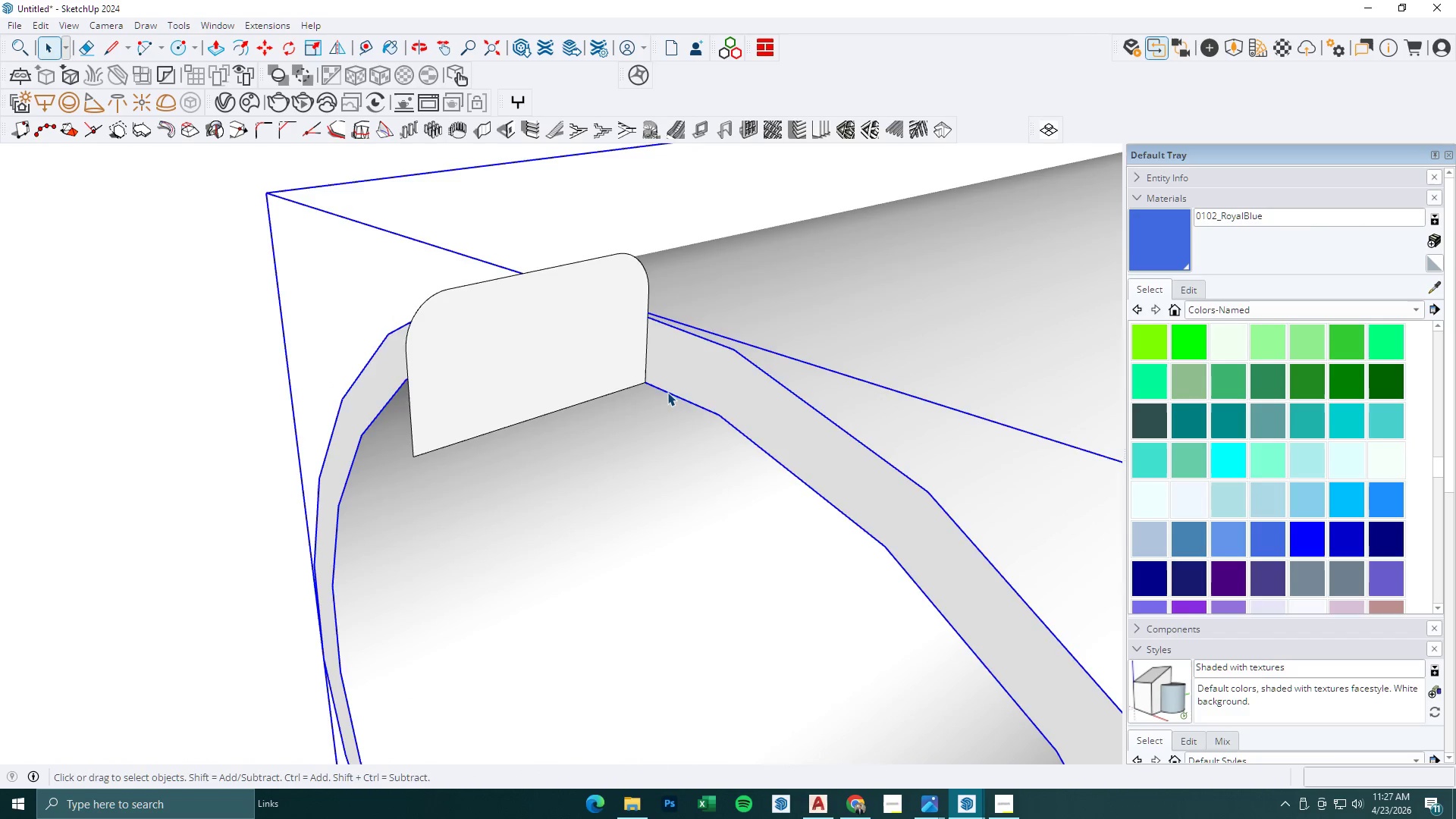 
scroll: coordinate [619, 377], scroll_direction: down, amount: 5.0
 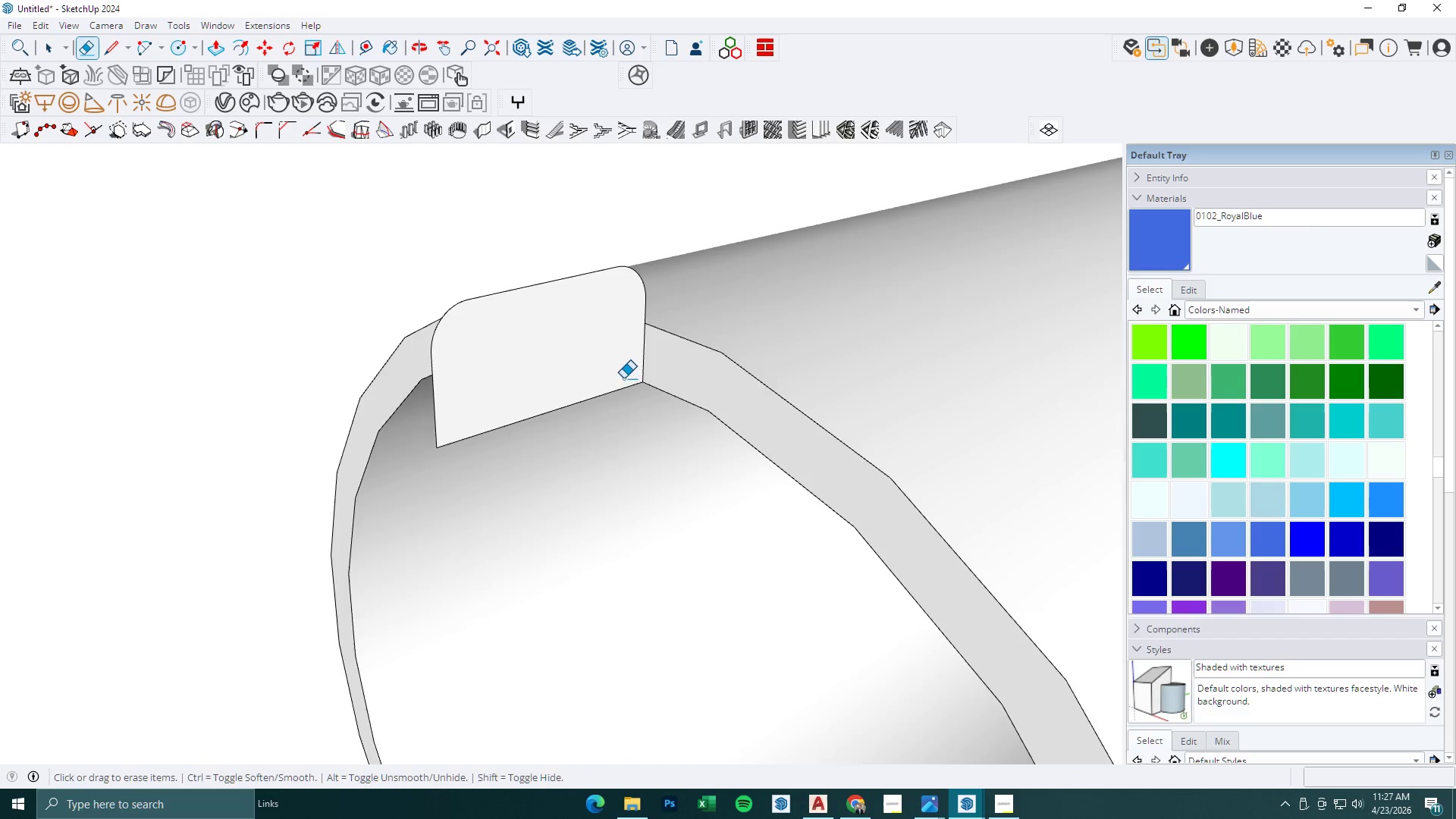 
double_click([667, 392])
 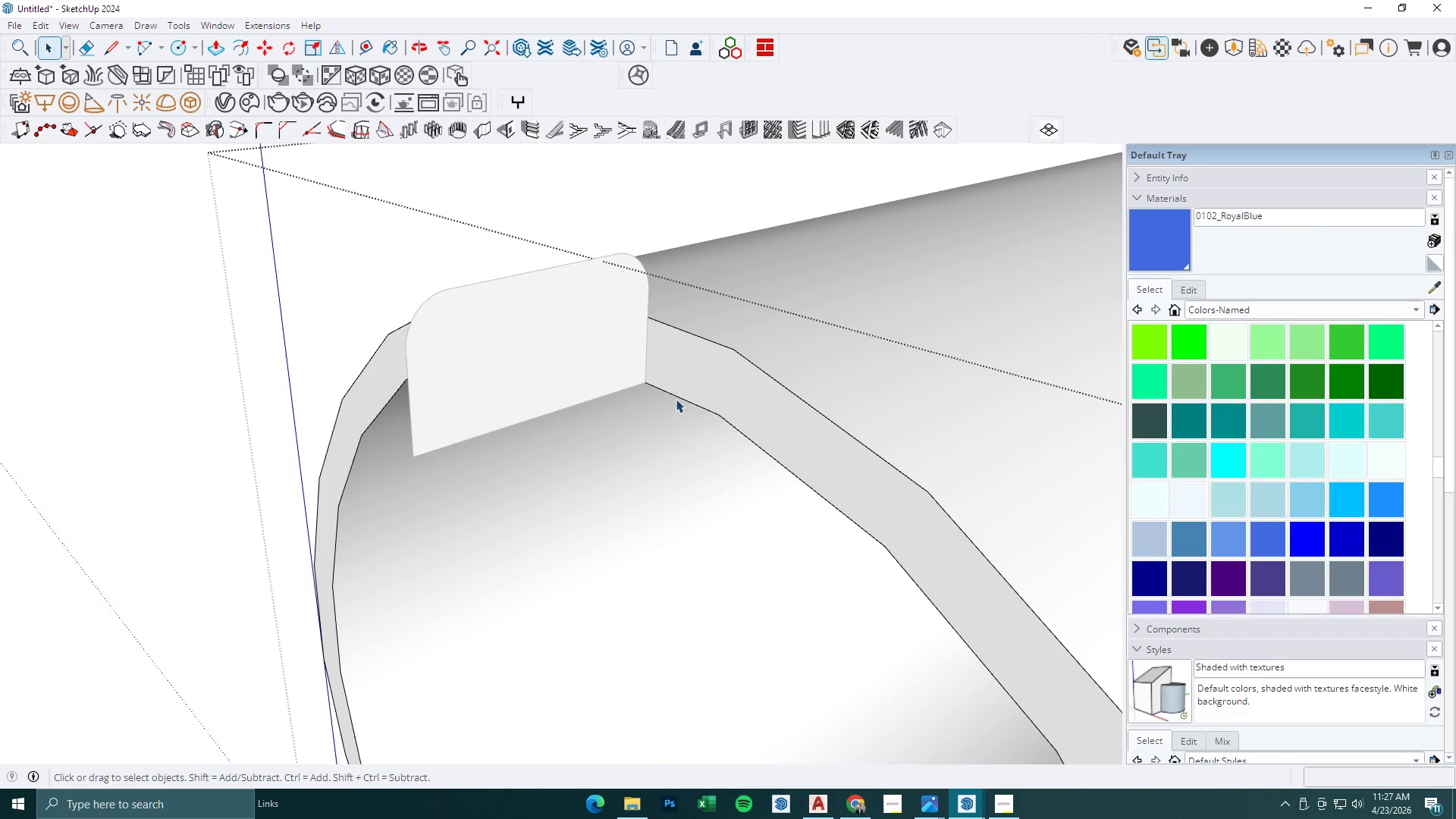 
triple_click([676, 399])
 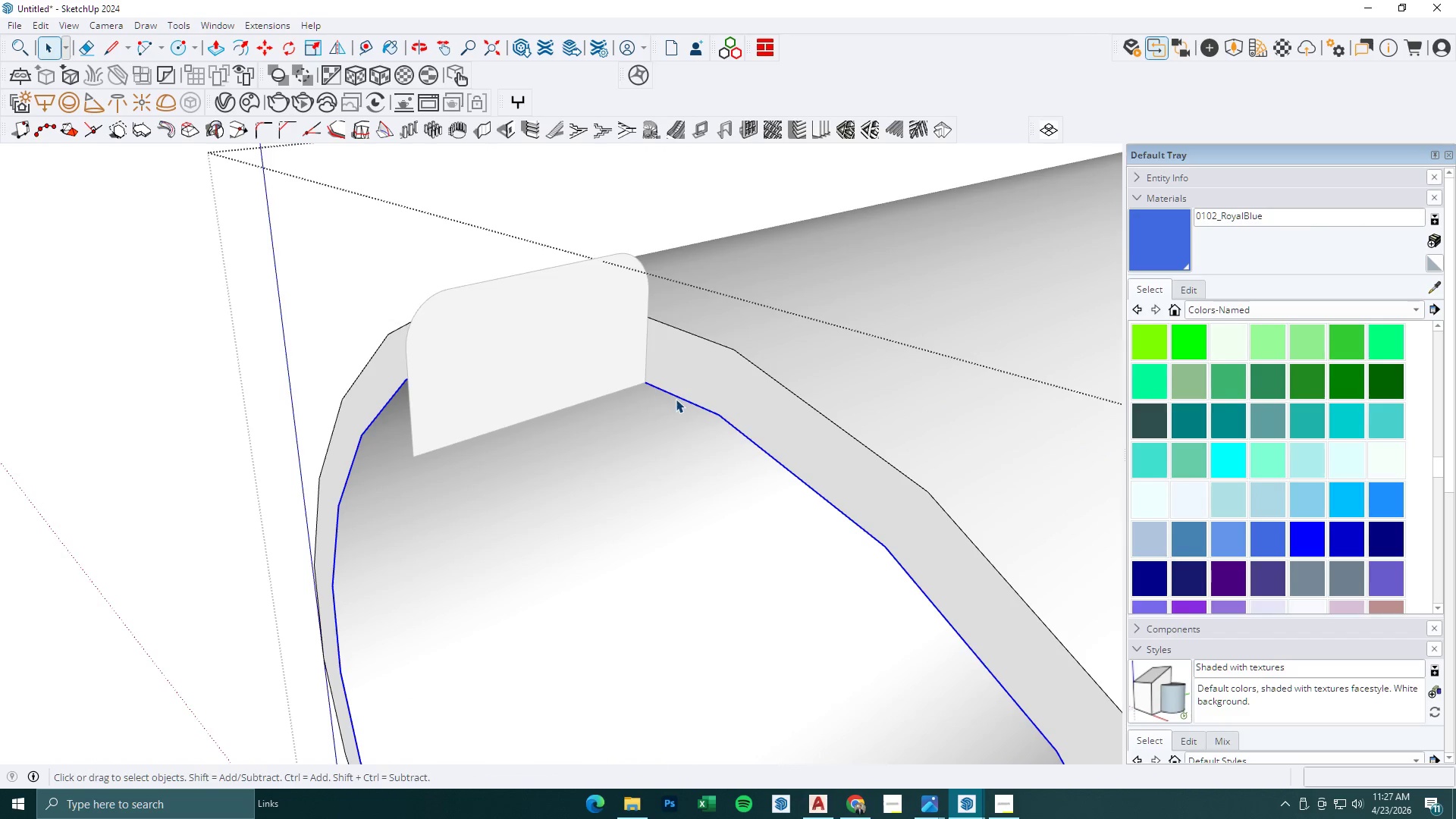 
key(Control+C)
 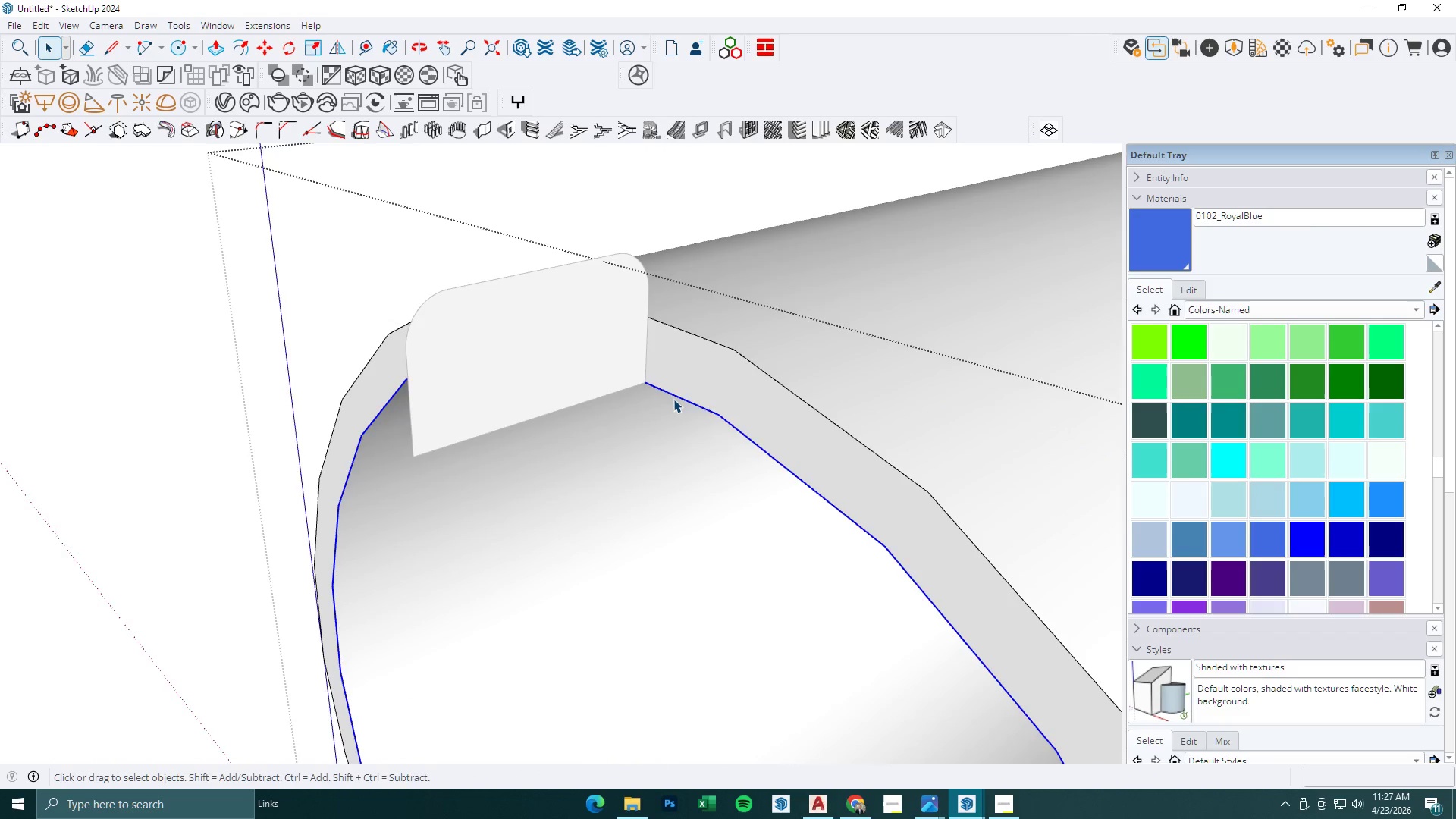 
key(Escape)
 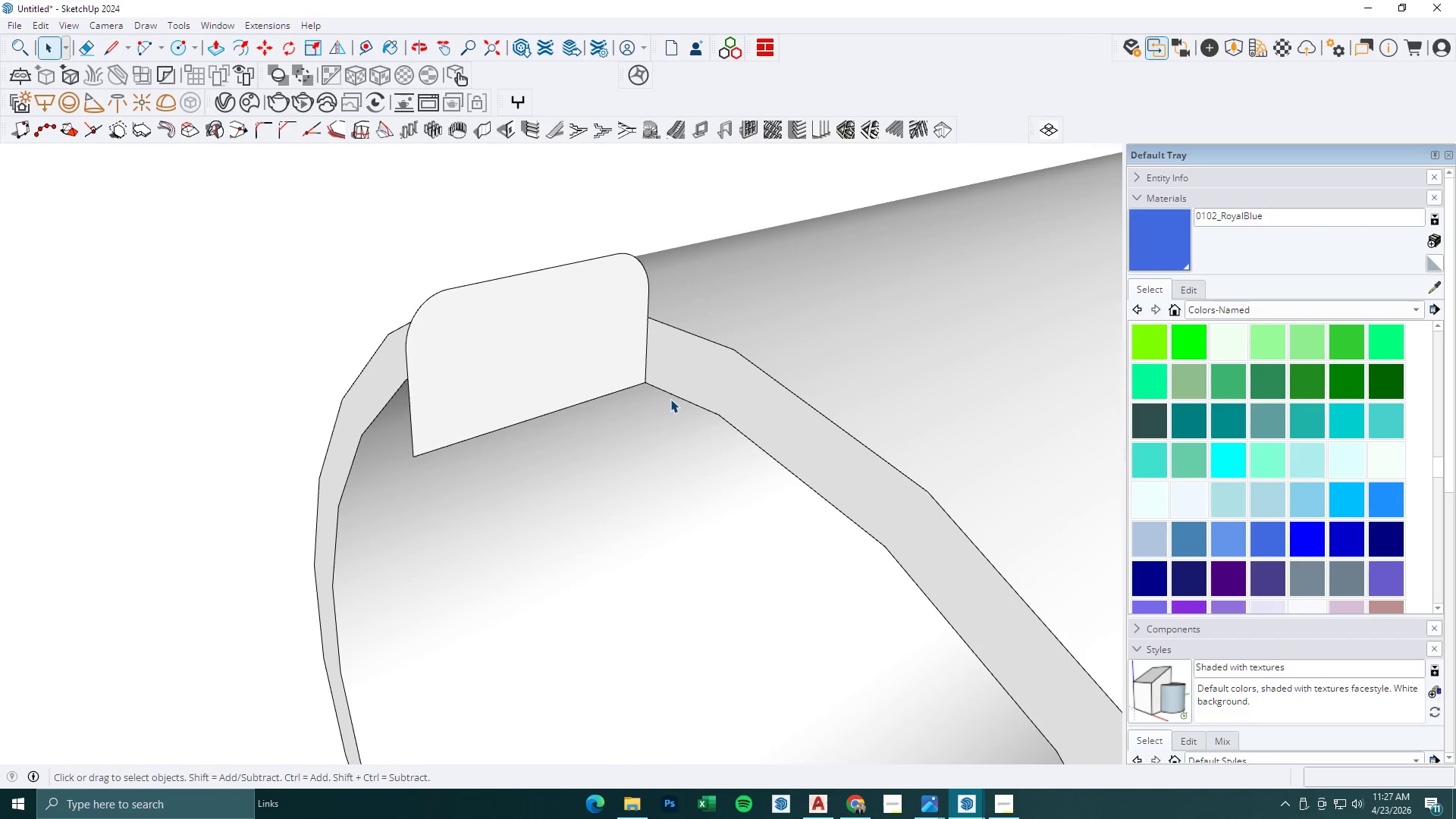 
key(Escape)
 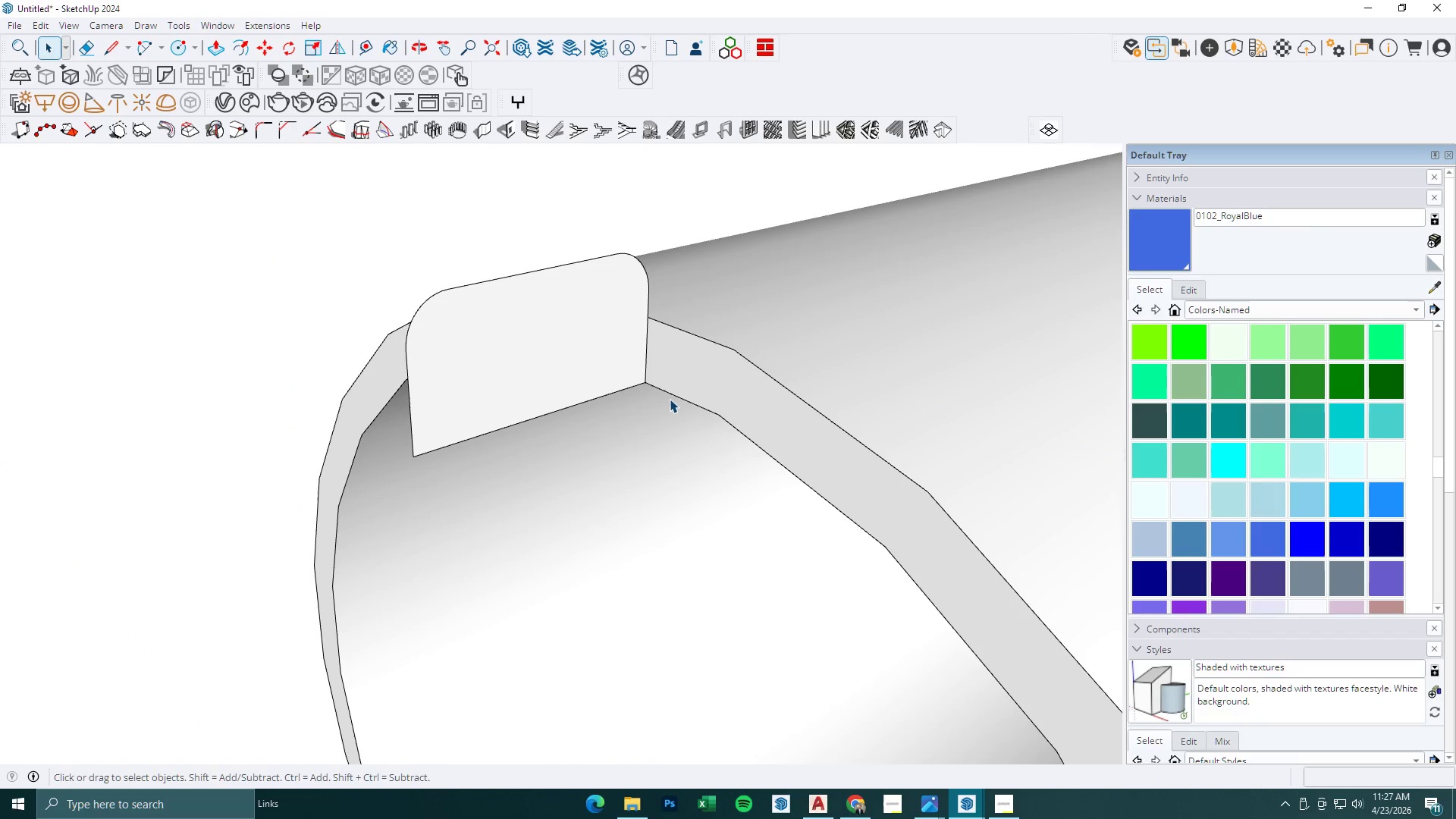 
key(Control+V)
 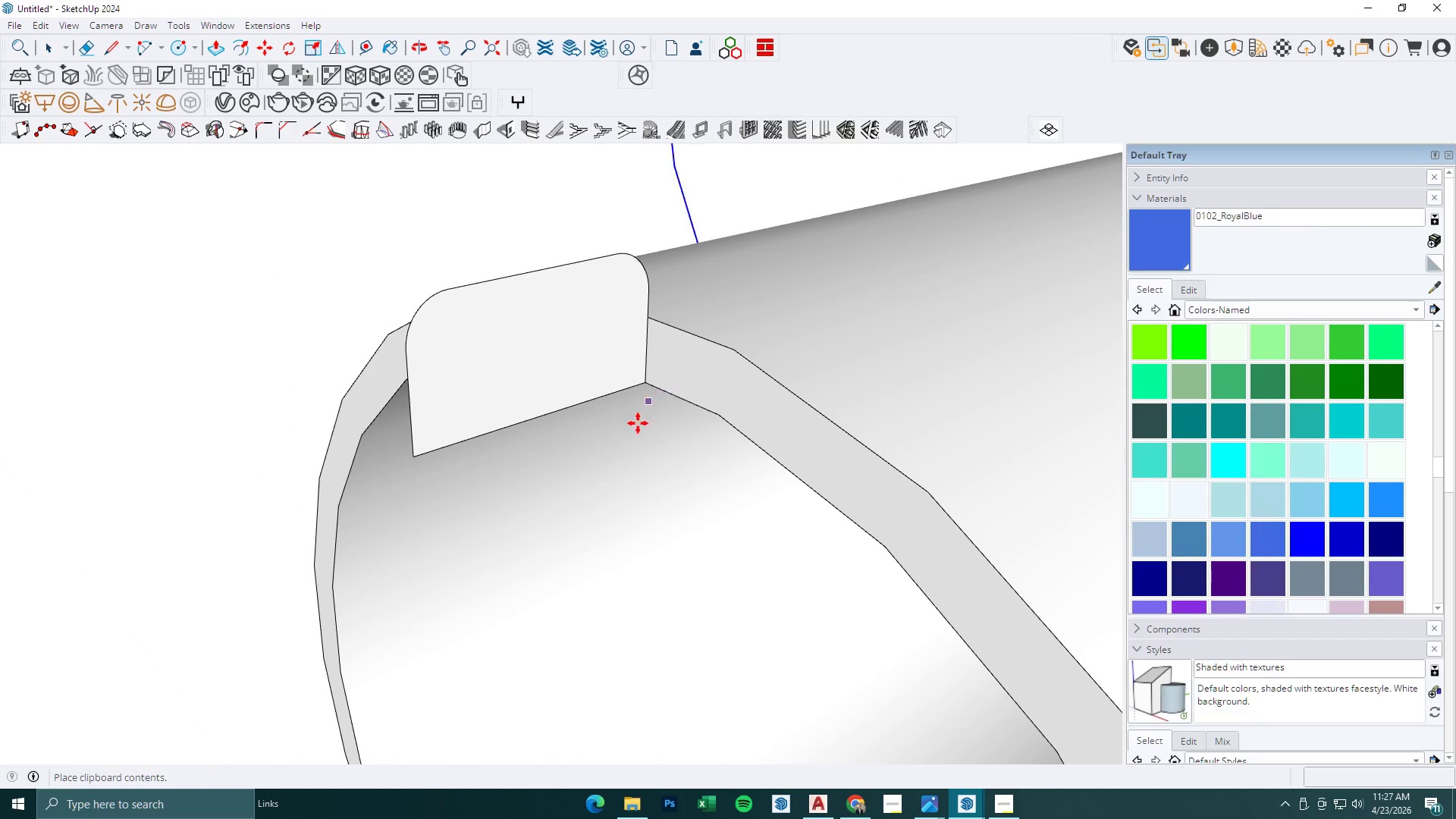 
scroll: coordinate [578, 338], scroll_direction: down, amount: 11.0
 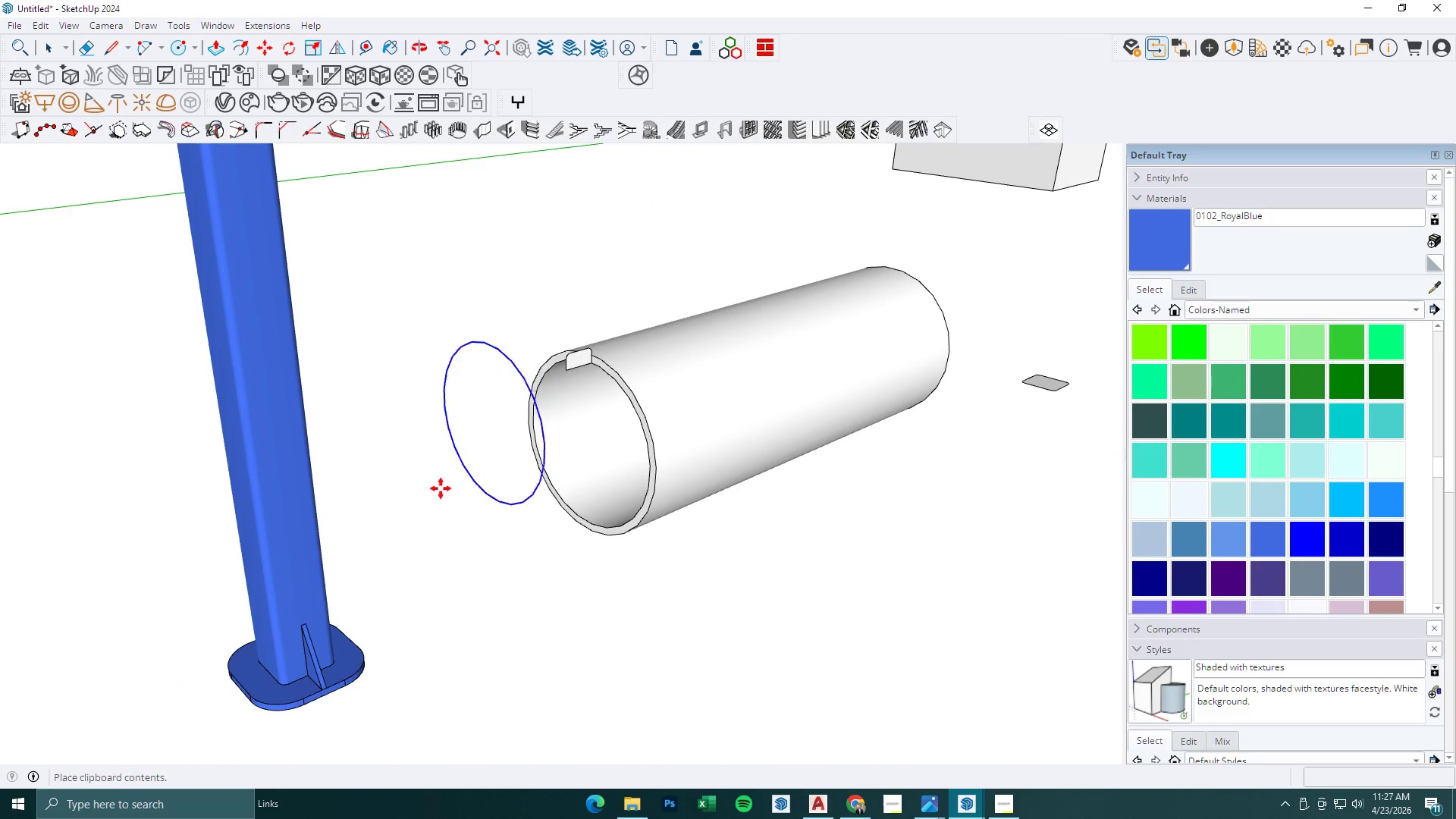 
left_click([438, 504])
 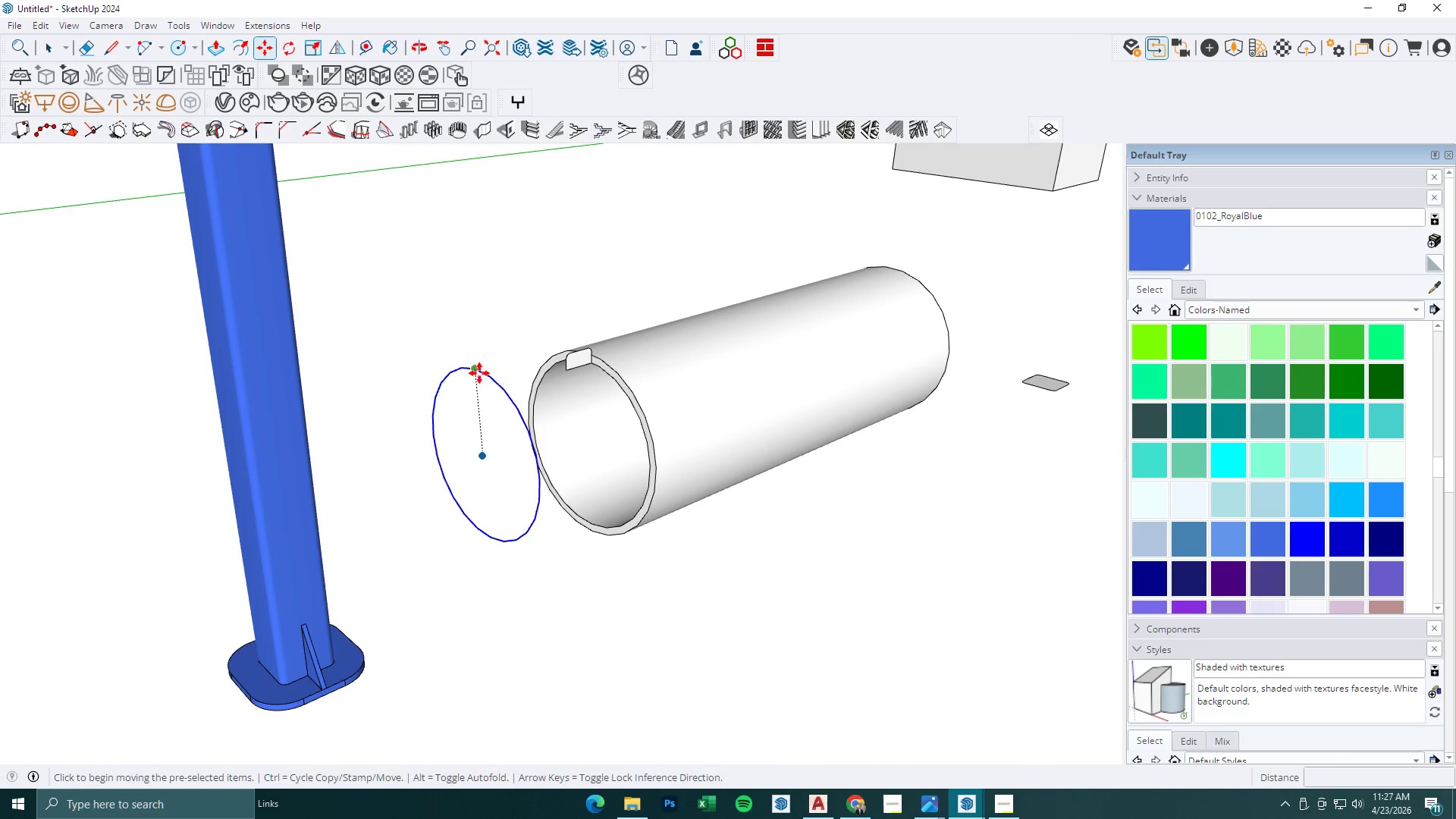 
left_click([478, 372])
 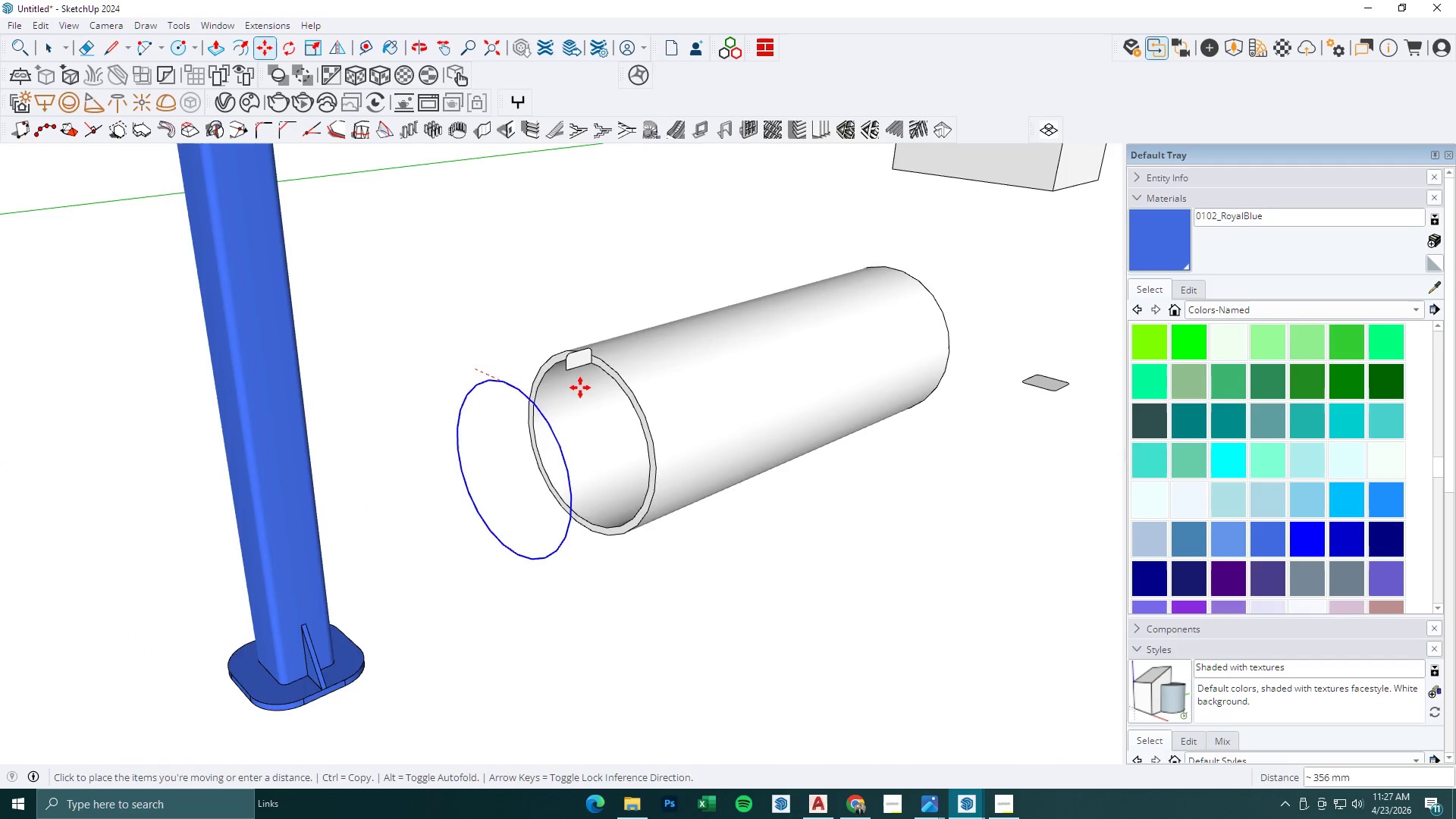 
scroll: coordinate [586, 378], scroll_direction: up, amount: 6.0
 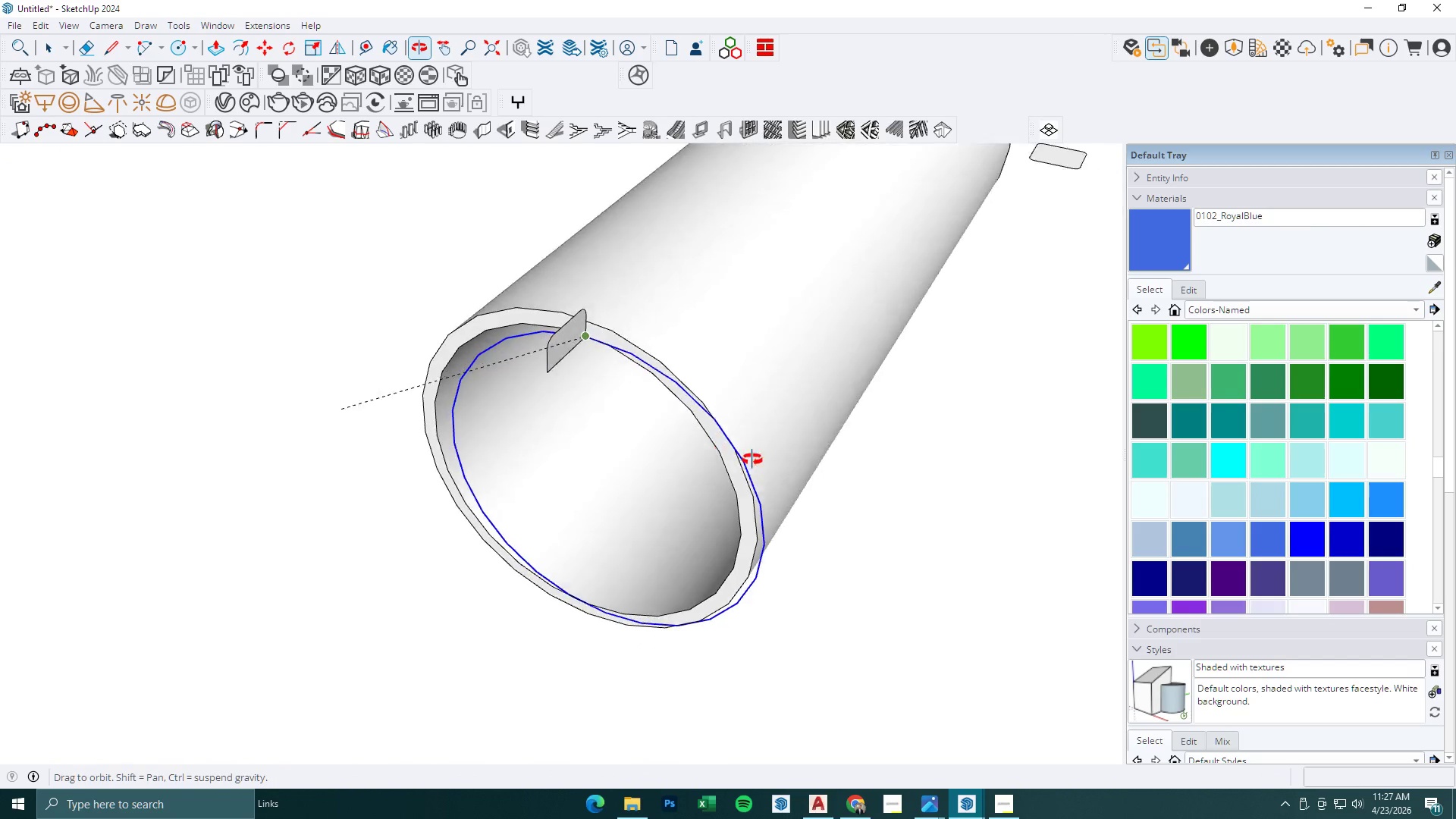 
scroll: coordinate [856, 503], scroll_direction: down, amount: 28.0
 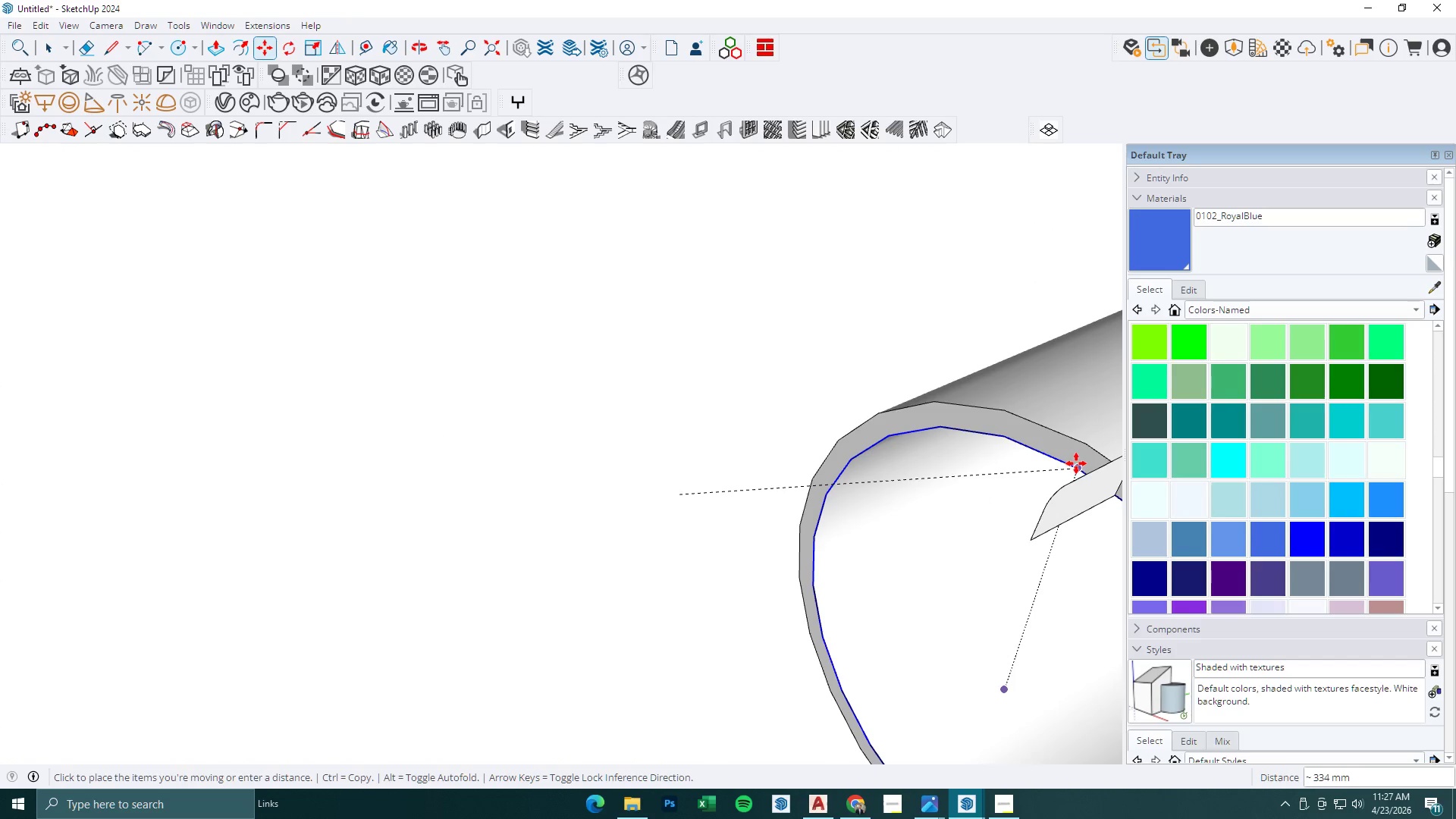 
left_click([1077, 463])
 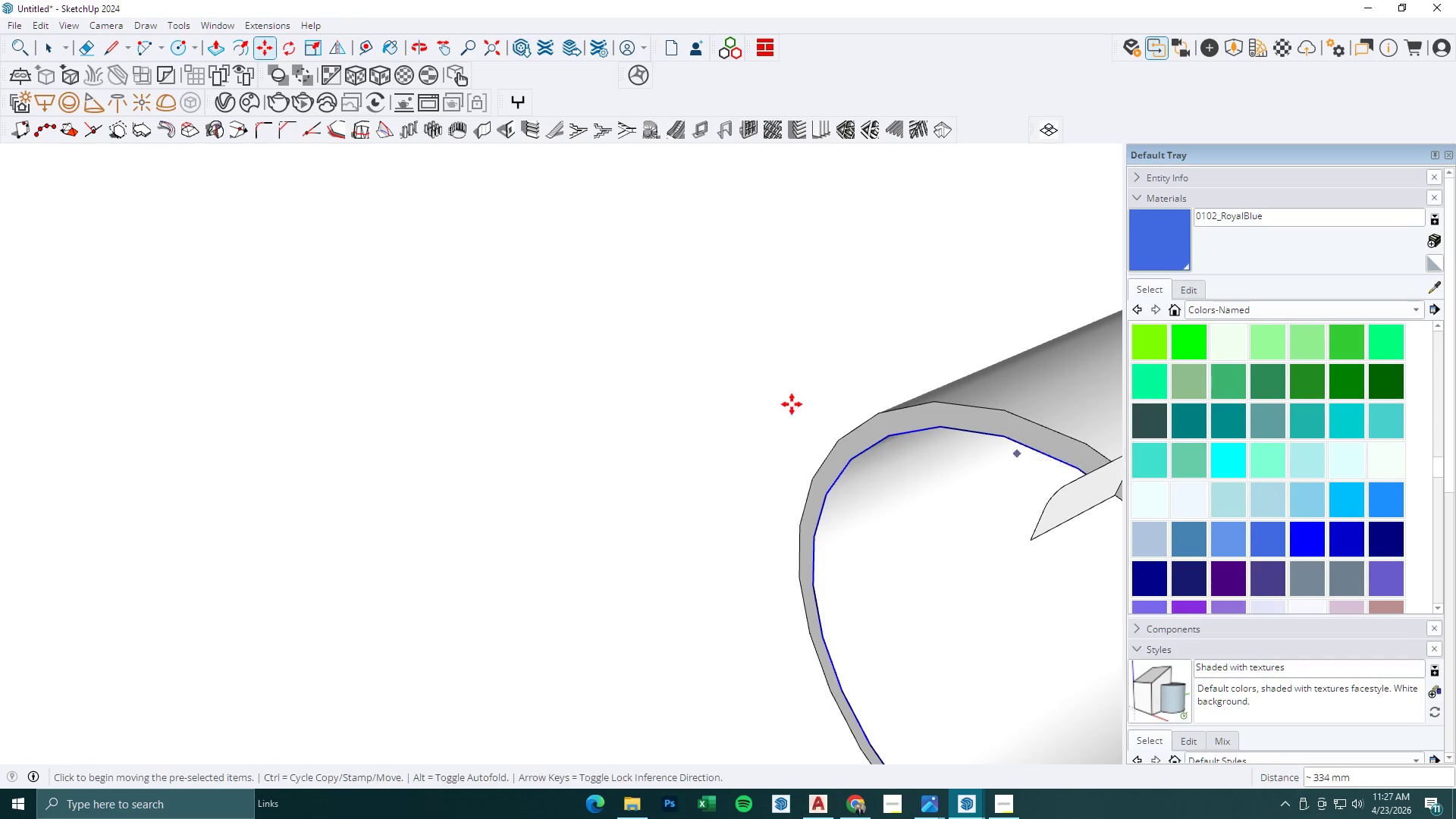 
scroll: coordinate [778, 403], scroll_direction: down, amount: 6.0
 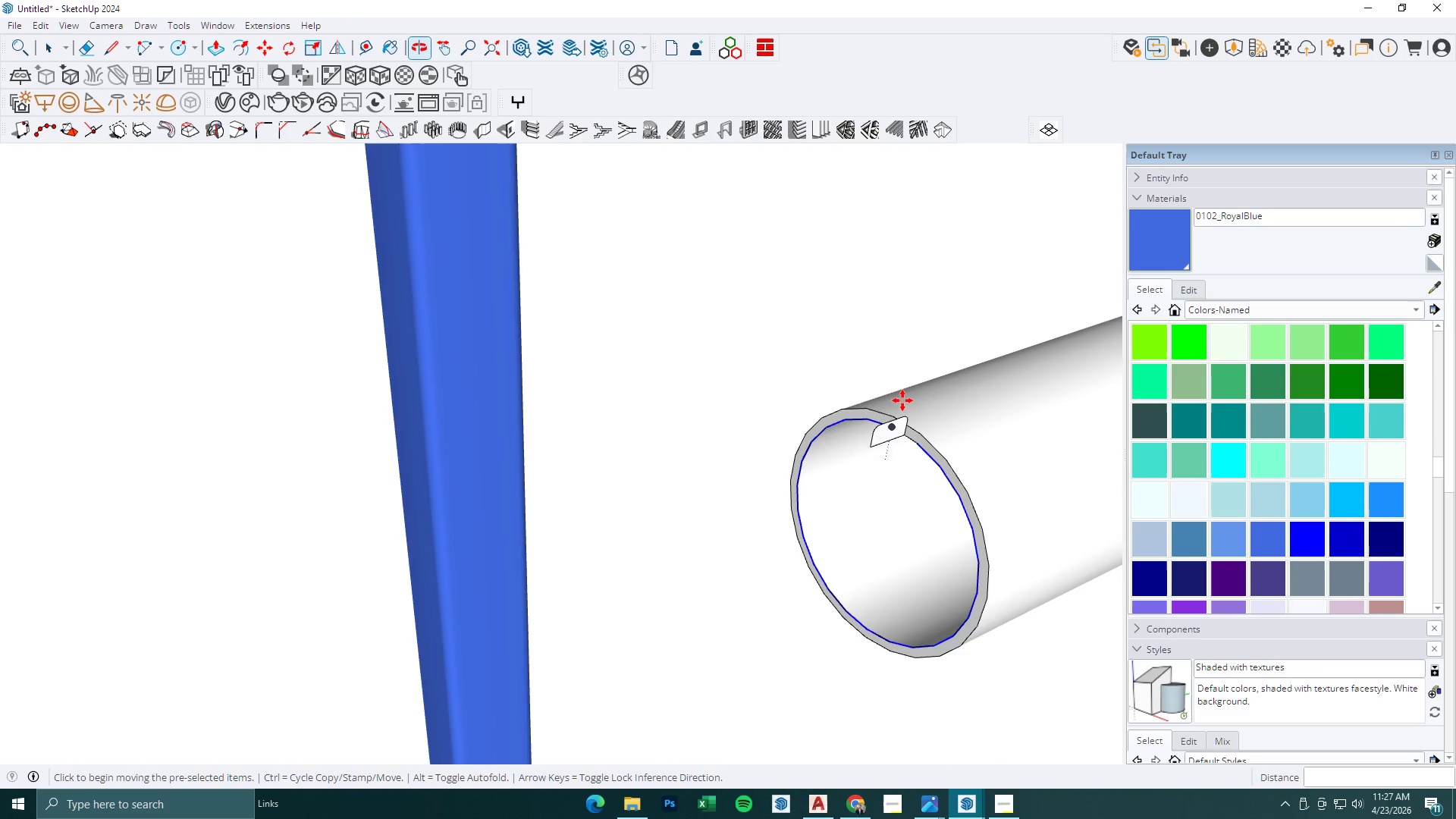 
scroll: coordinate [947, 439], scroll_direction: up, amount: 5.0
 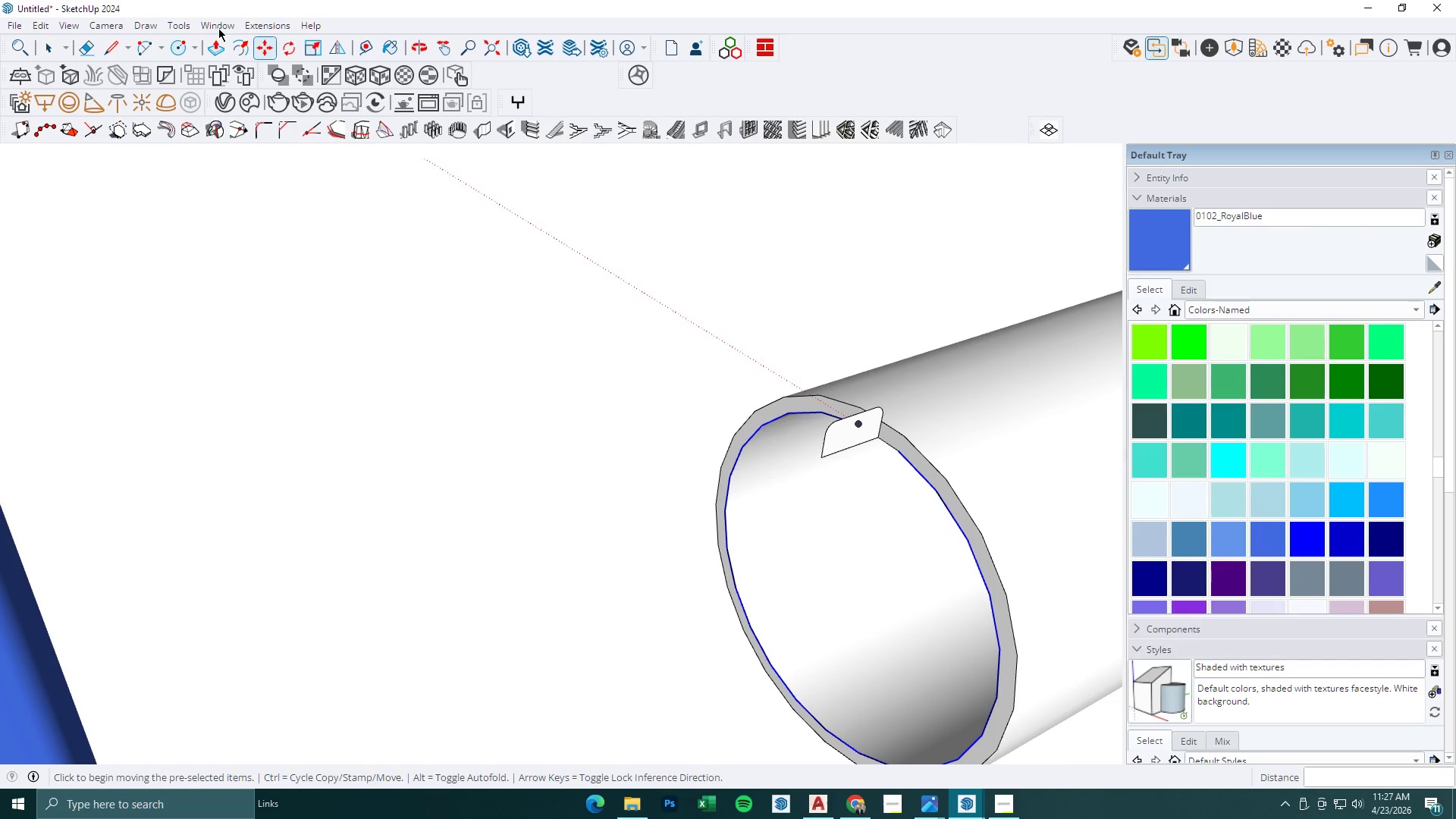 
left_click([173, 24])
 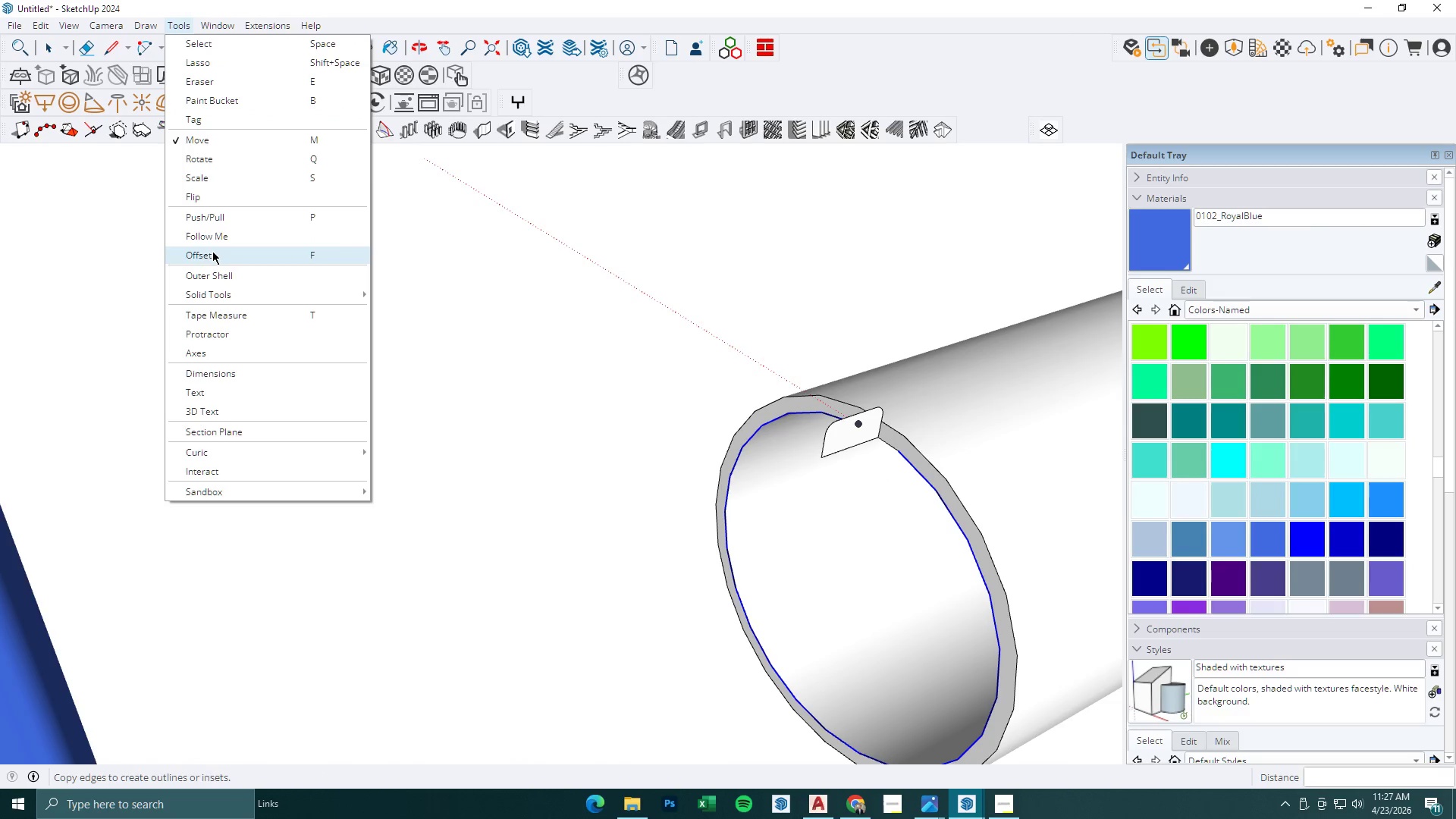 
left_click([215, 234])
 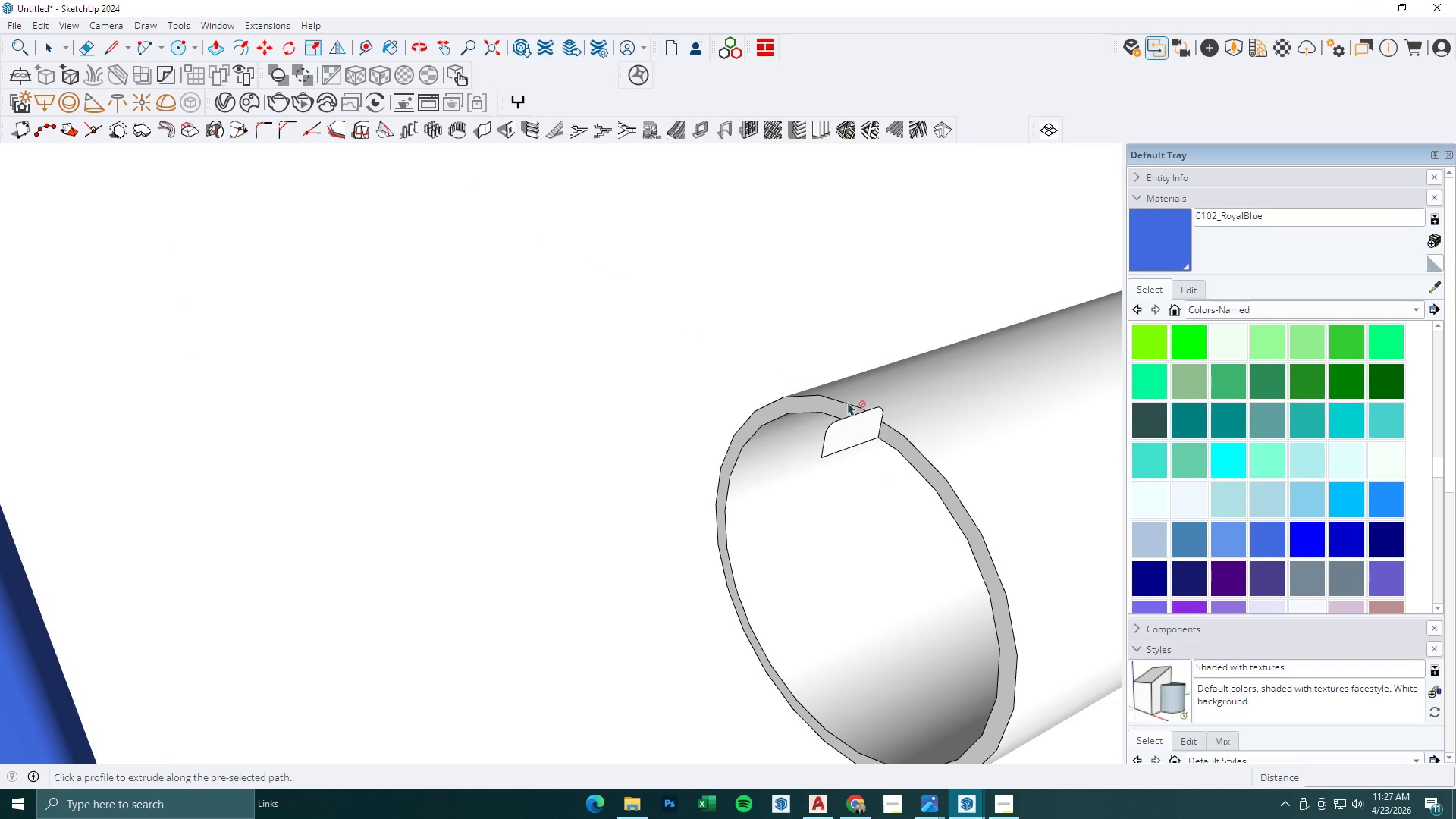 
left_click([849, 436])
 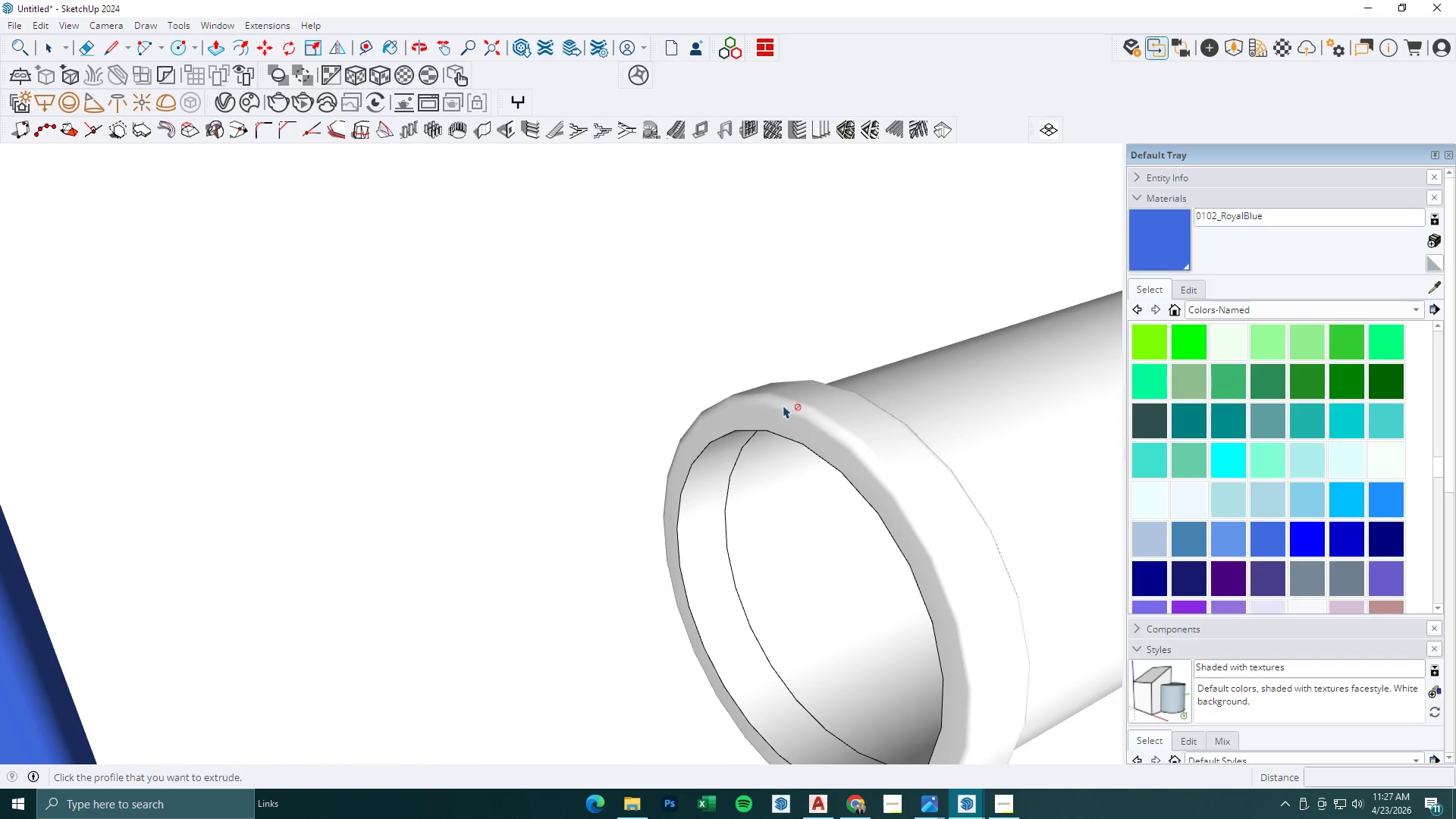 
scroll: coordinate [775, 399], scroll_direction: down, amount: 3.0
 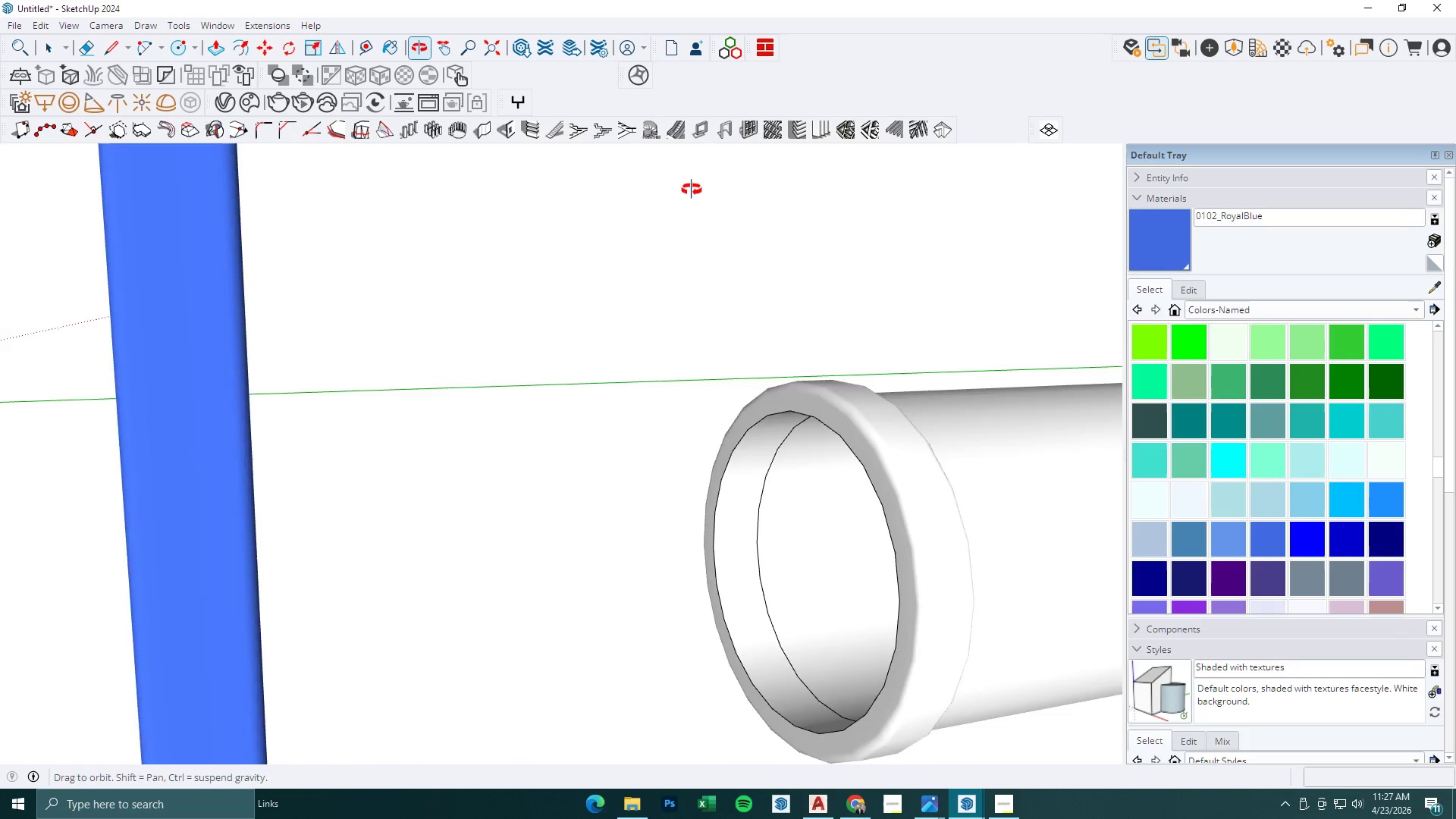 
key(Space)
 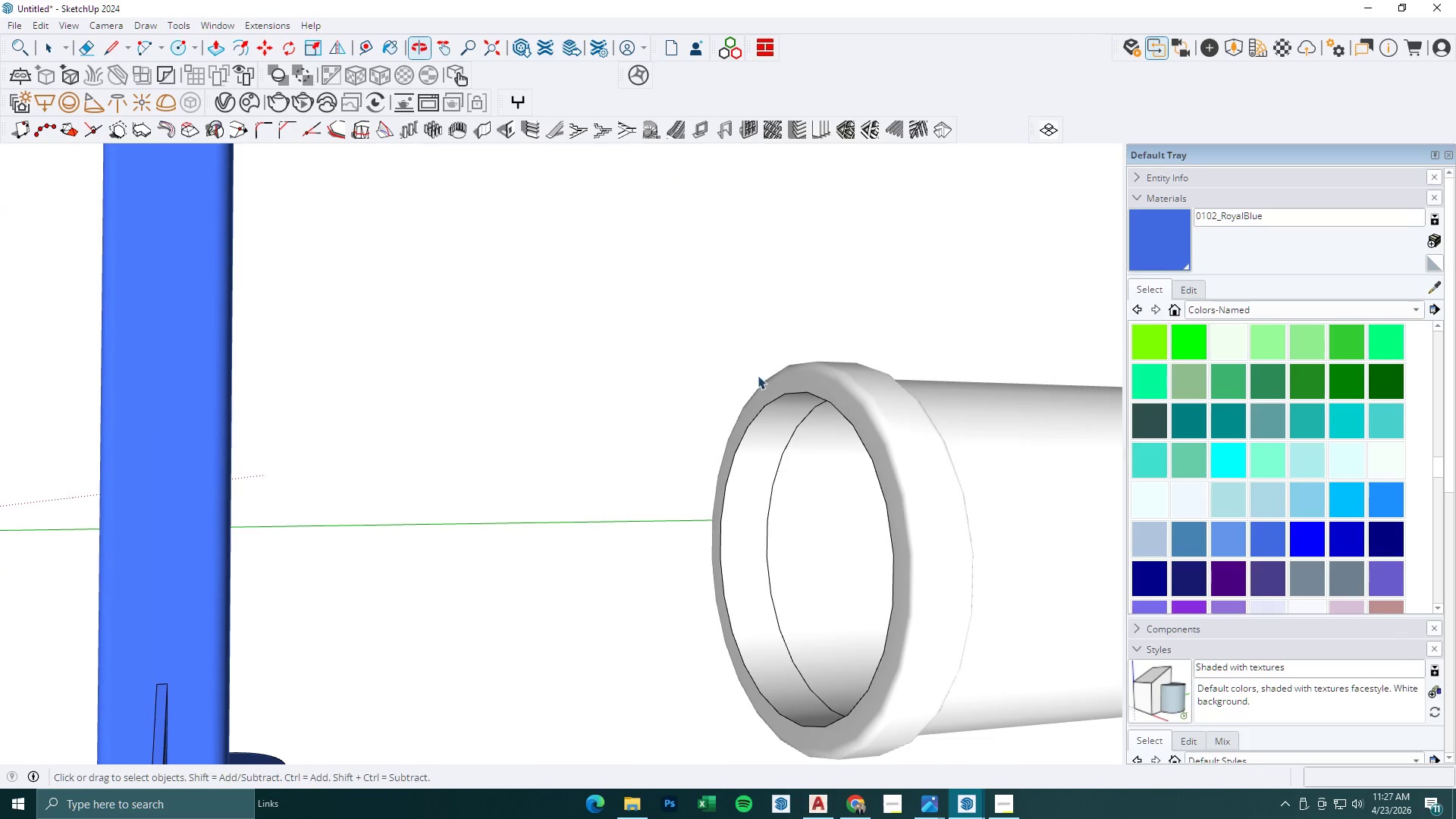 
key(Escape)
 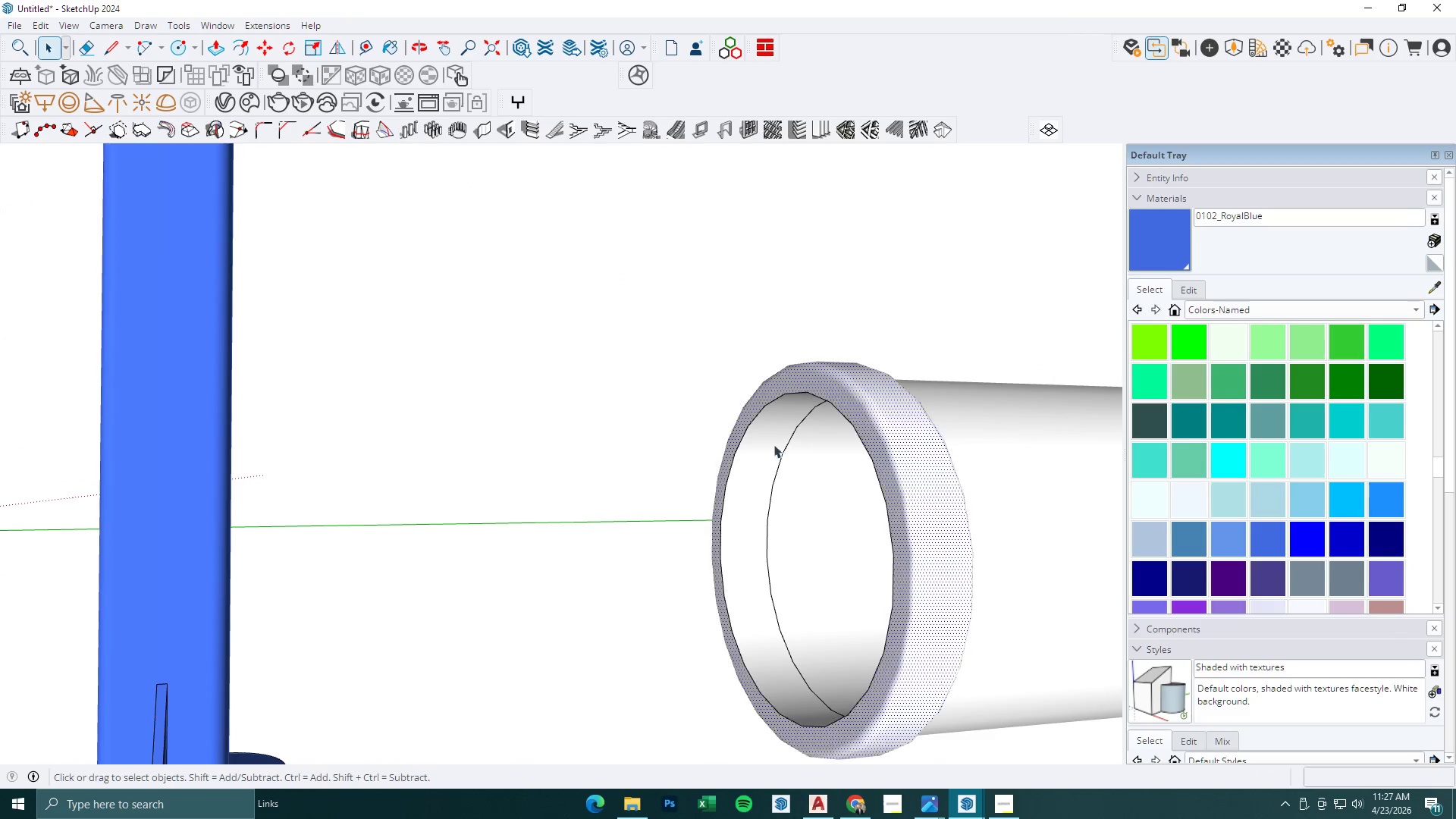 
key(Space)
 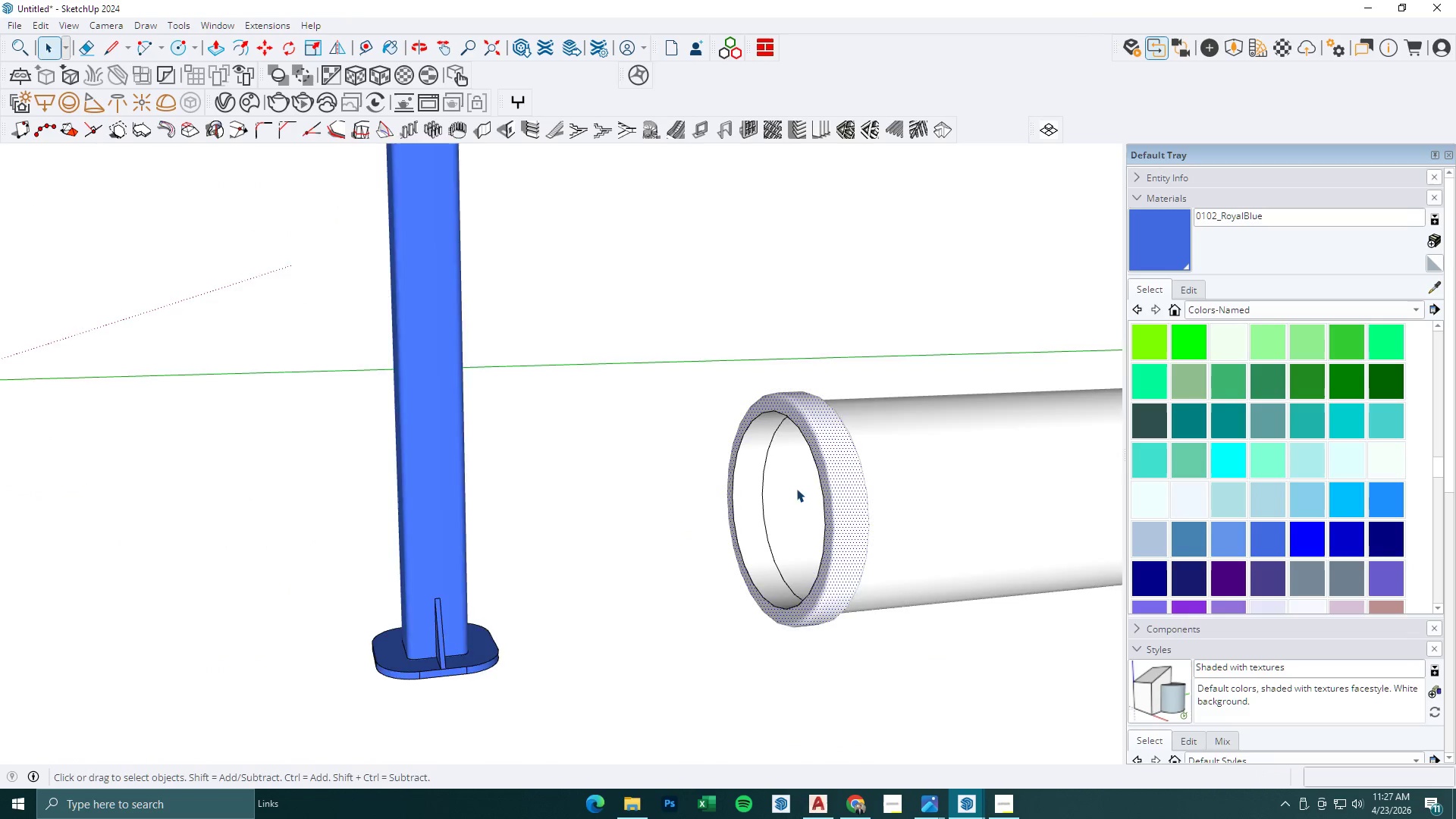 
key(Escape)
 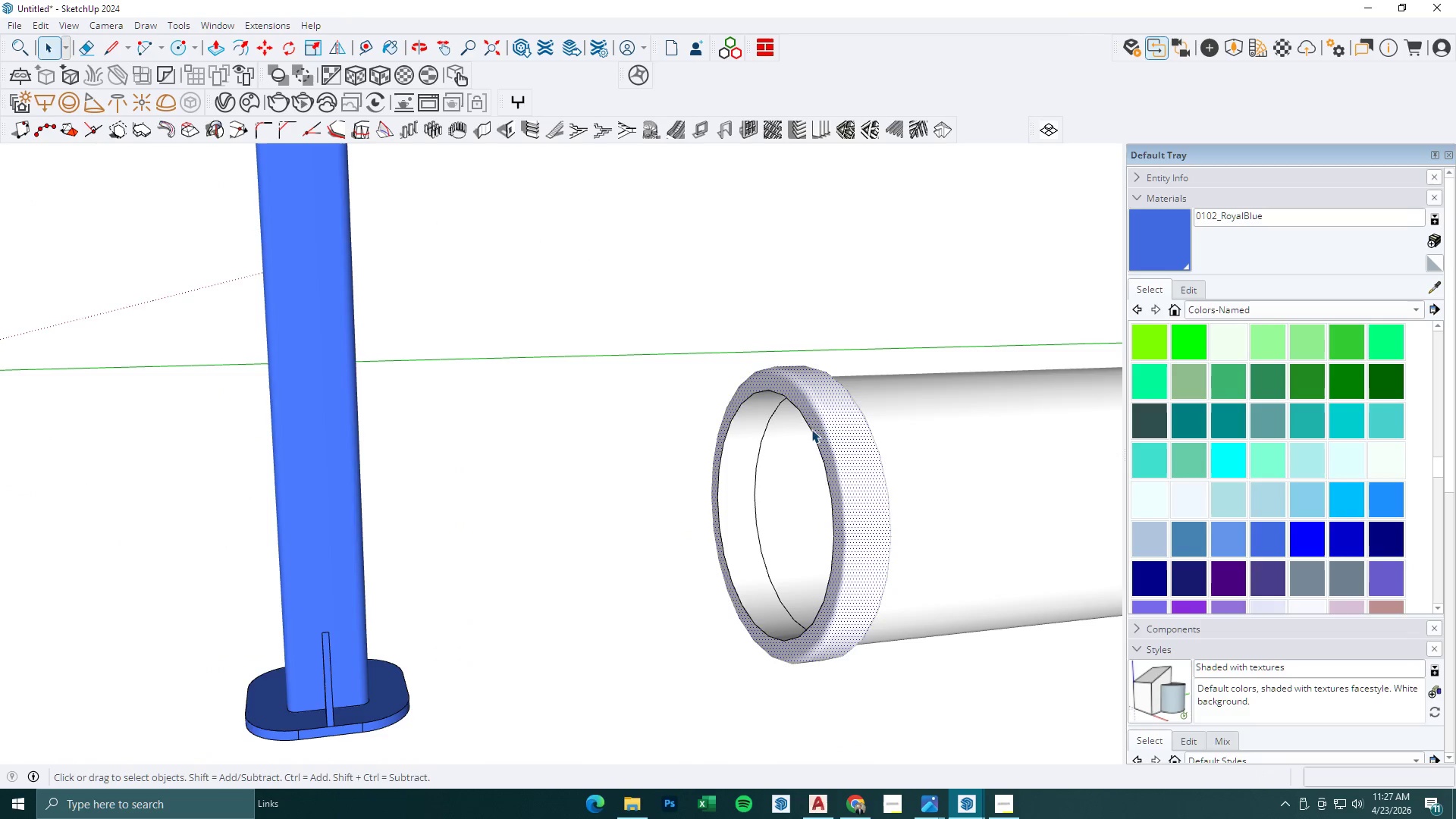 
left_click([814, 418])
 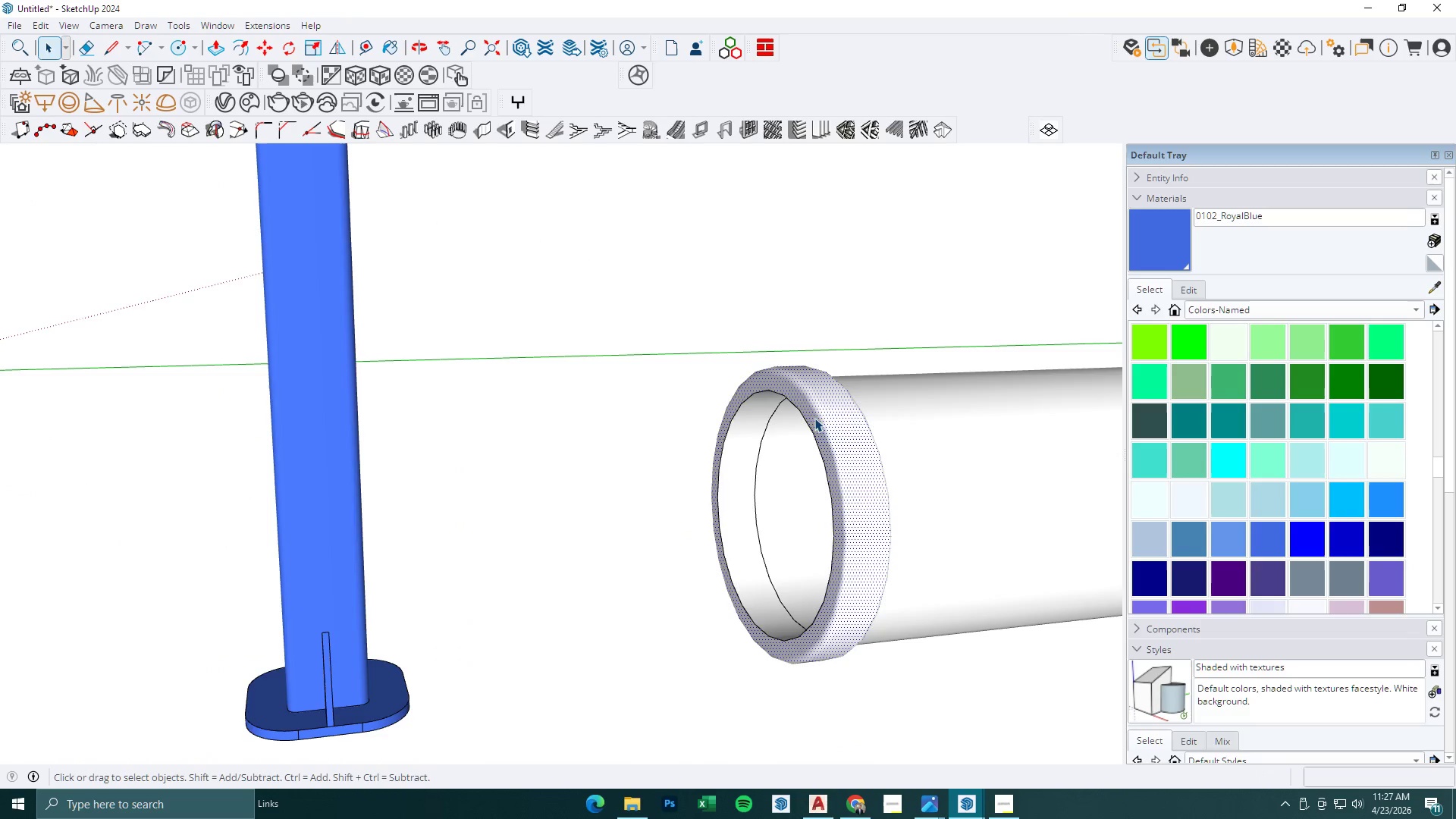 
scroll: coordinate [796, 486], scroll_direction: down, amount: 3.0
 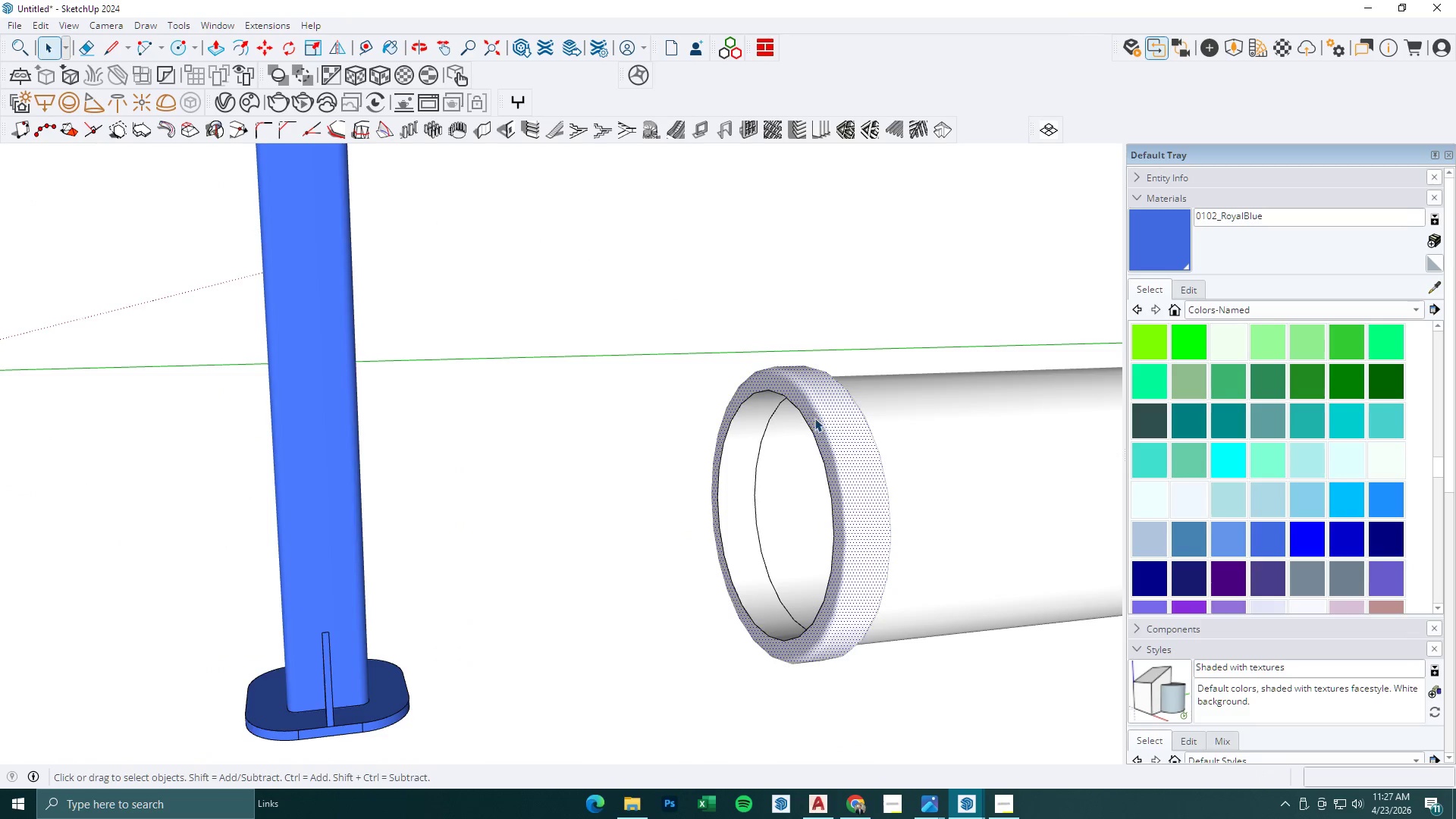 
double_click([814, 418])
 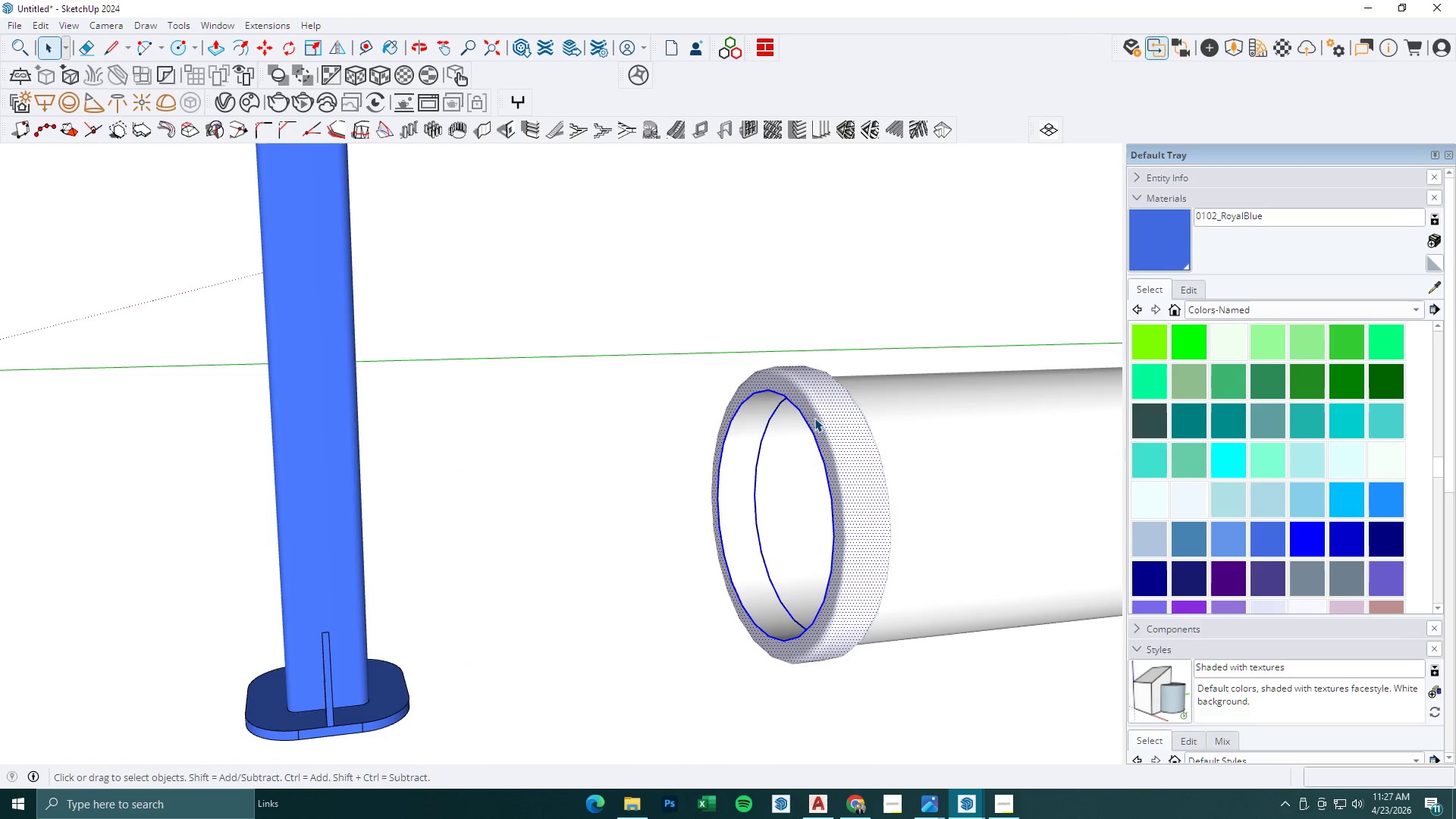 
double_click([814, 418])
 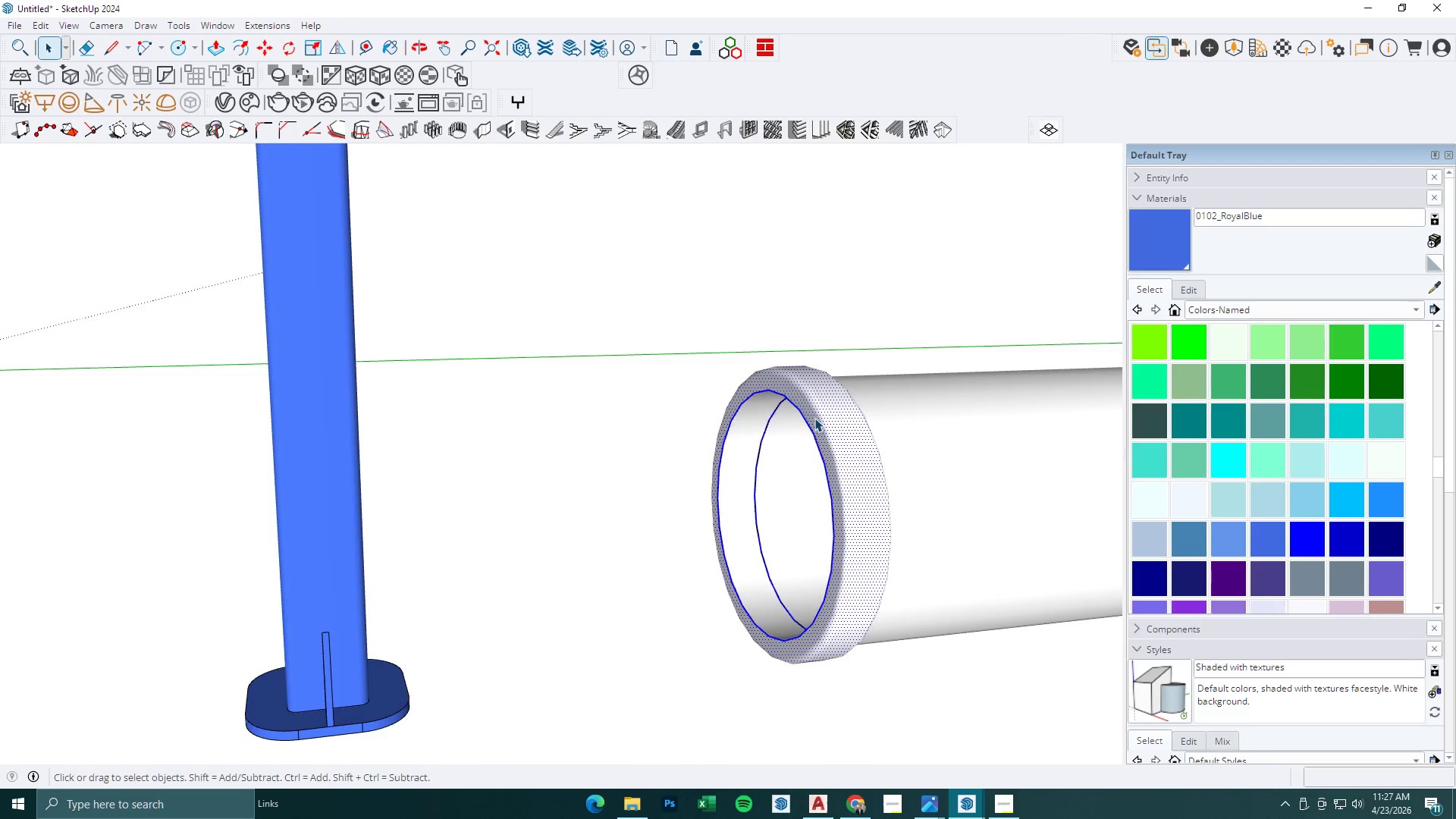 
triple_click([814, 418])
 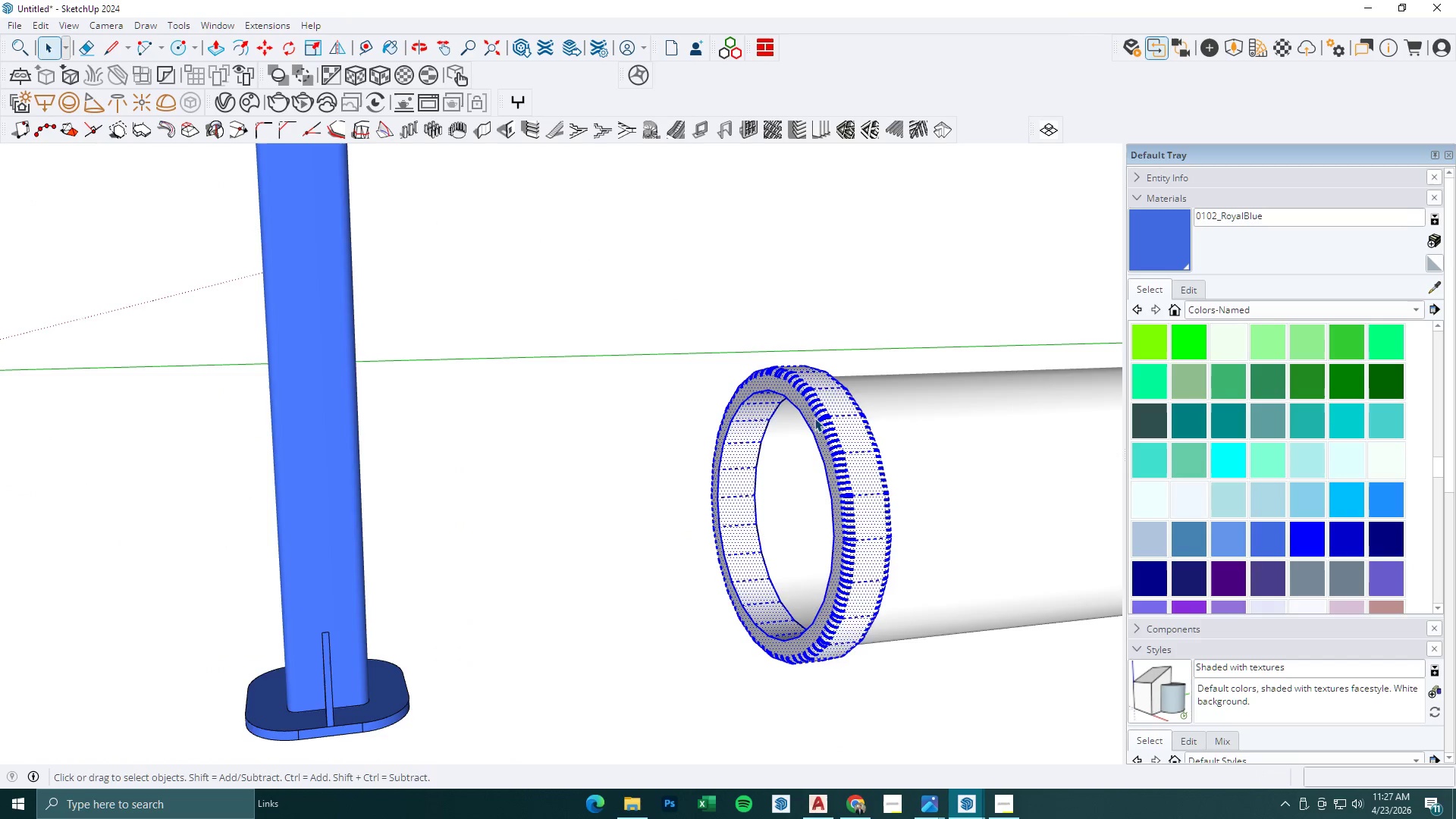 
right_click([814, 418])
 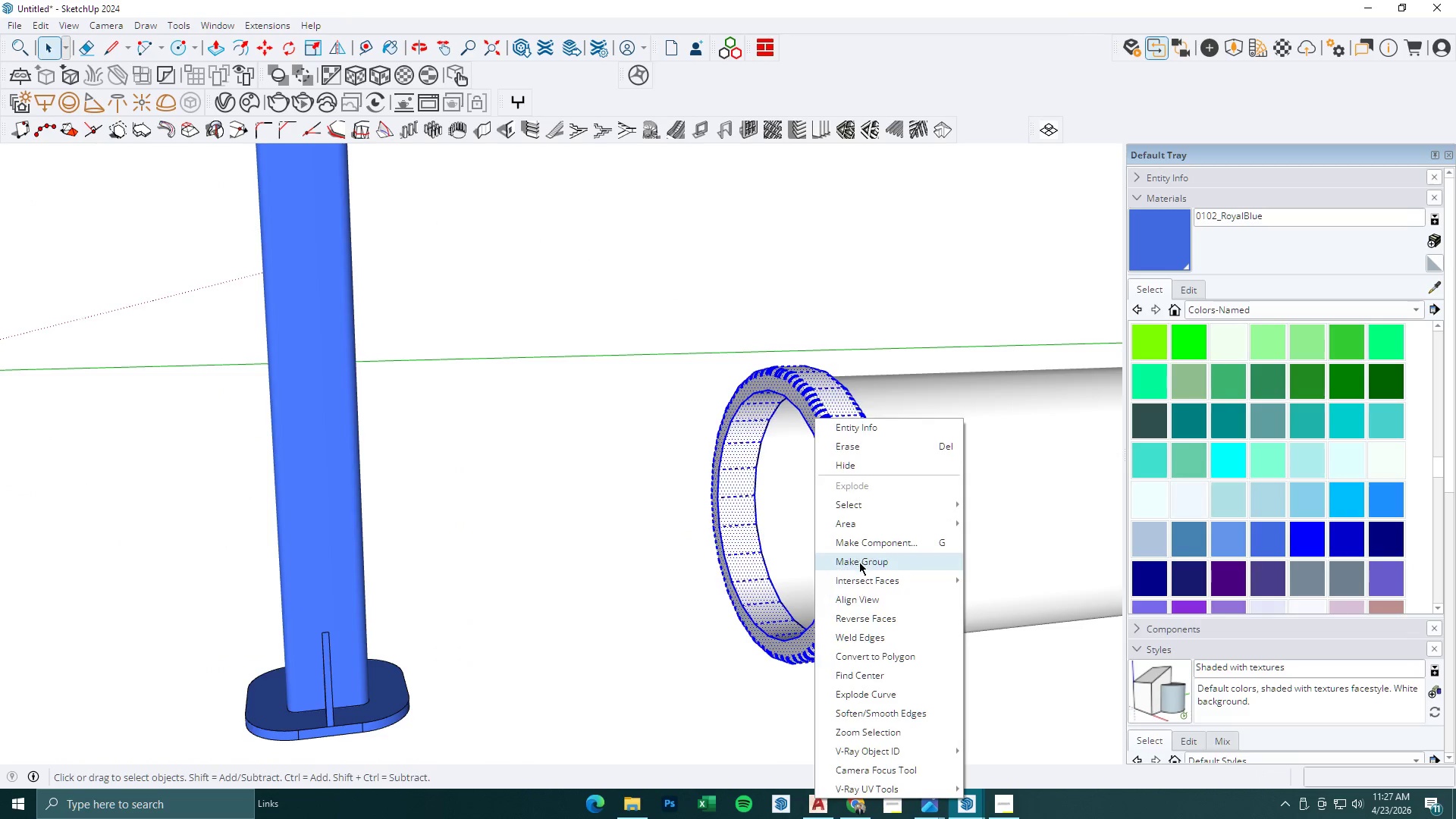 
key(Space)
 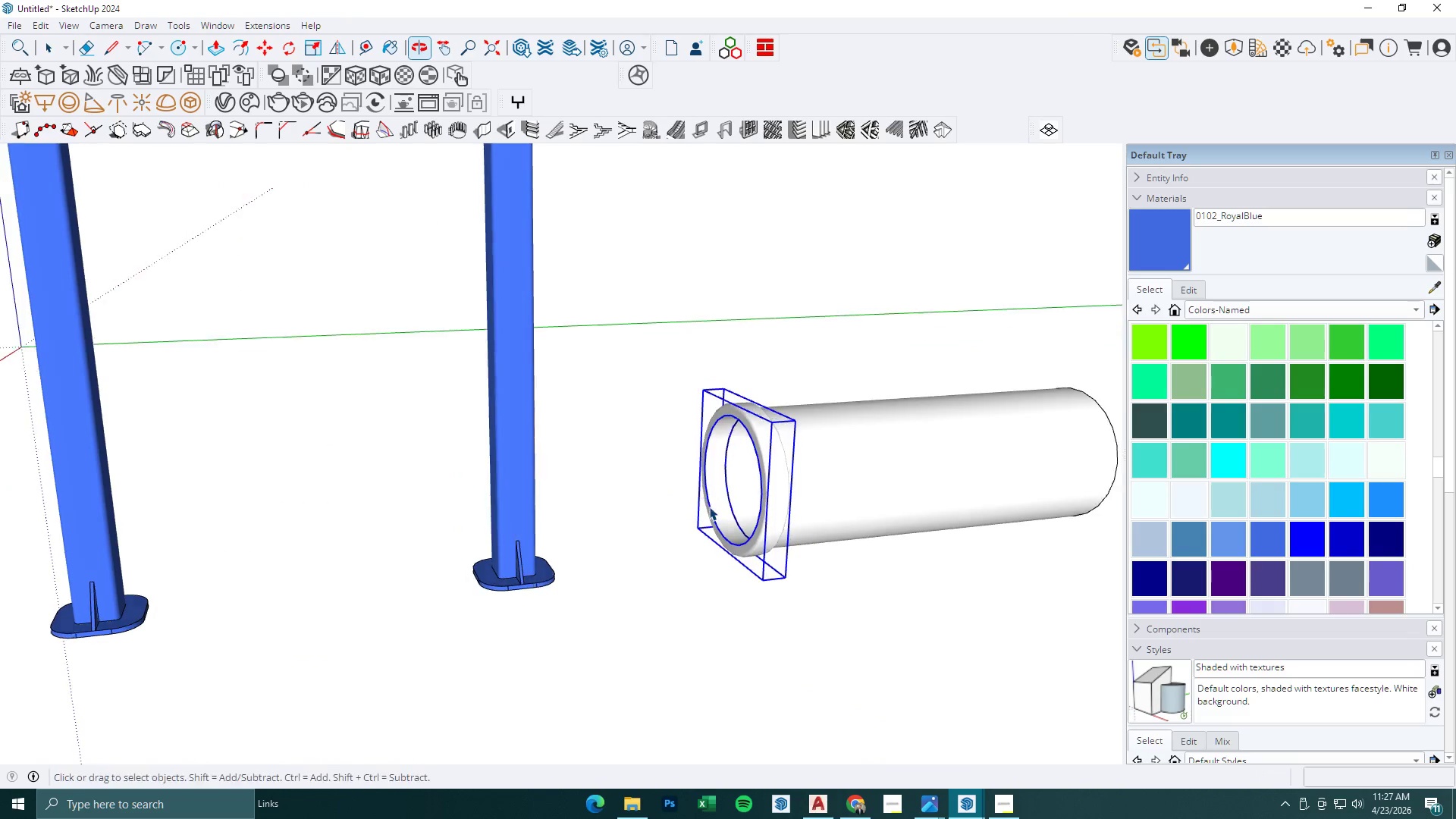 
key(Escape)
 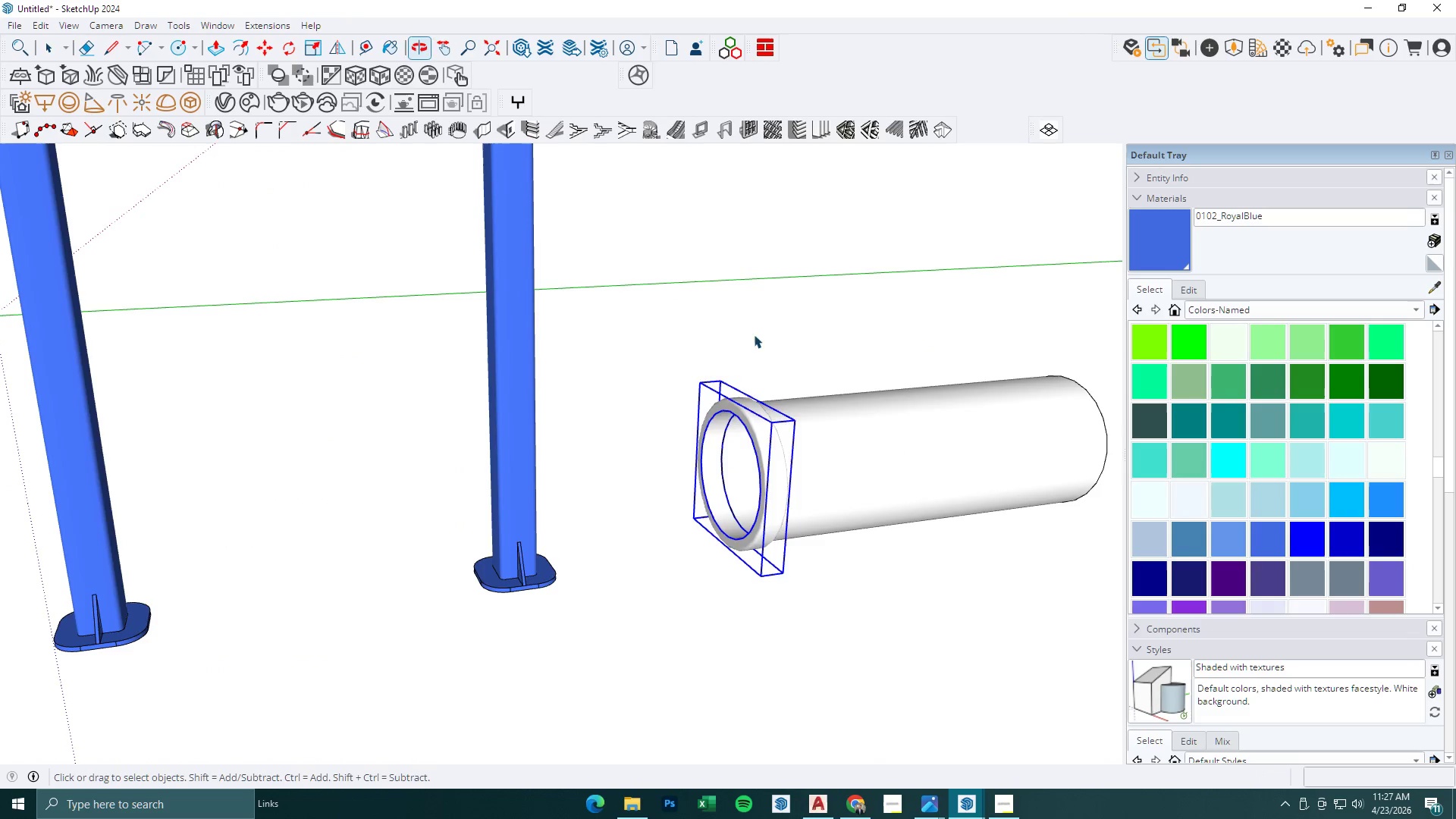 
left_click([761, 313])
 